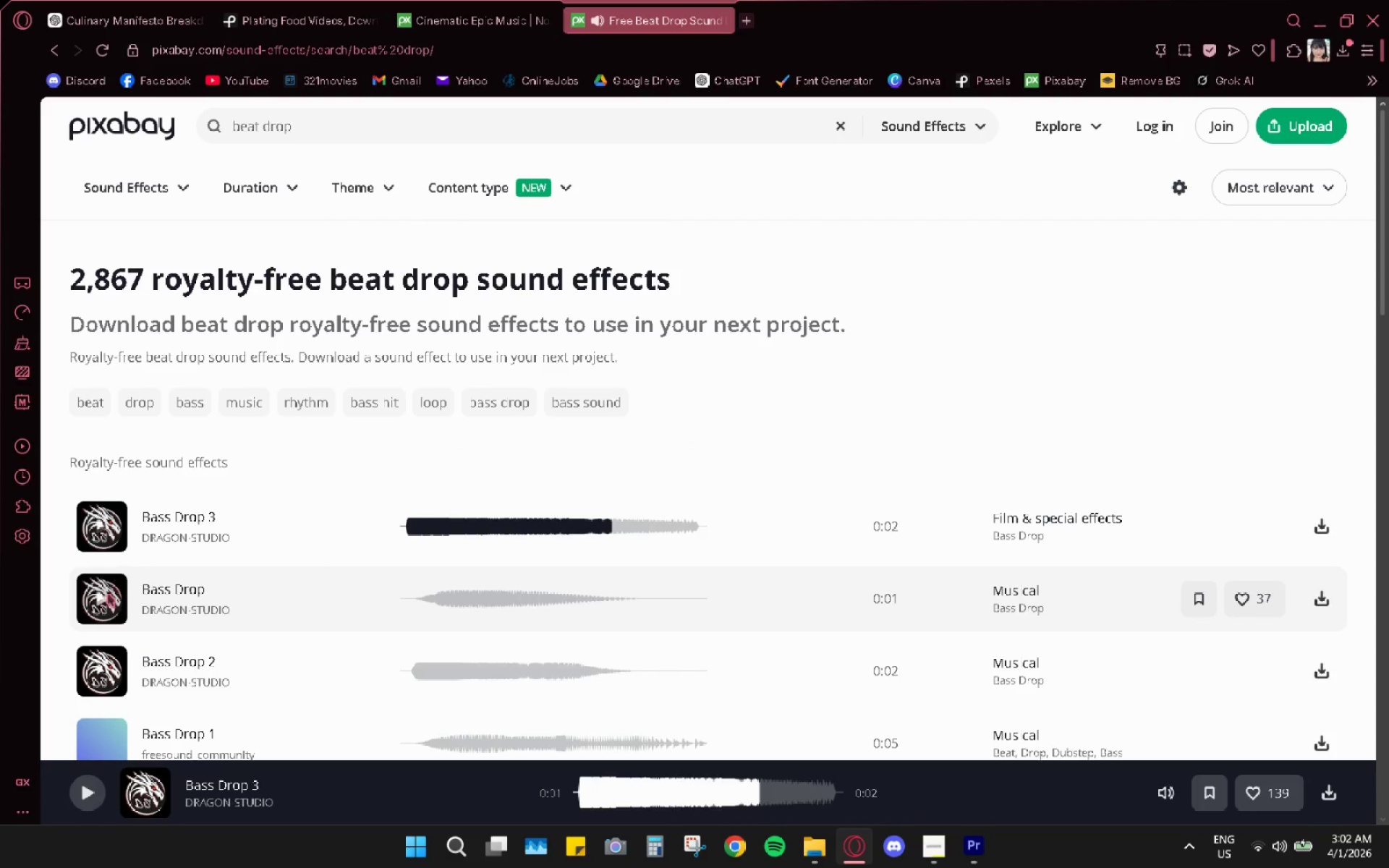 
left_click([101, 609])
 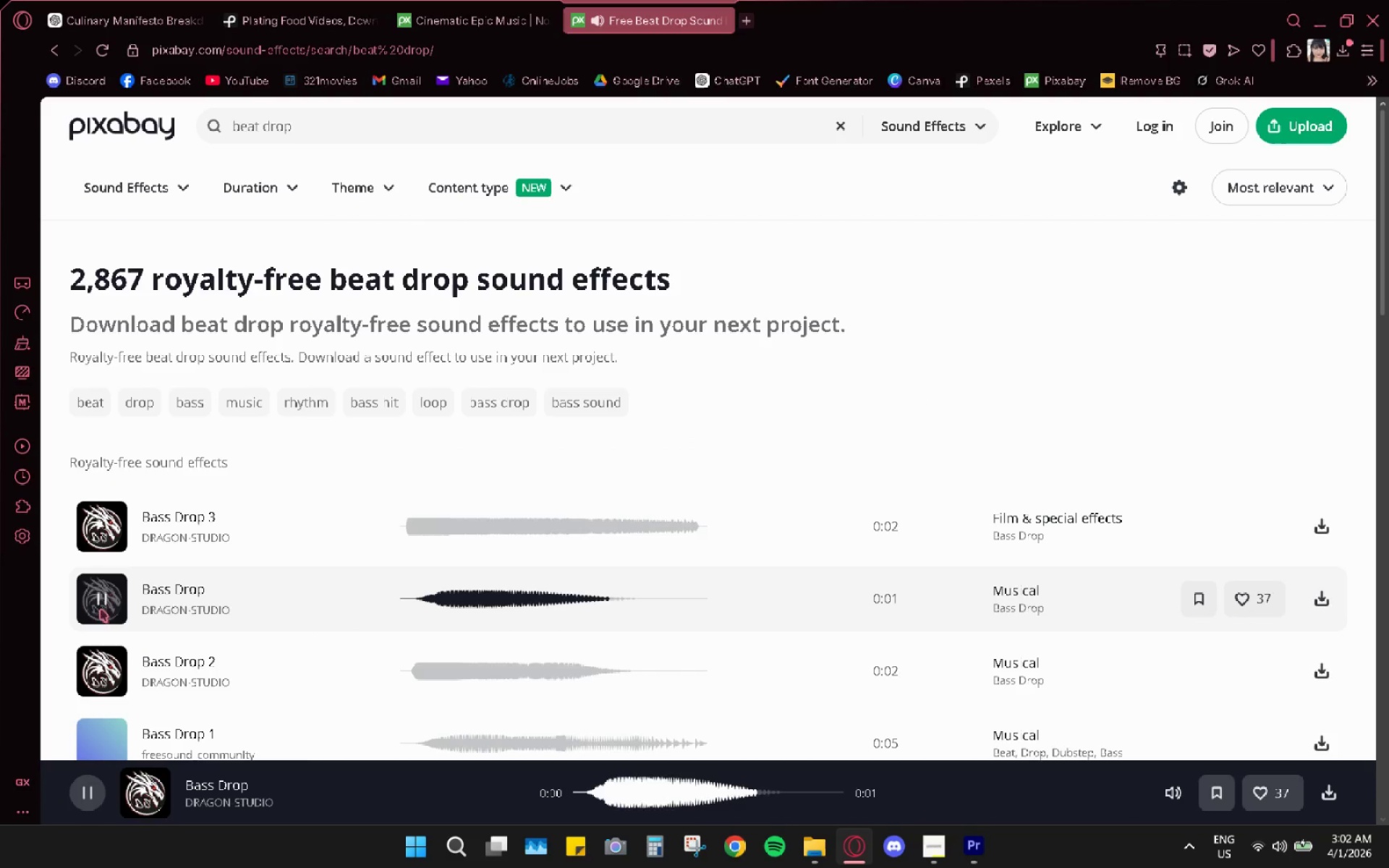 
left_click([100, 606])
 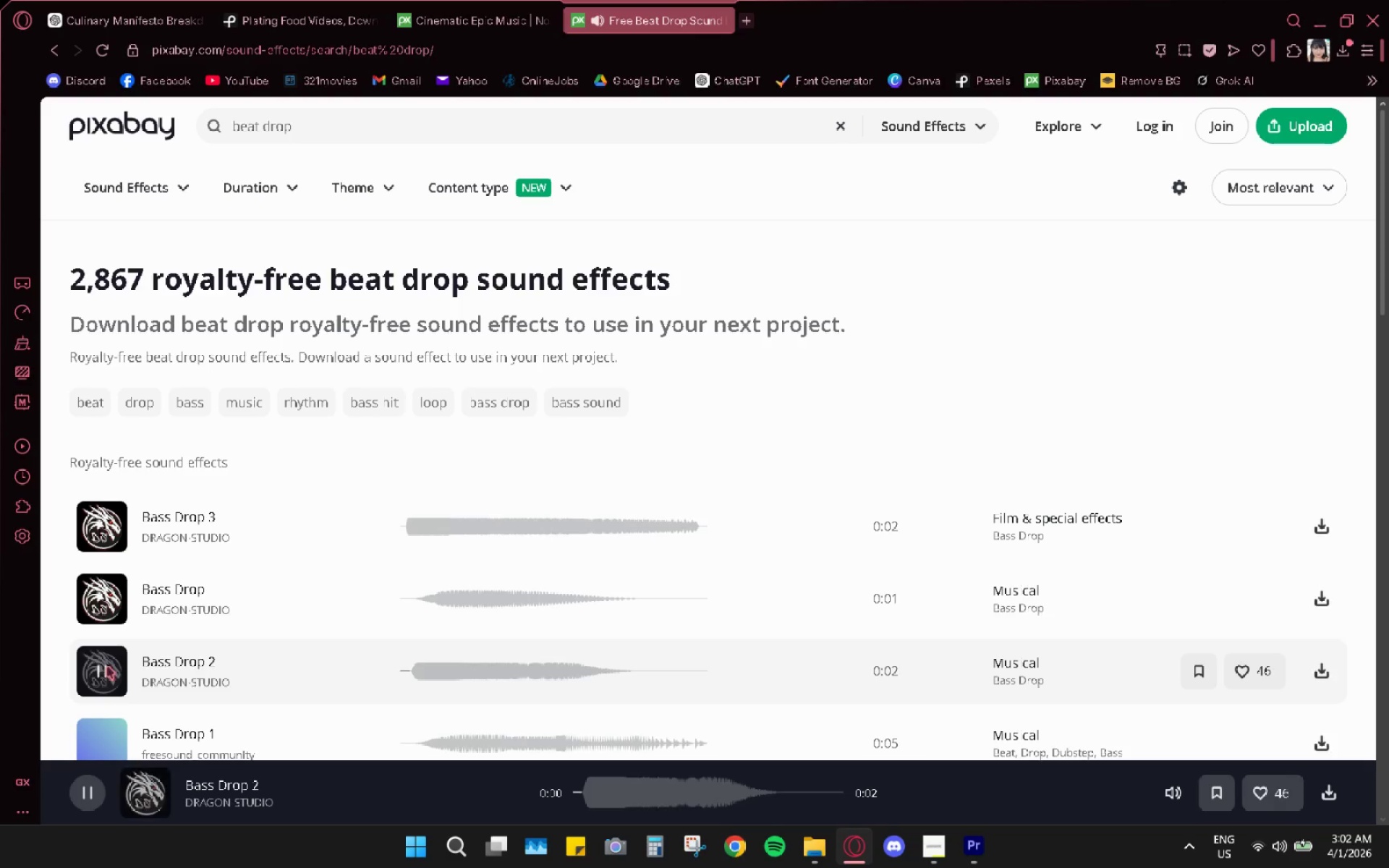 
scroll: coordinate [110, 548], scroll_direction: down, amount: 10.0
 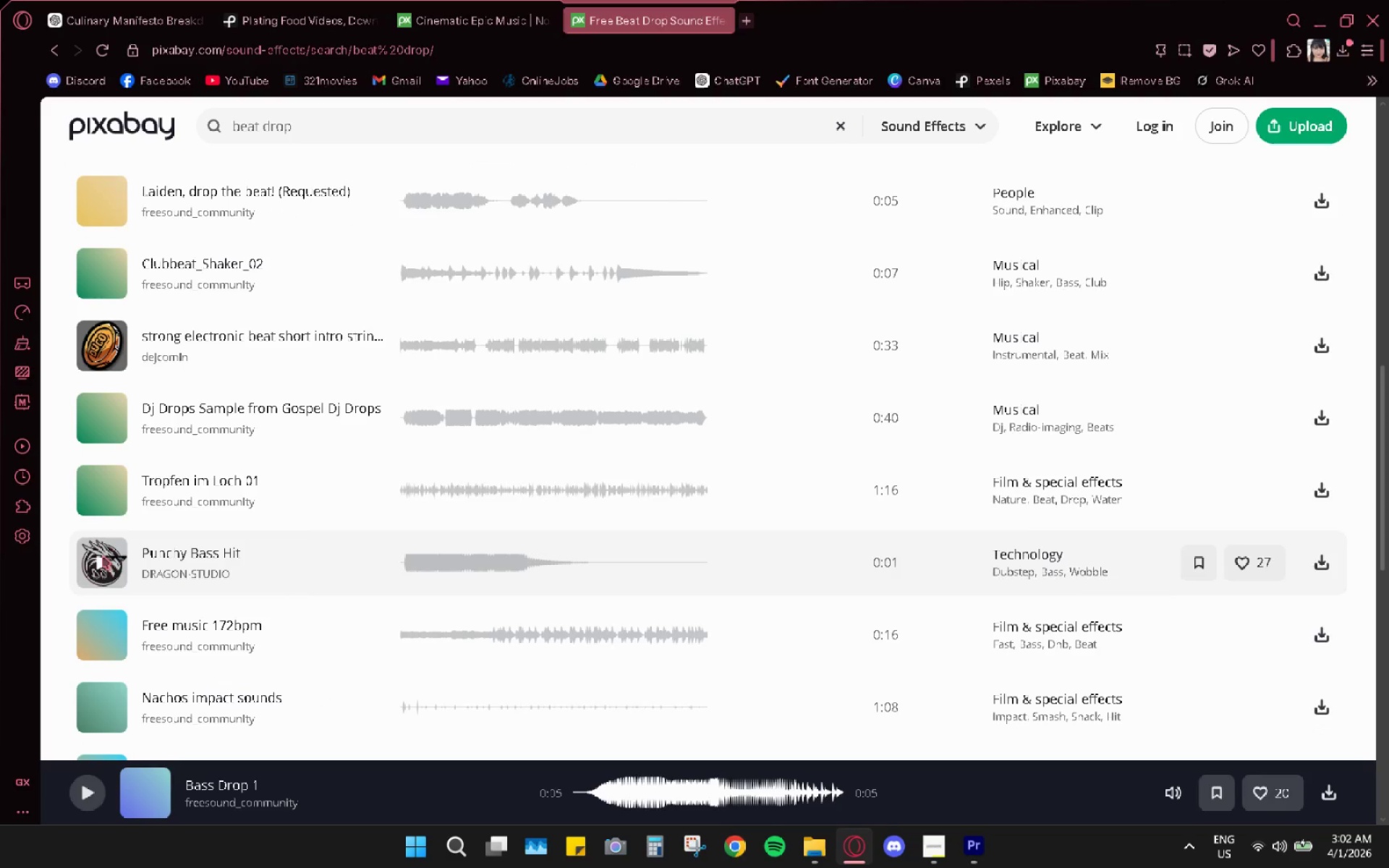 
left_click_drag(start_coordinate=[103, 561], to_coordinate=[106, 565])
 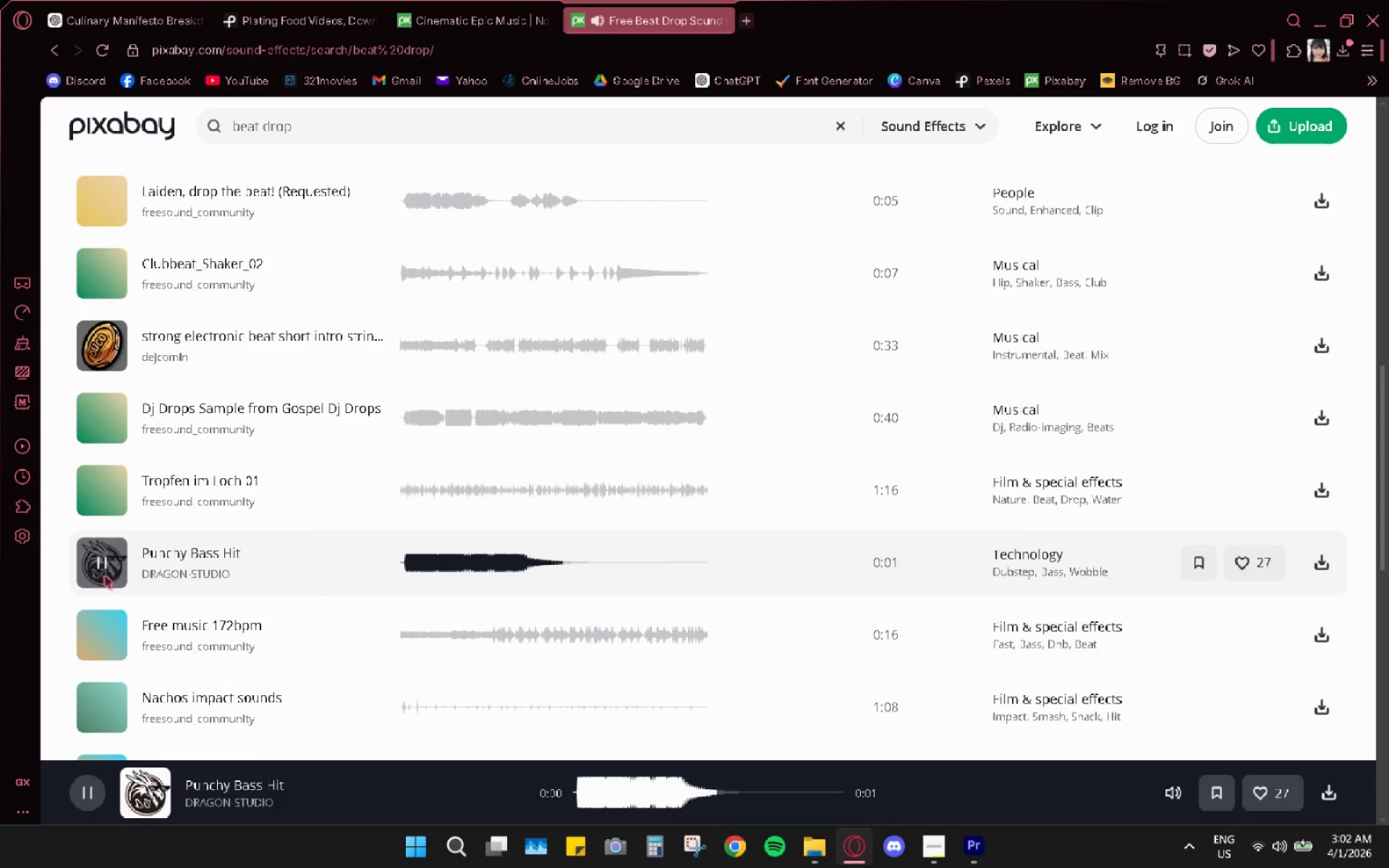 
left_click([107, 635])
 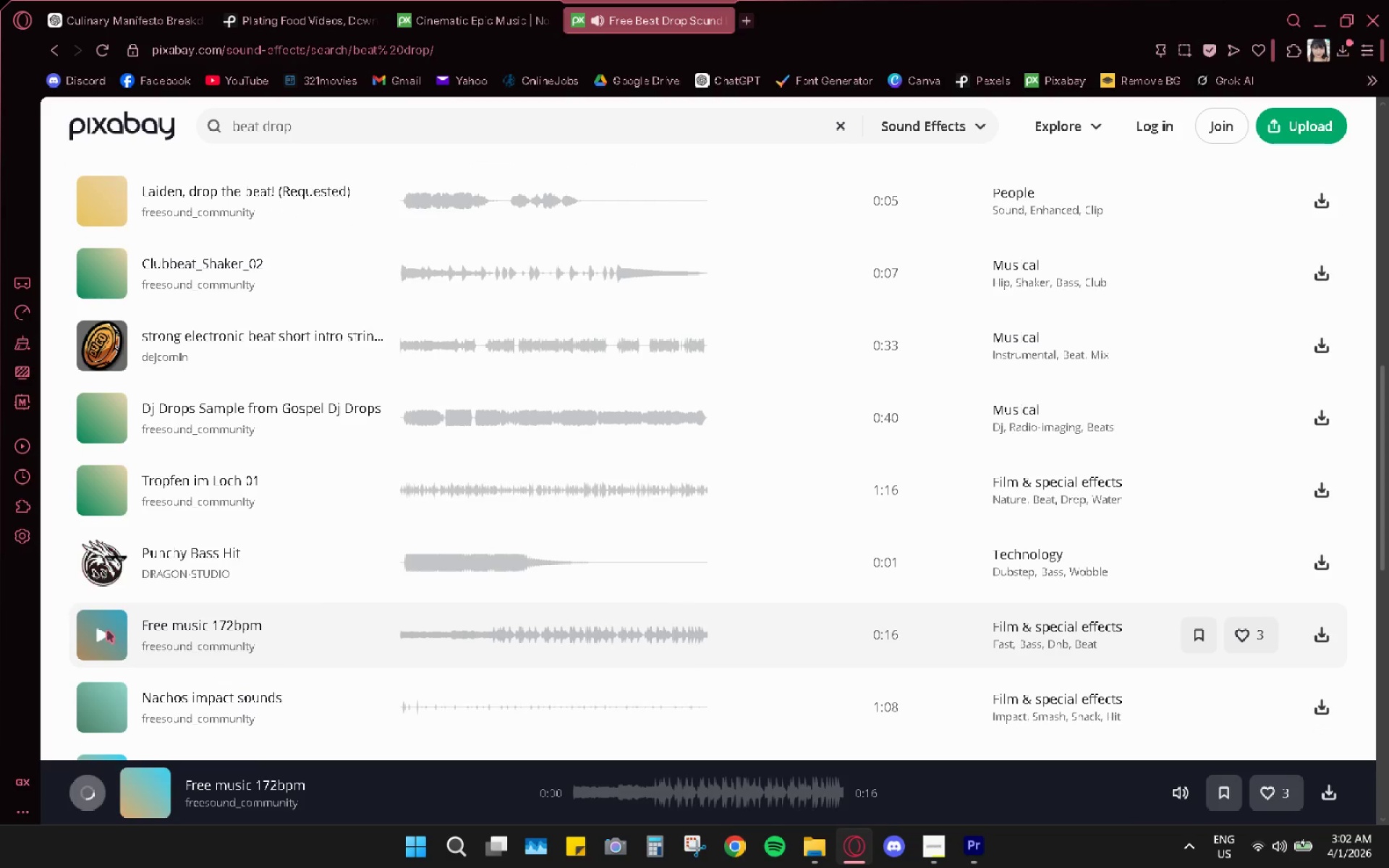 
left_click([107, 630])
 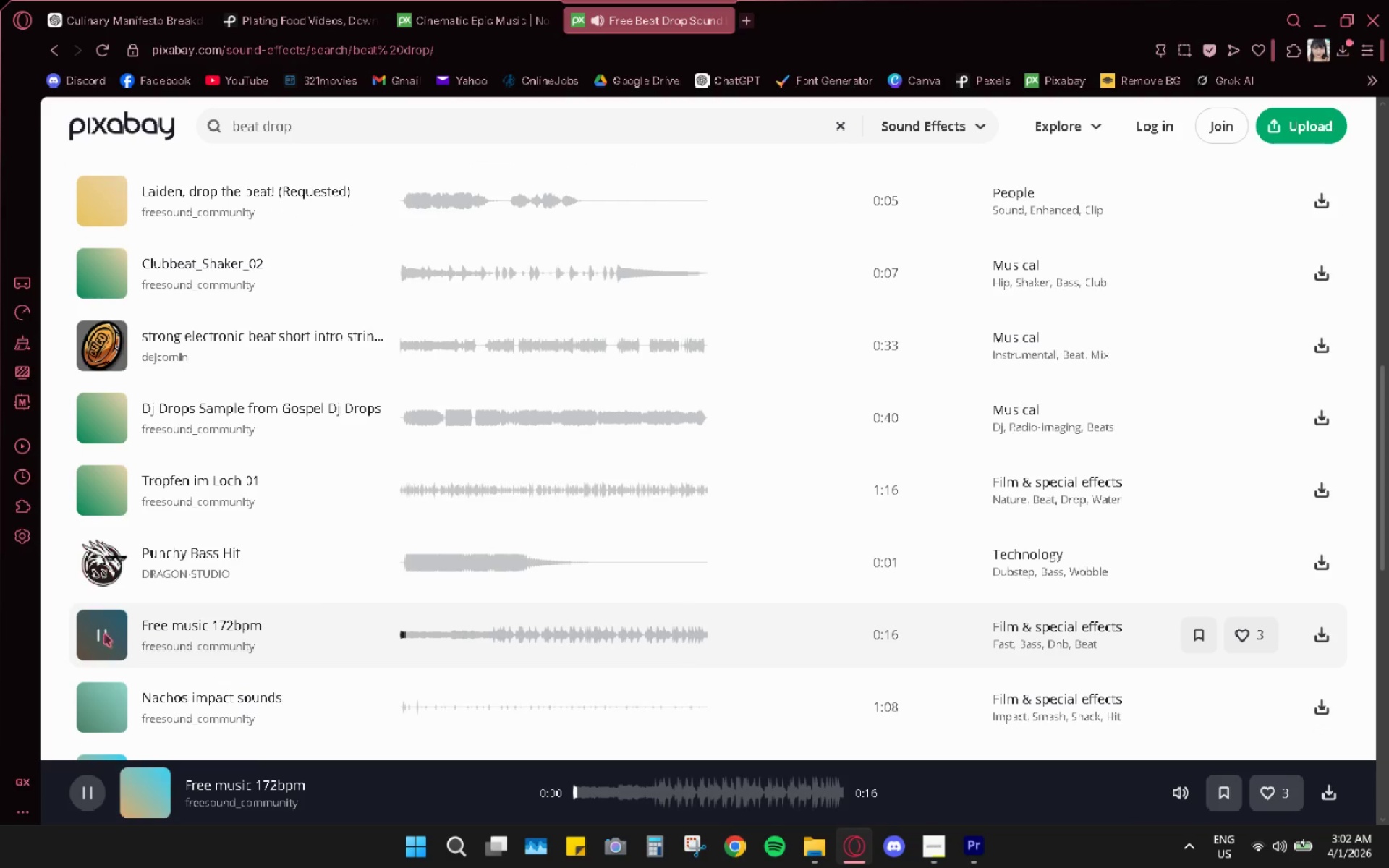 
left_click([103, 634])
 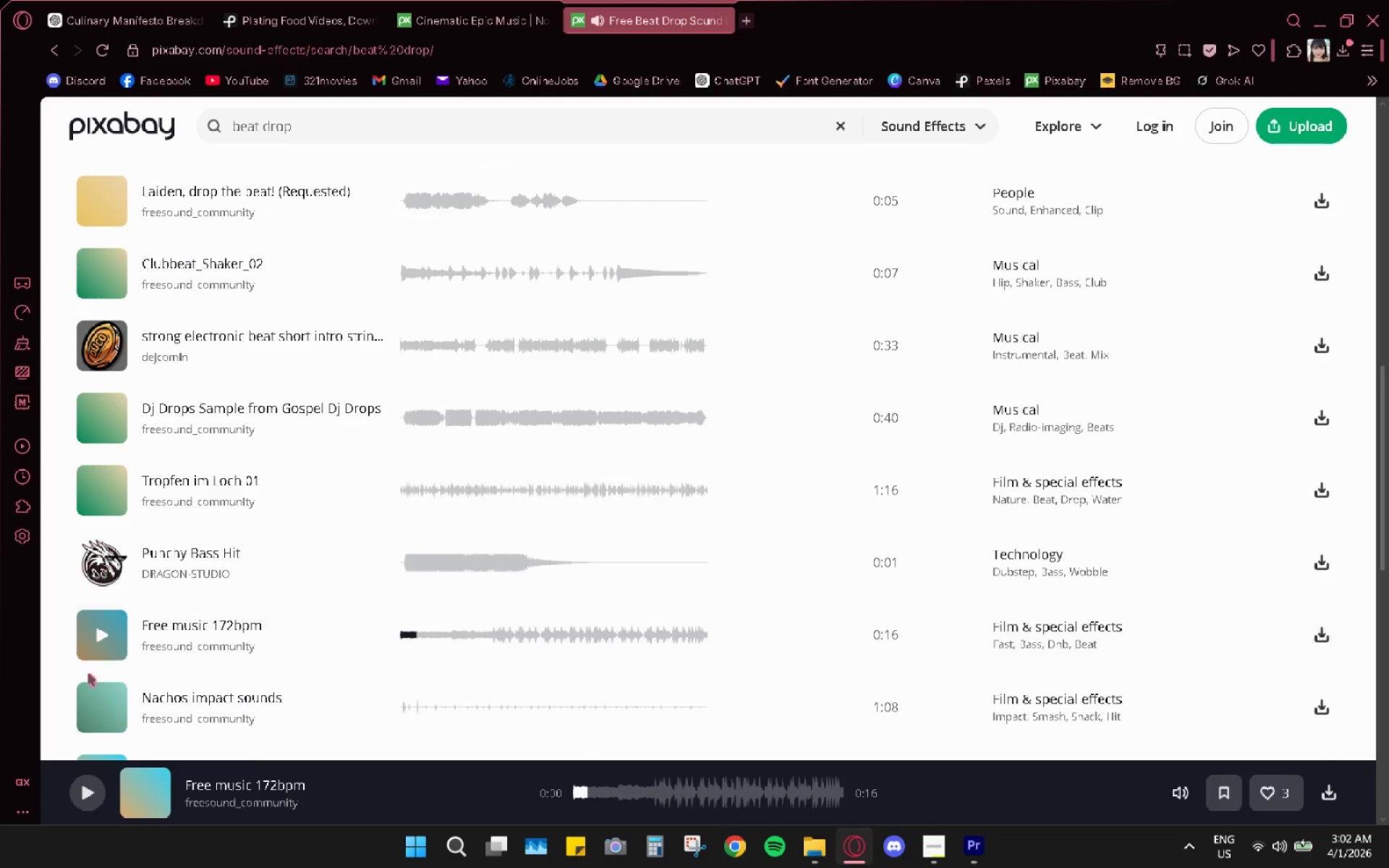 
scroll: coordinate [88, 677], scroll_direction: down, amount: 3.0
 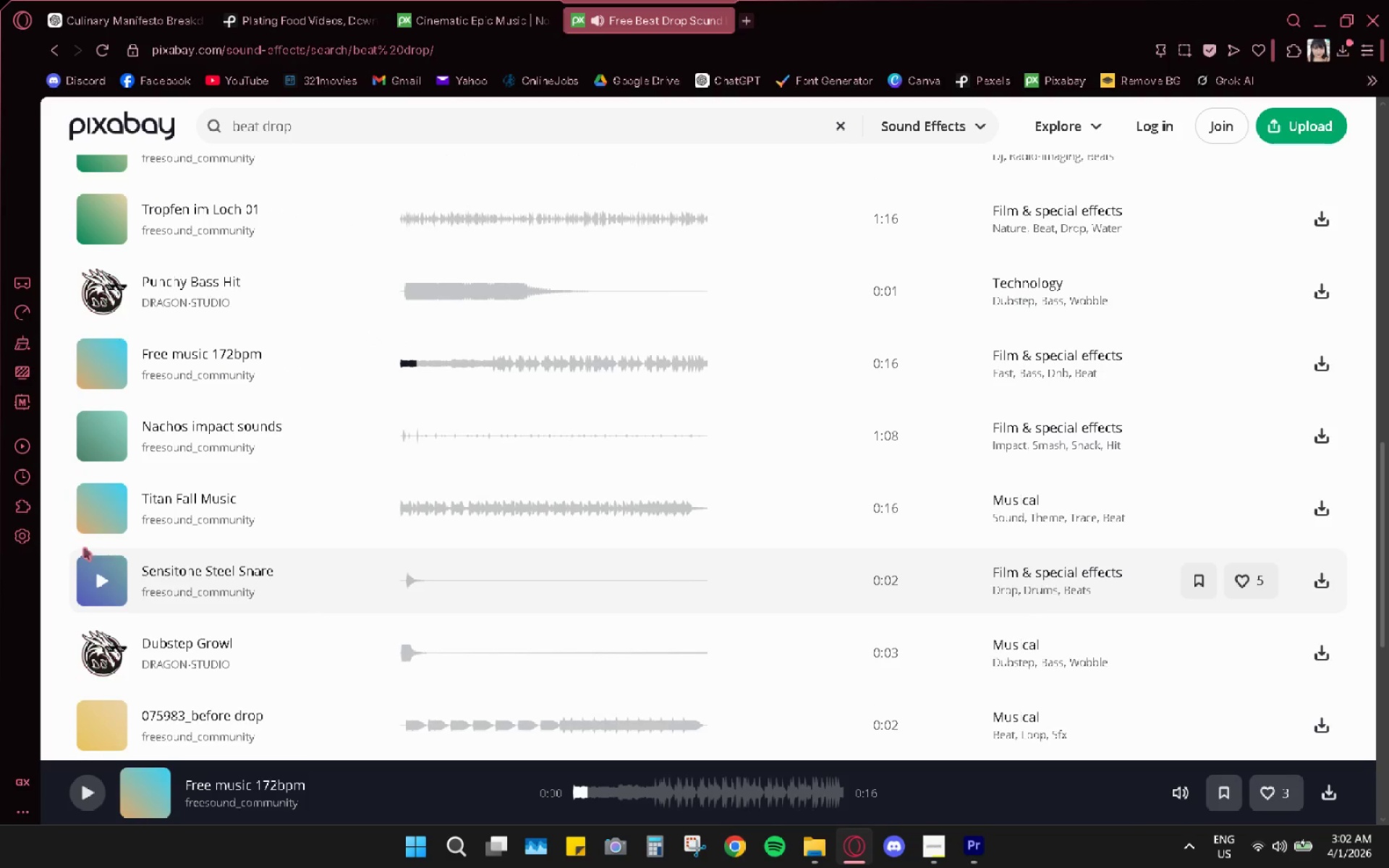 
left_click([101, 579])
 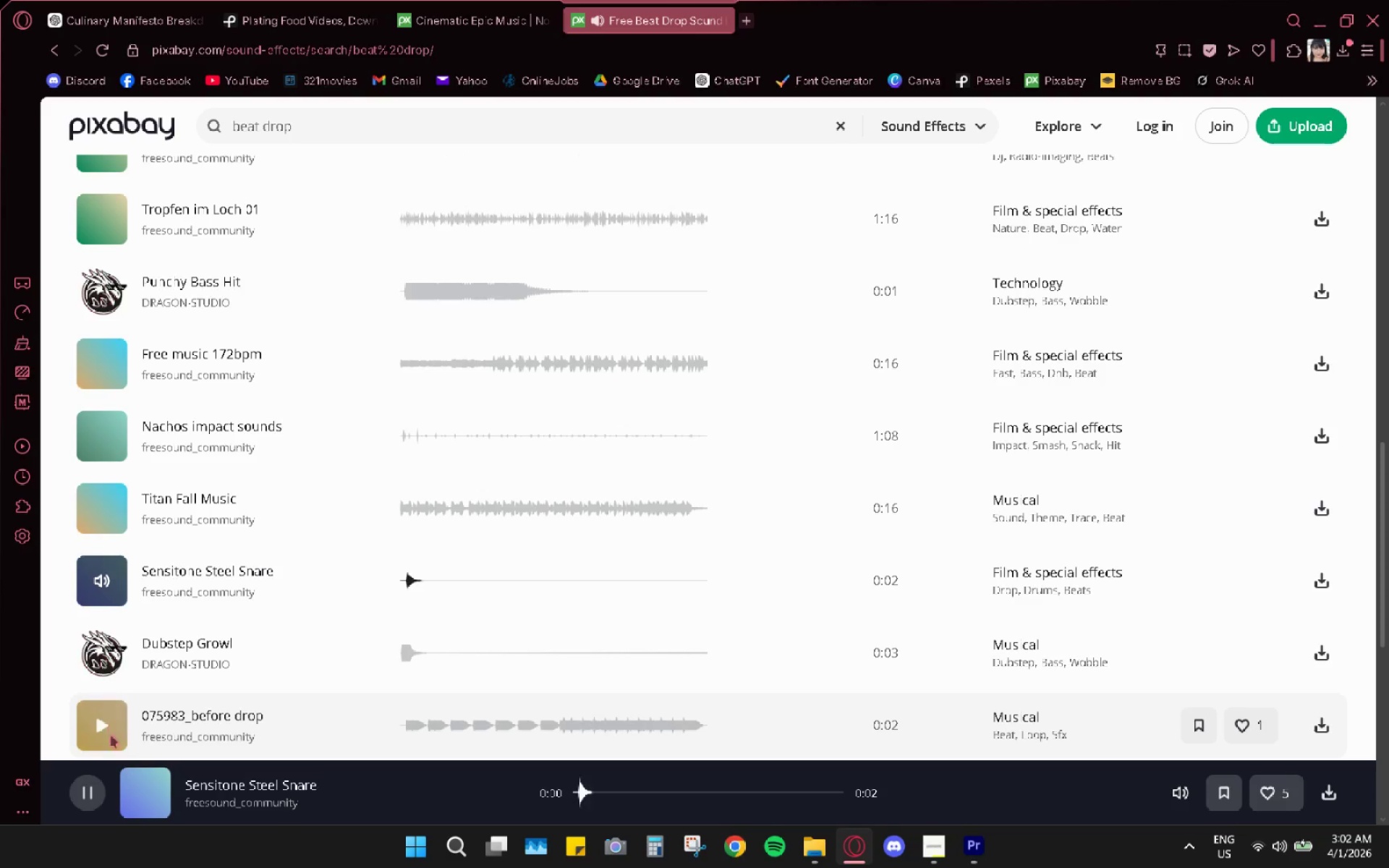 
left_click([107, 728])
 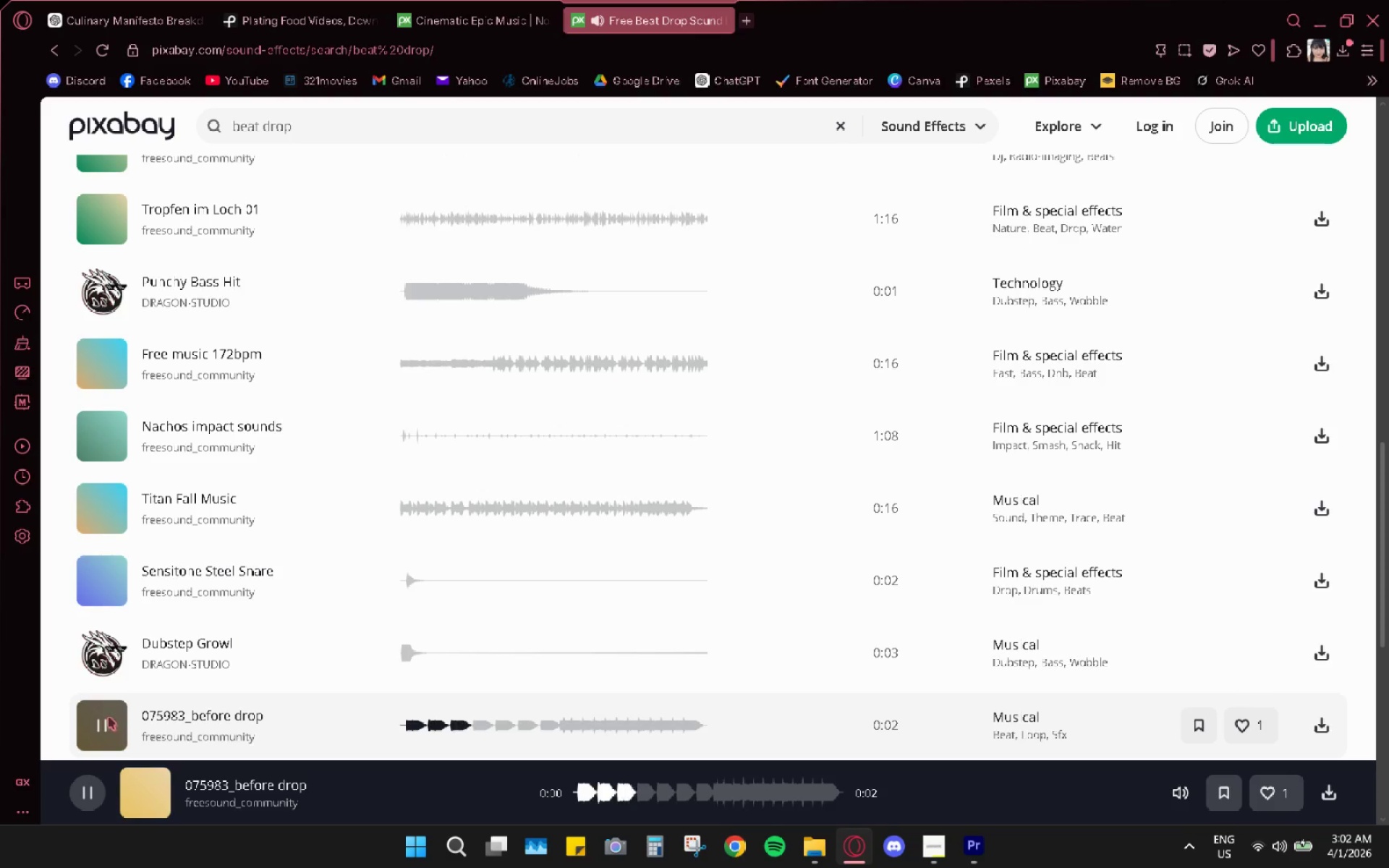 
left_click([104, 720])
 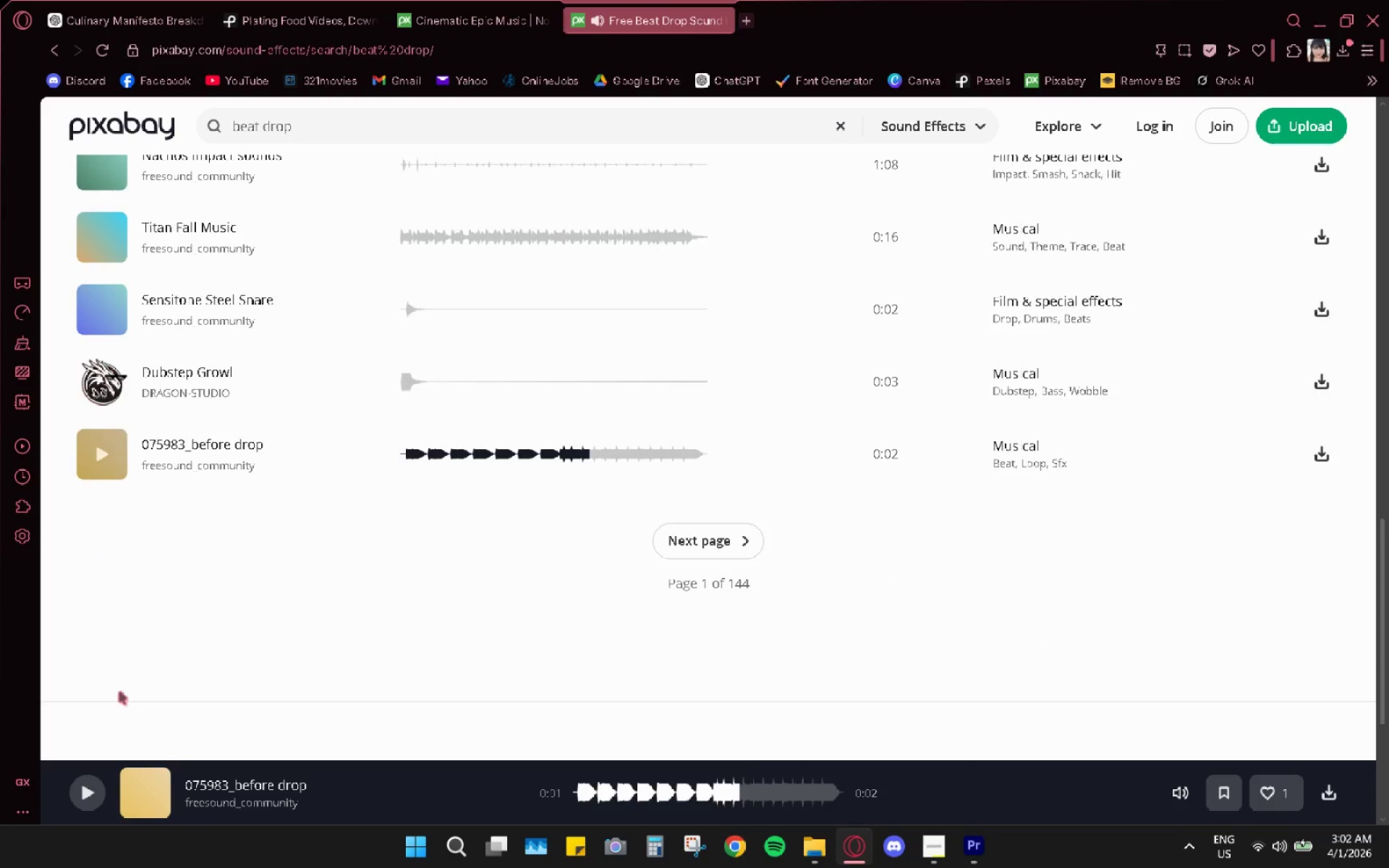 
scroll: coordinate [119, 692], scroll_direction: down, amount: 4.0
 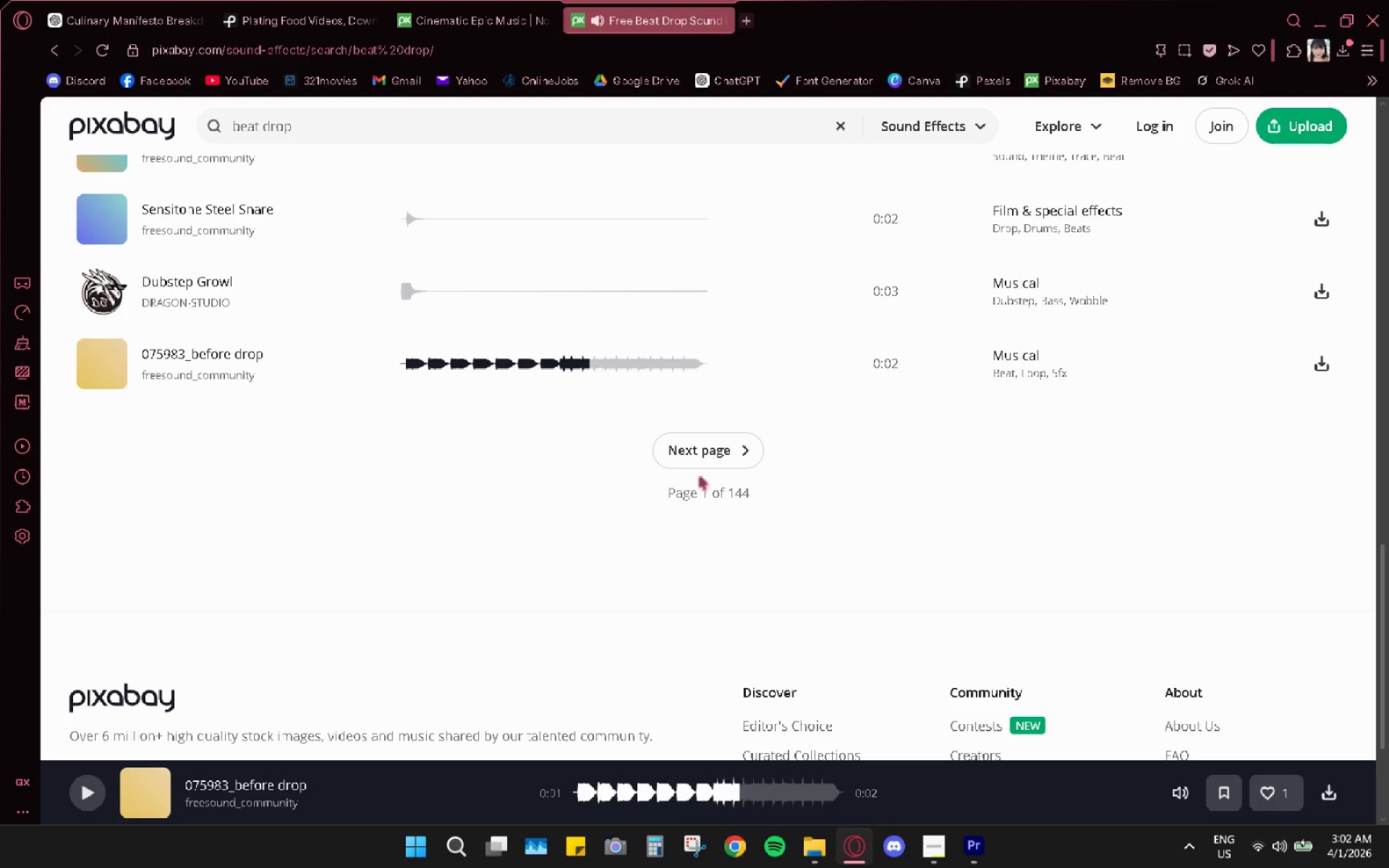 
double_click([720, 461])
 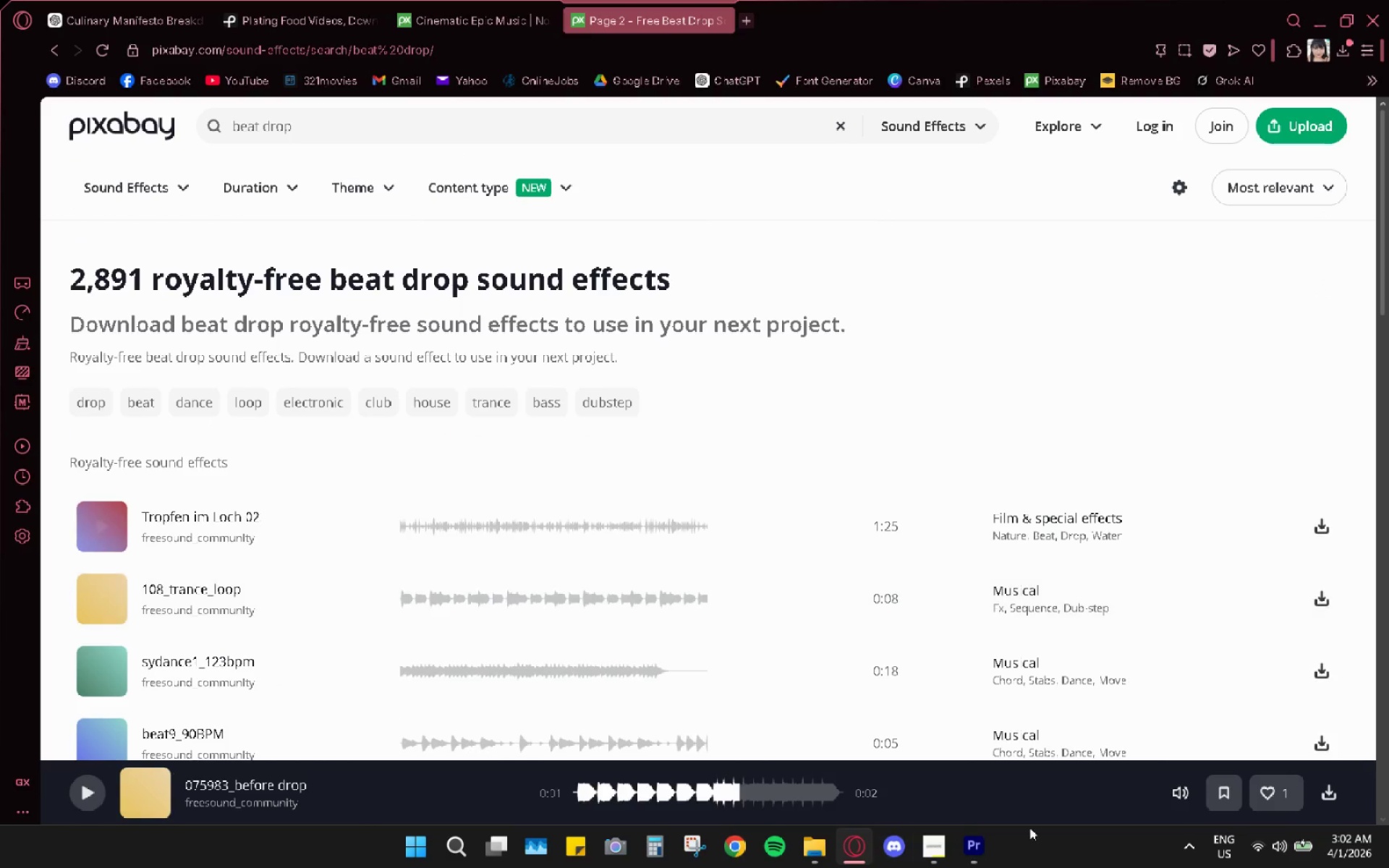 
left_click([977, 836])
 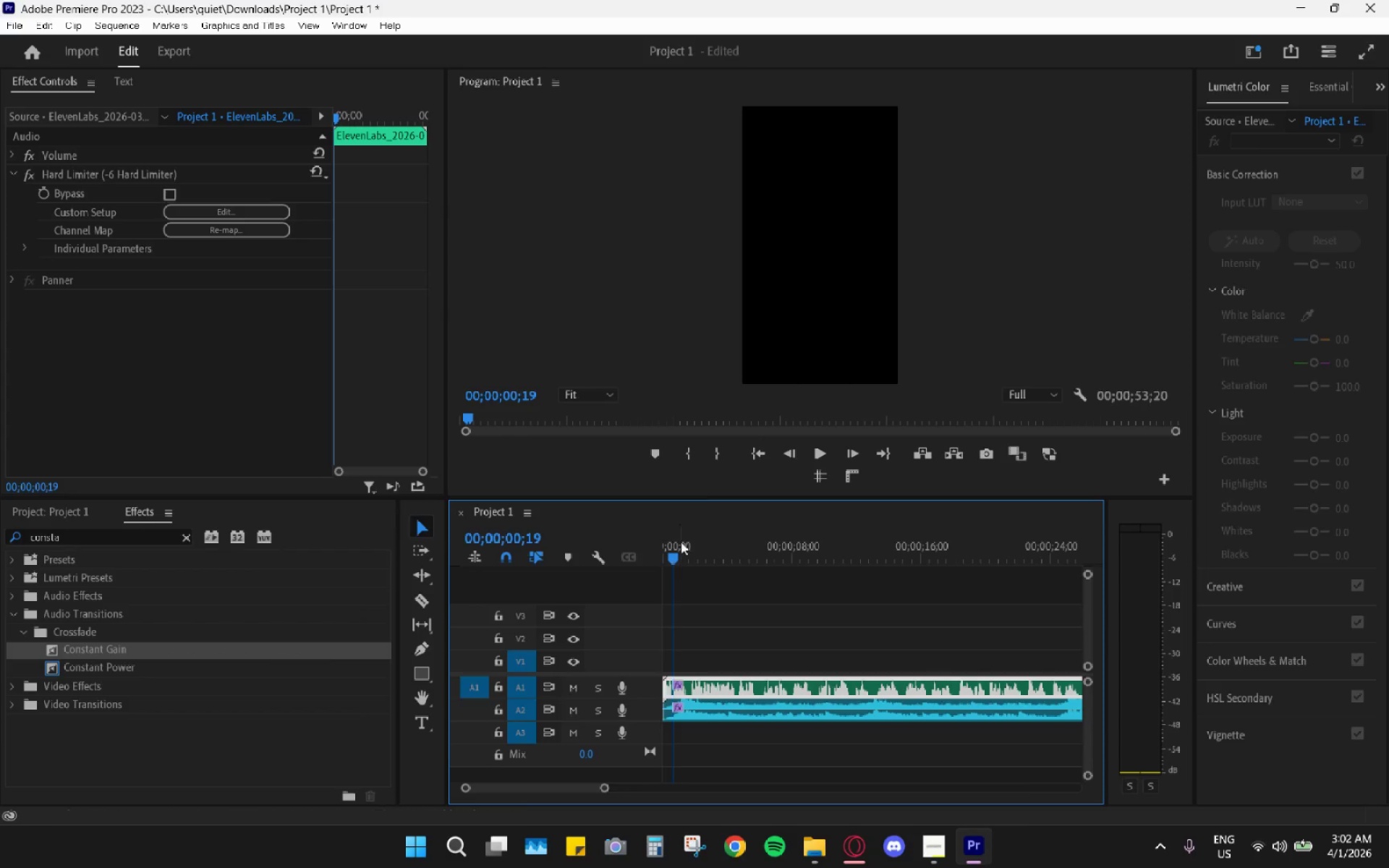 
left_click([823, 443])
 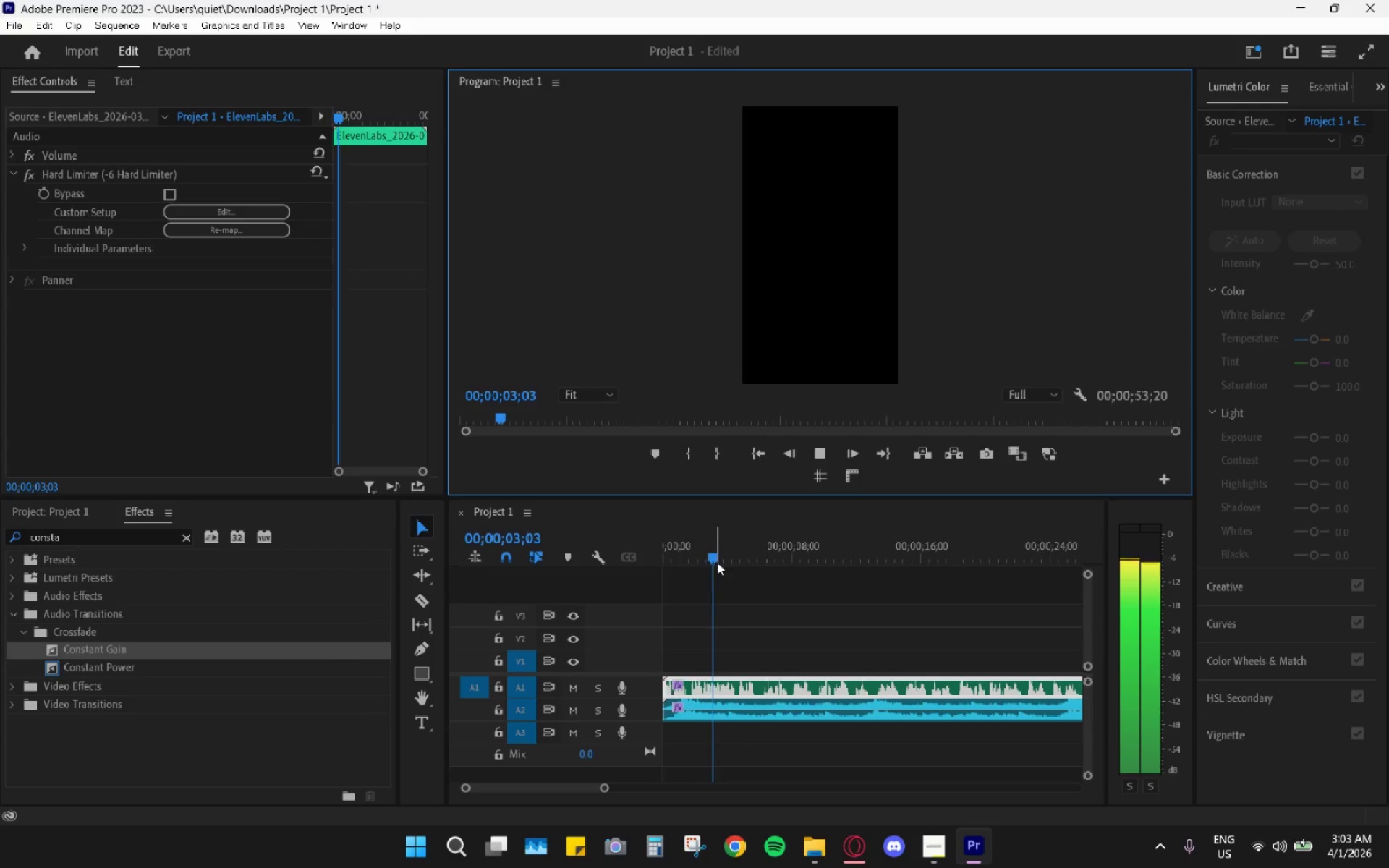 
left_click_drag(start_coordinate=[712, 548], to_coordinate=[543, 550])
 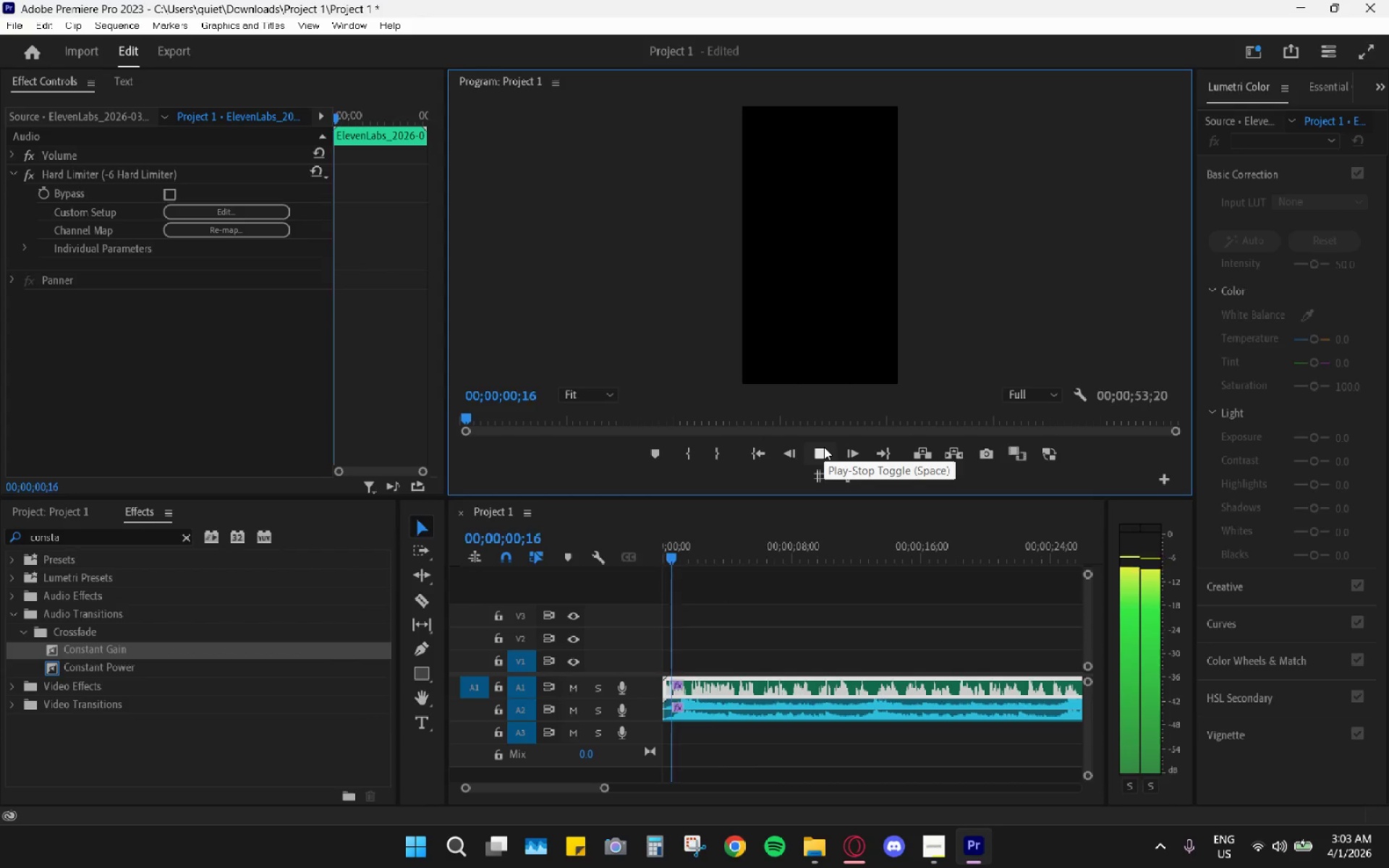 
left_click([824, 447])
 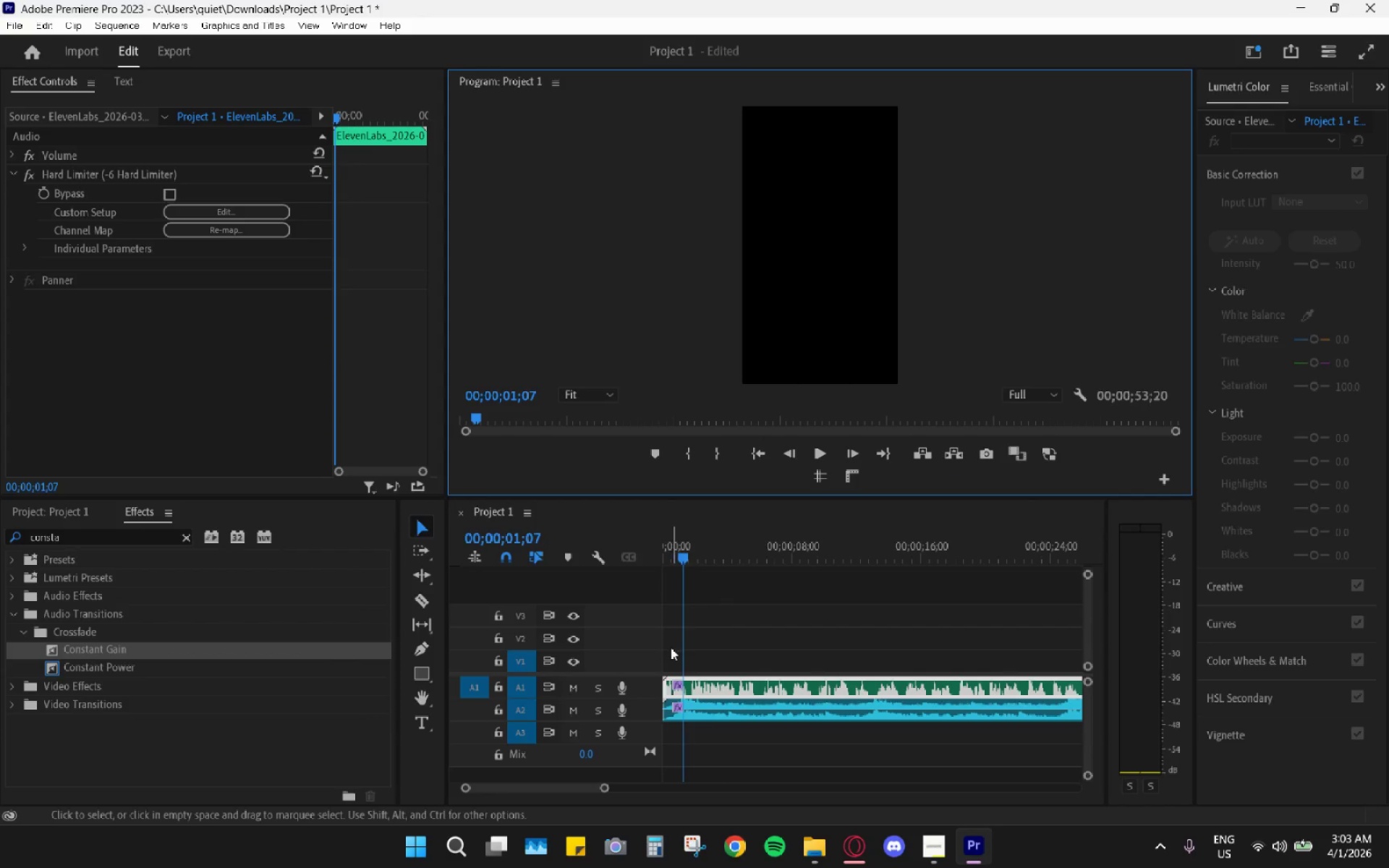 
hold_key(key=AltLeft, duration=0.64)
scroll: coordinate [649, 661], scroll_direction: up, amount: 9.0
 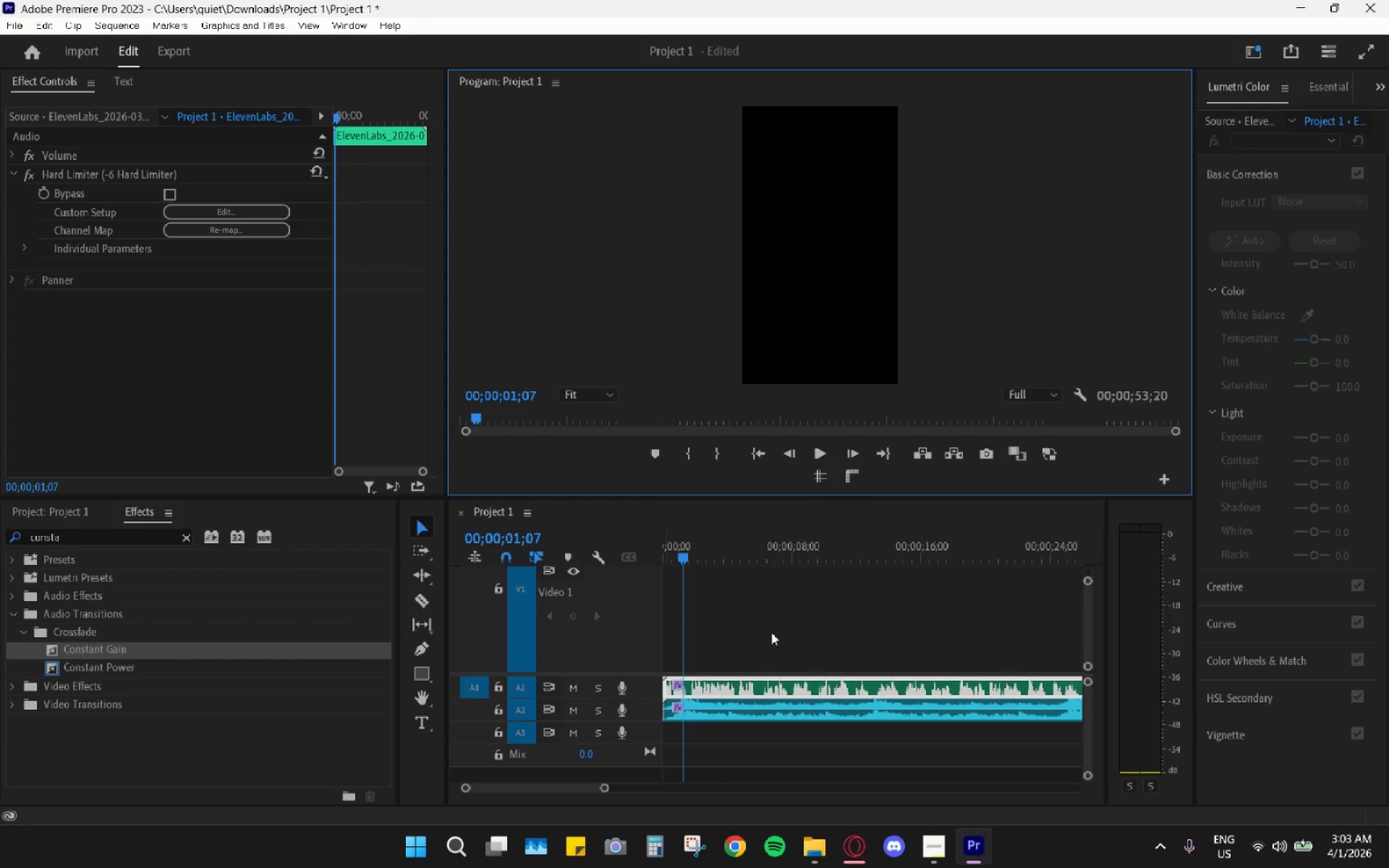 
hold_key(key=AltLeft, duration=0.64)
scroll: coordinate [749, 655], scroll_direction: down, amount: 9.0
 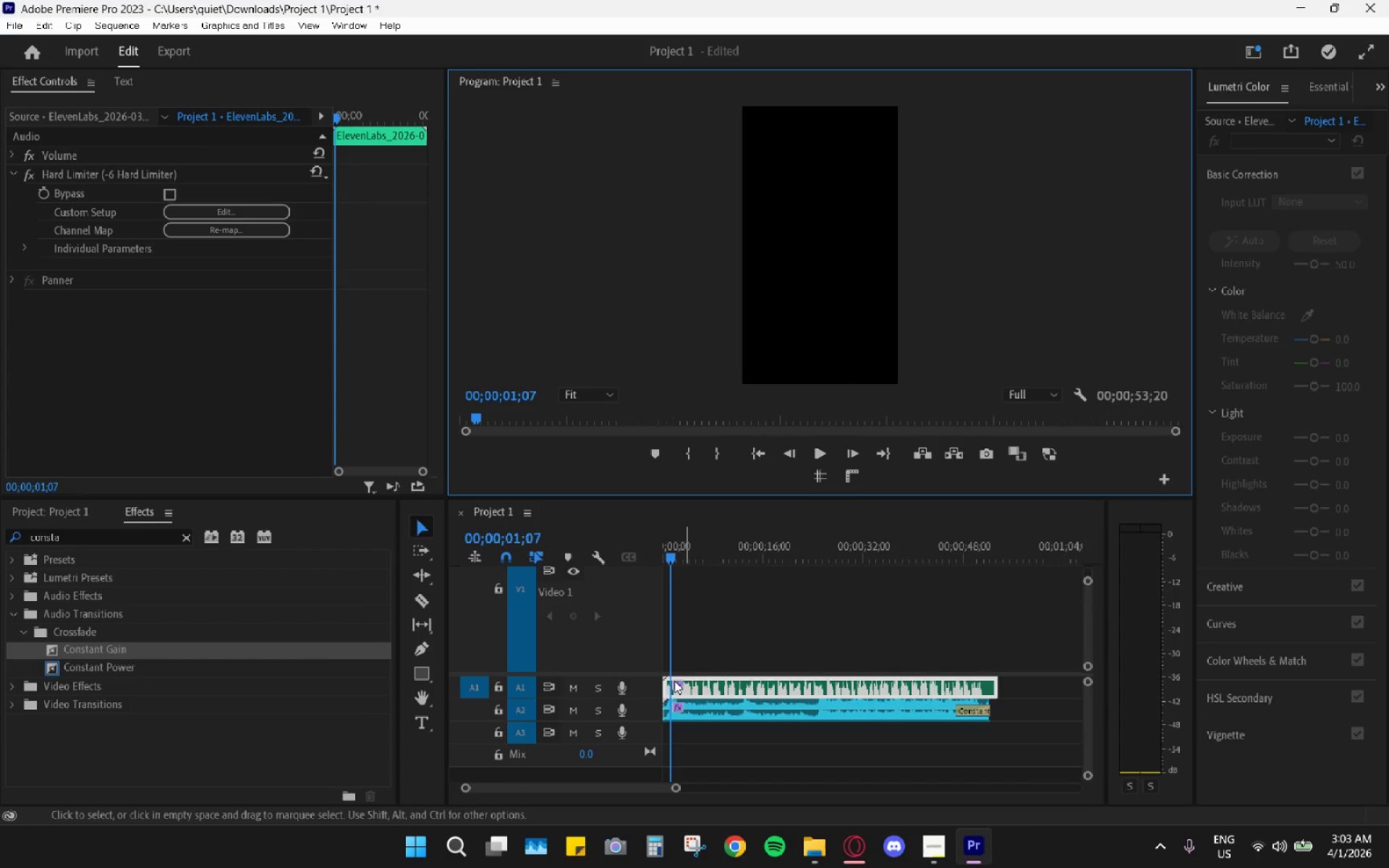 
left_click_drag(start_coordinate=[681, 682], to_coordinate=[696, 678])
 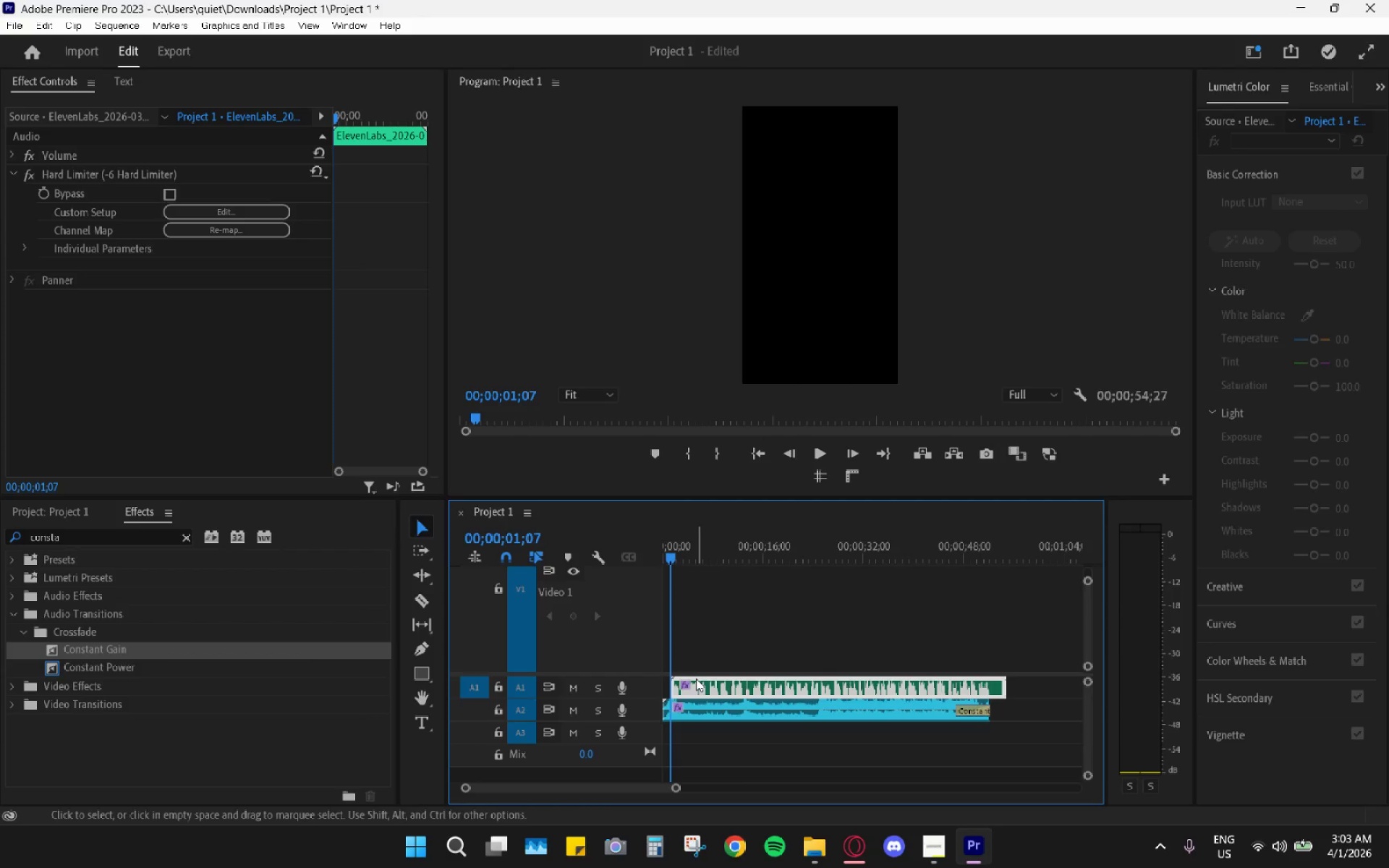 
hold_key(key=AltLeft, duration=0.59)
hold_key(key=AltLeft, duration=0.56)
scroll: coordinate [704, 713], scroll_direction: up, amount: 47.0
 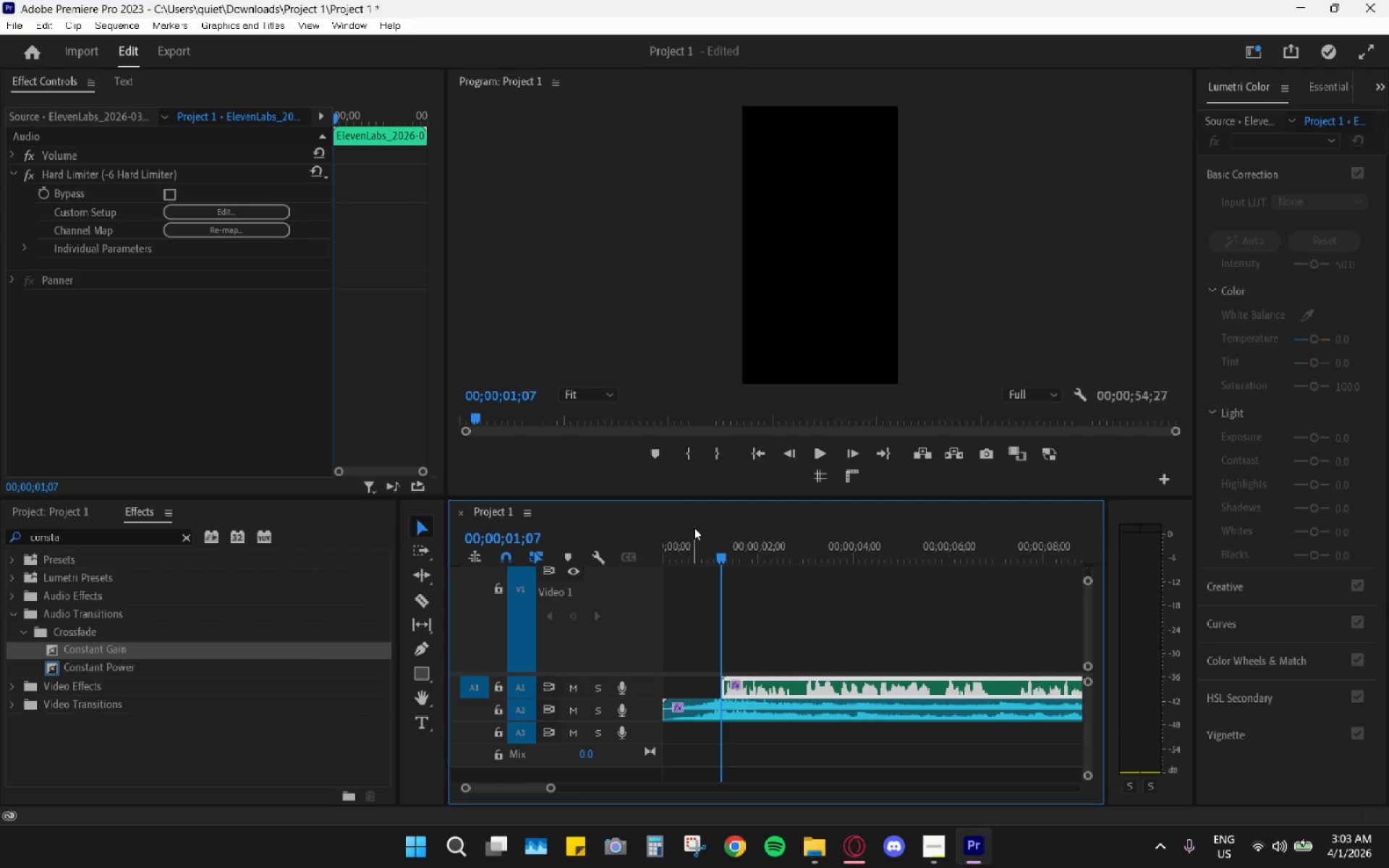 
left_click_drag(start_coordinate=[694, 527], to_coordinate=[595, 549])
 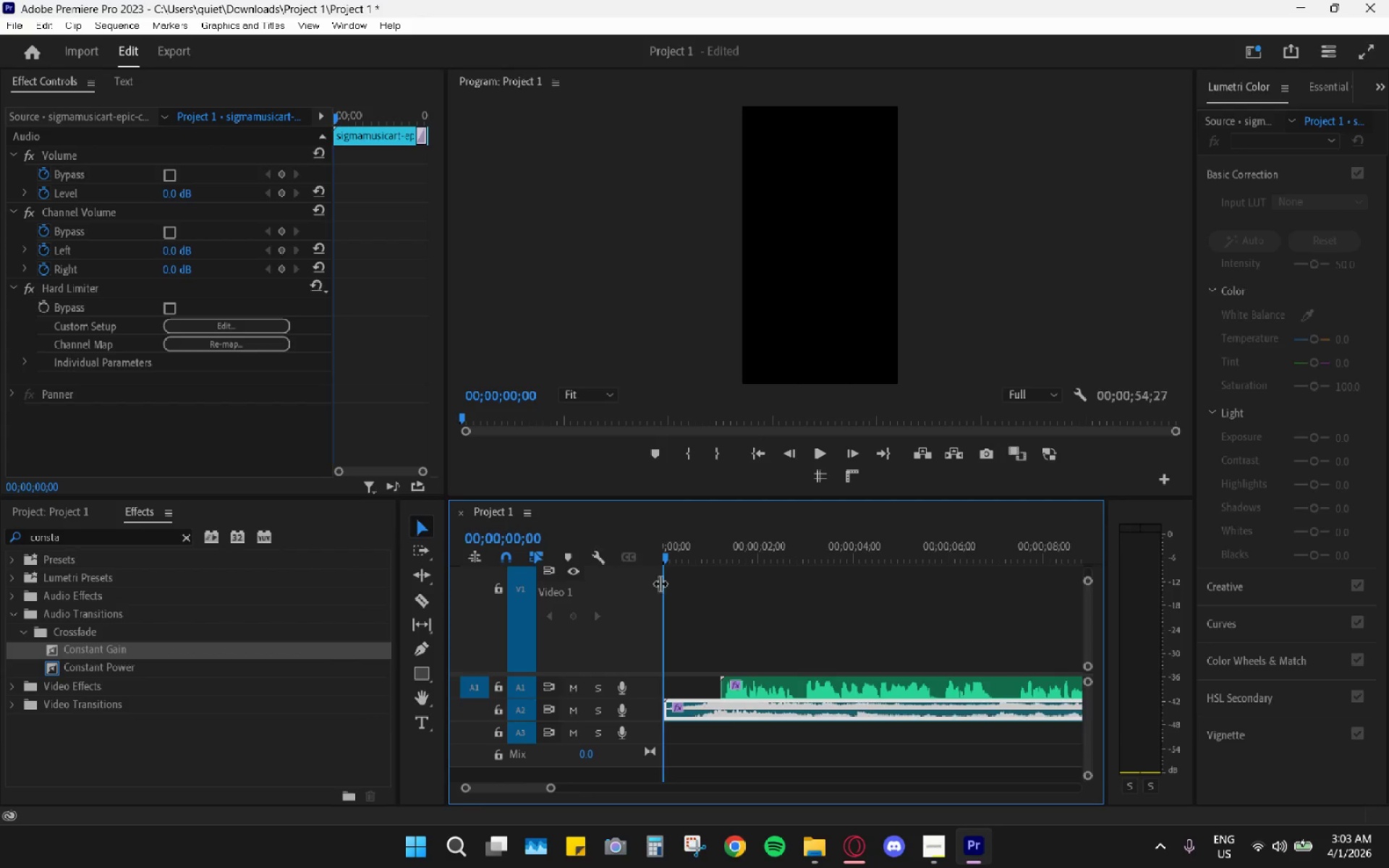 
key(Space)
 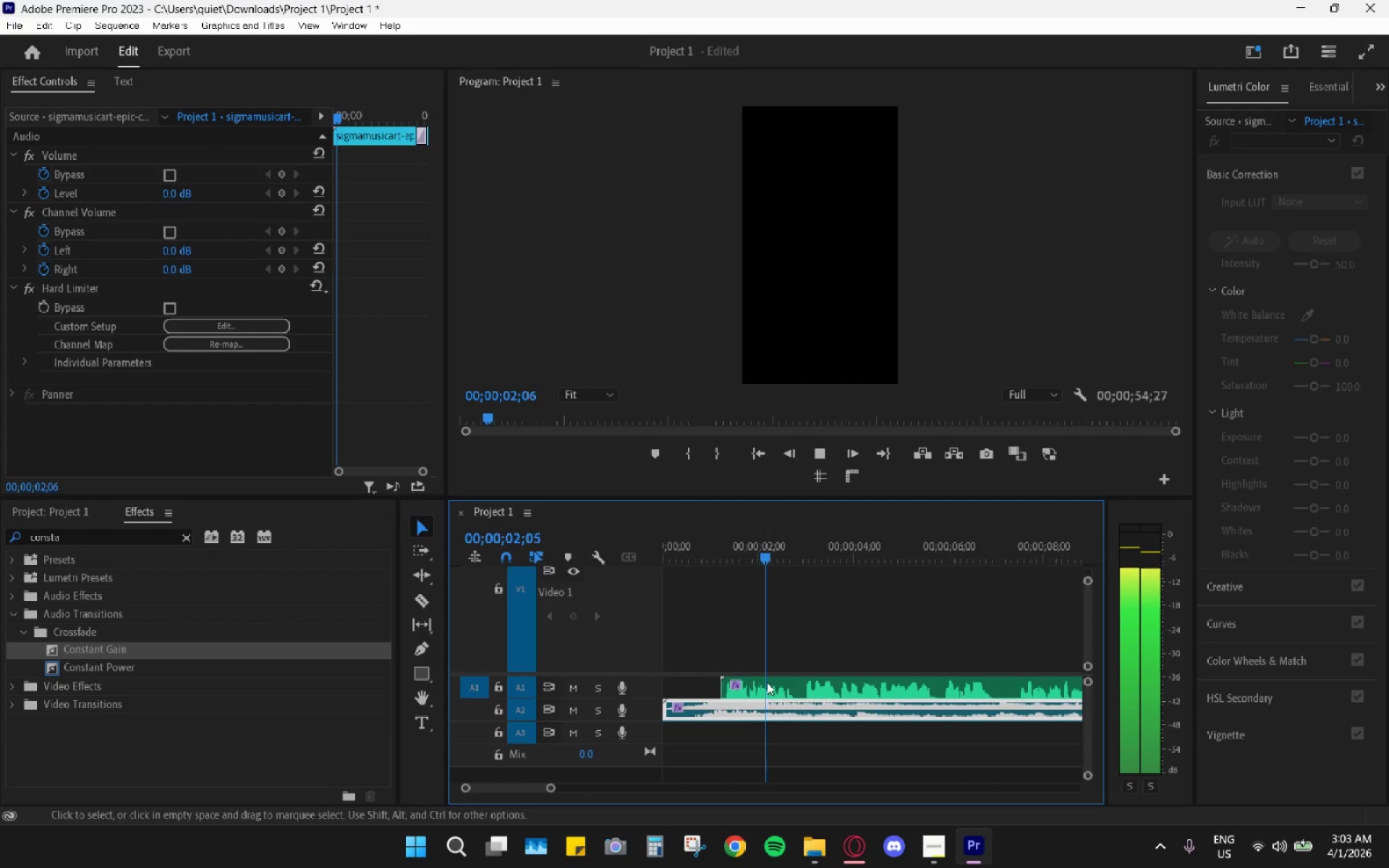 
key(Space)
 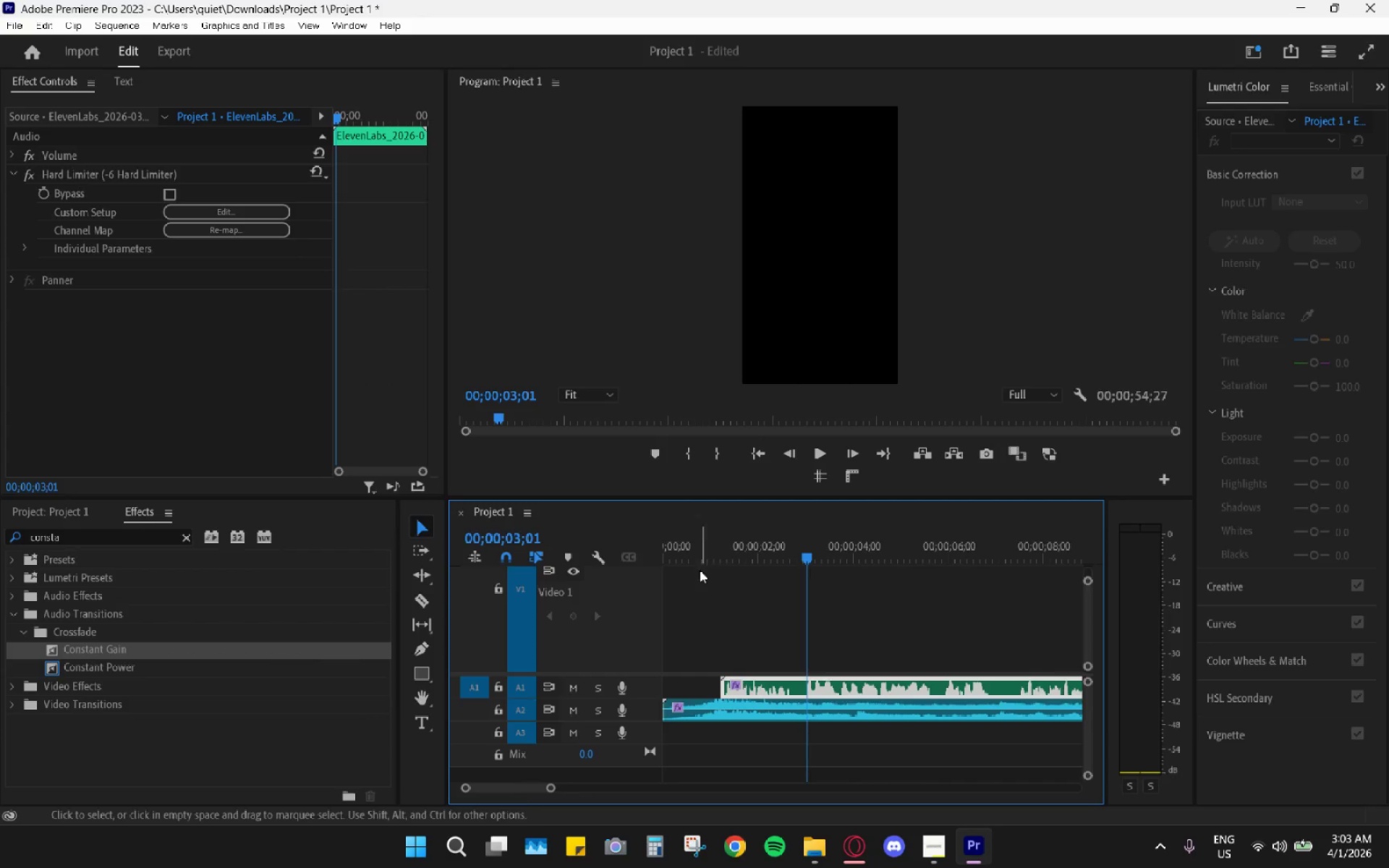 
left_click_drag(start_coordinate=[692, 542], to_coordinate=[711, 558])
 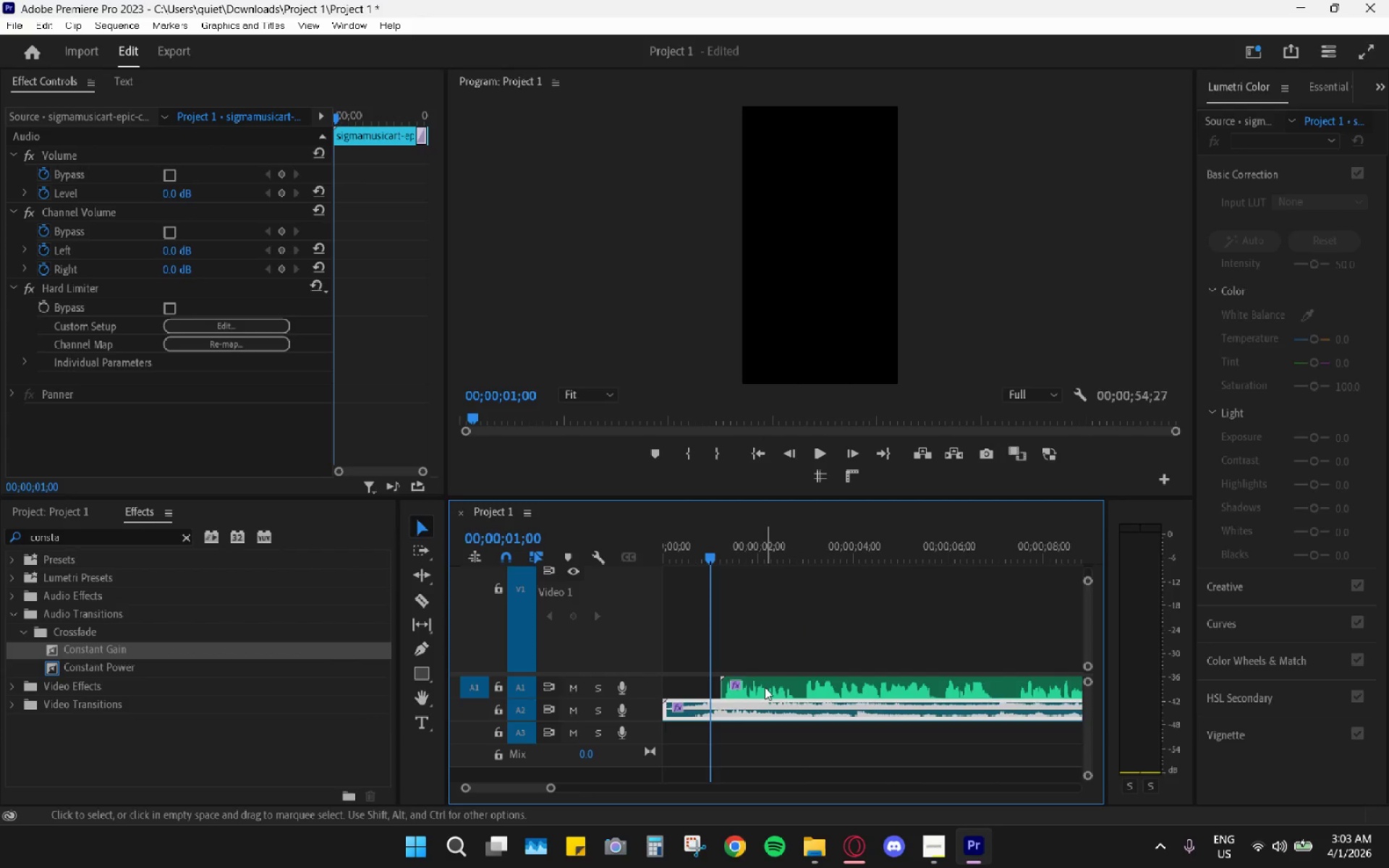 
left_click_drag(start_coordinate=[765, 687], to_coordinate=[756, 689])
 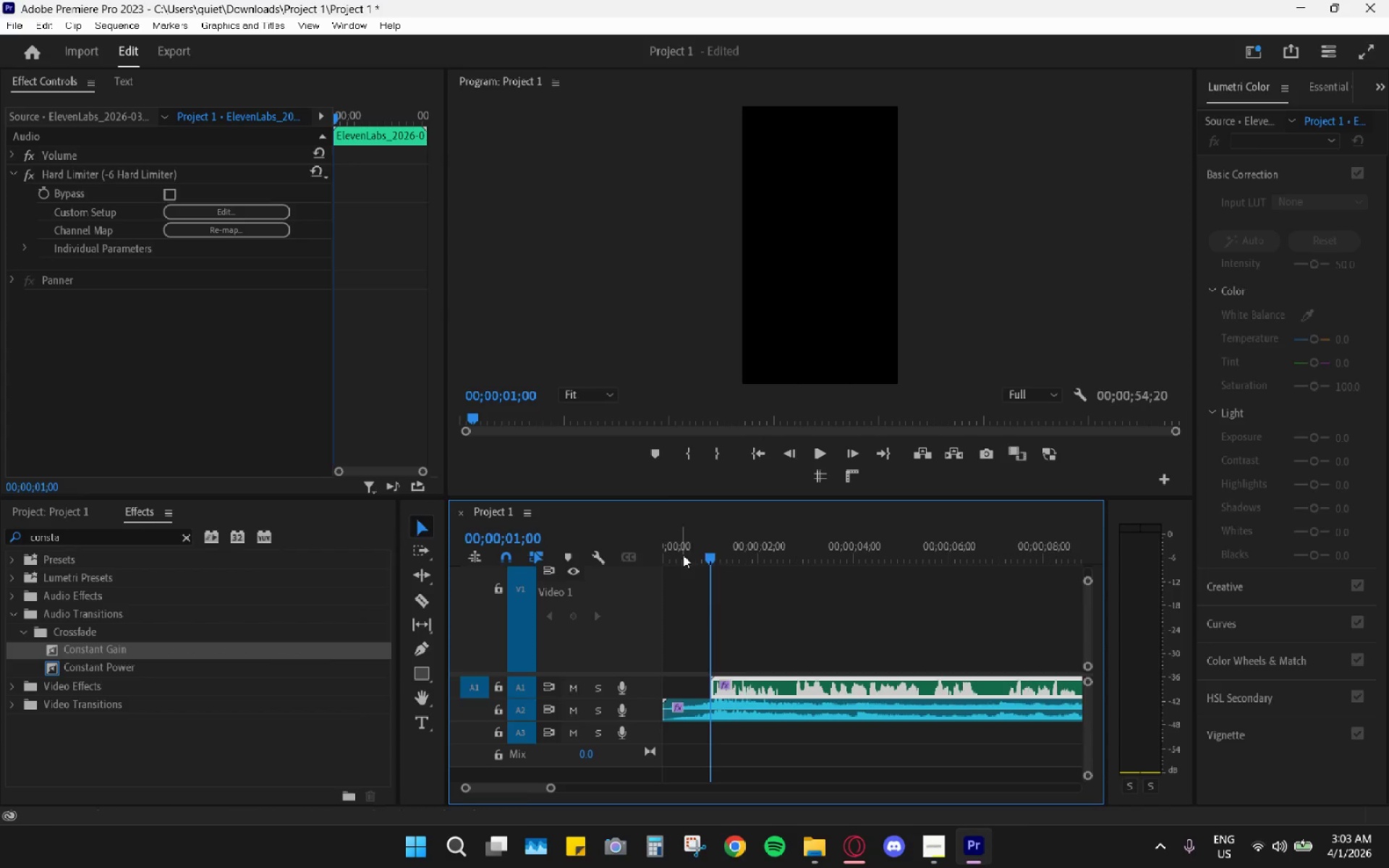 
left_click_drag(start_coordinate=[664, 532], to_coordinate=[590, 534])
 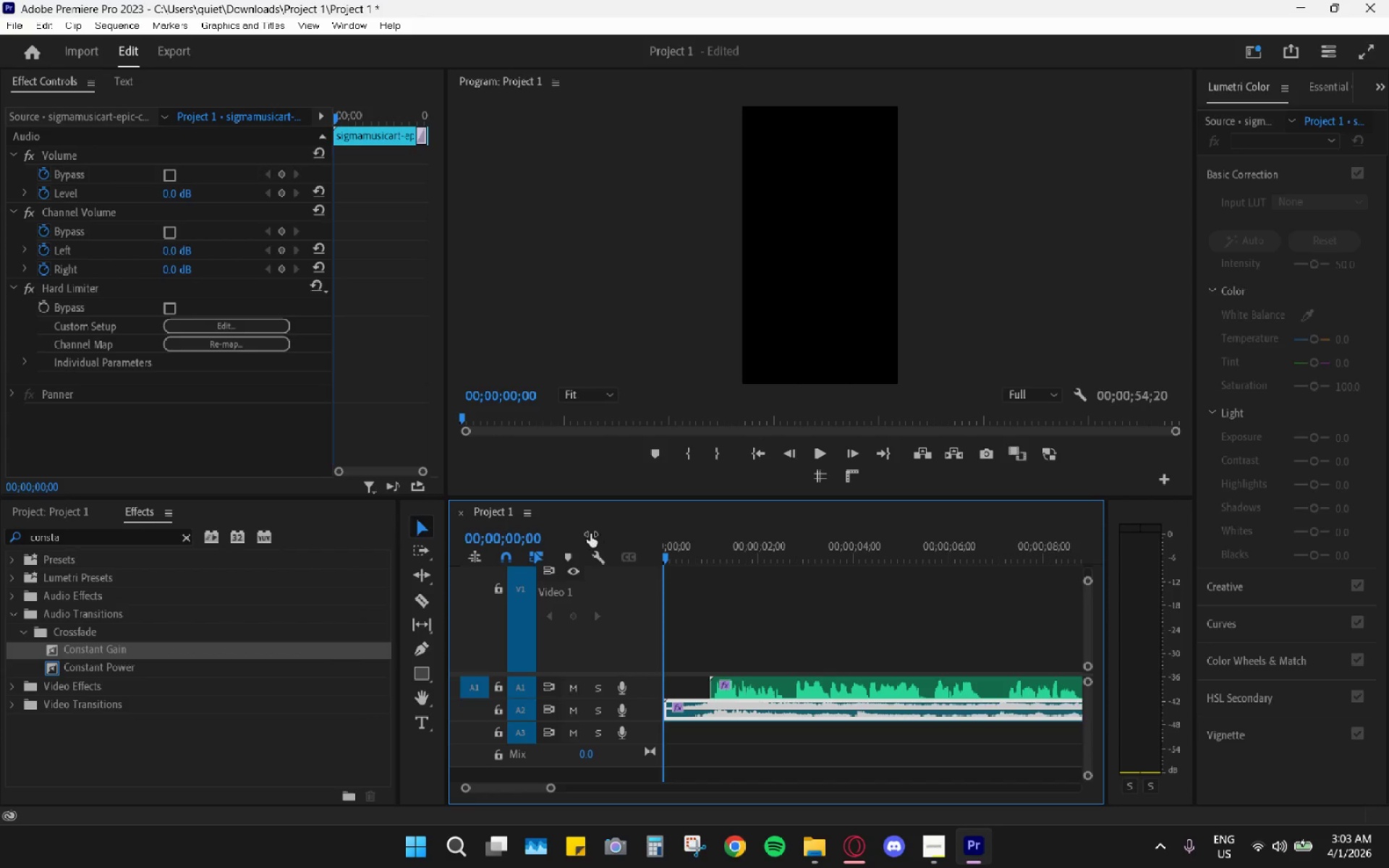 
key(Space)
 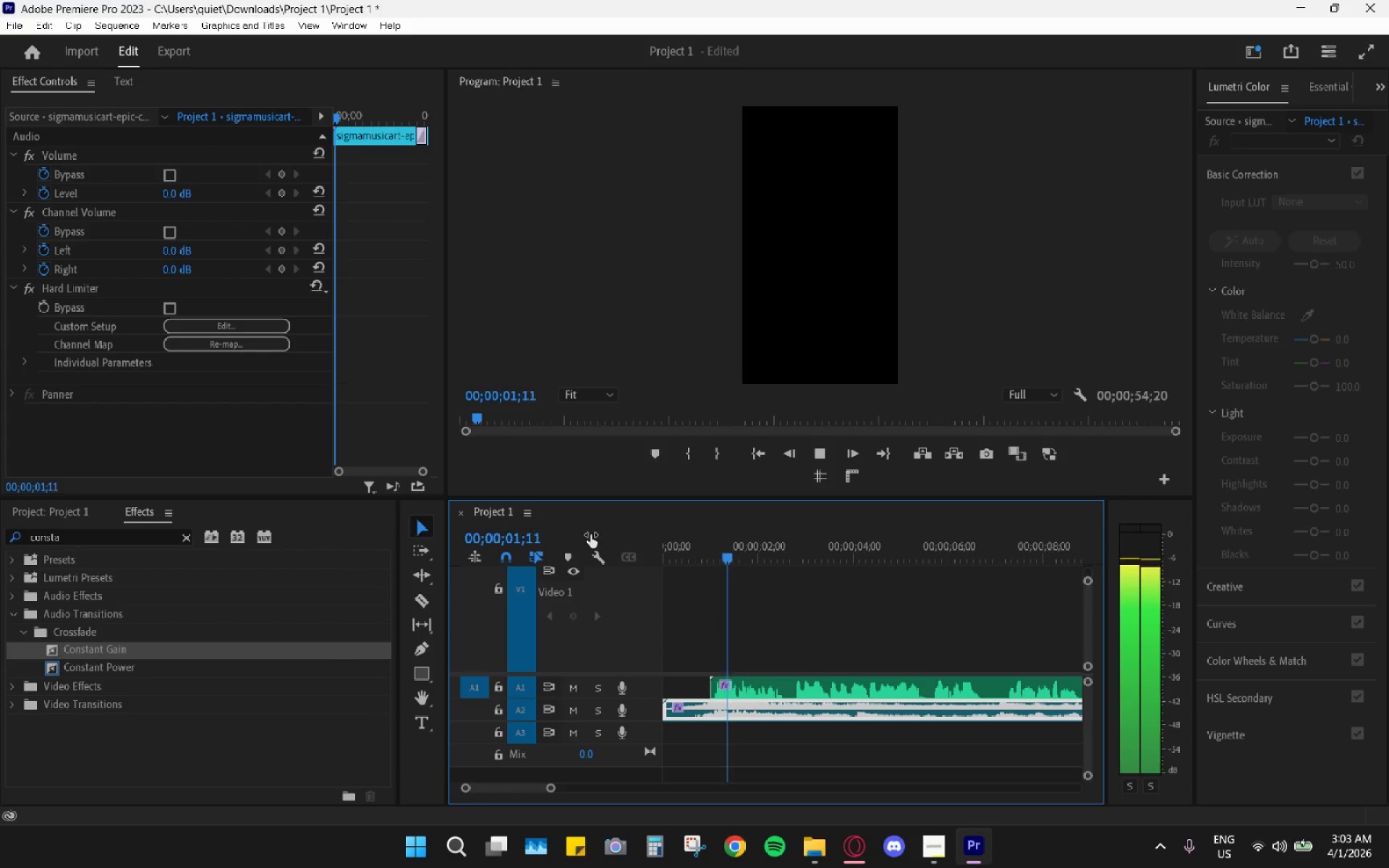 
key(Space)
 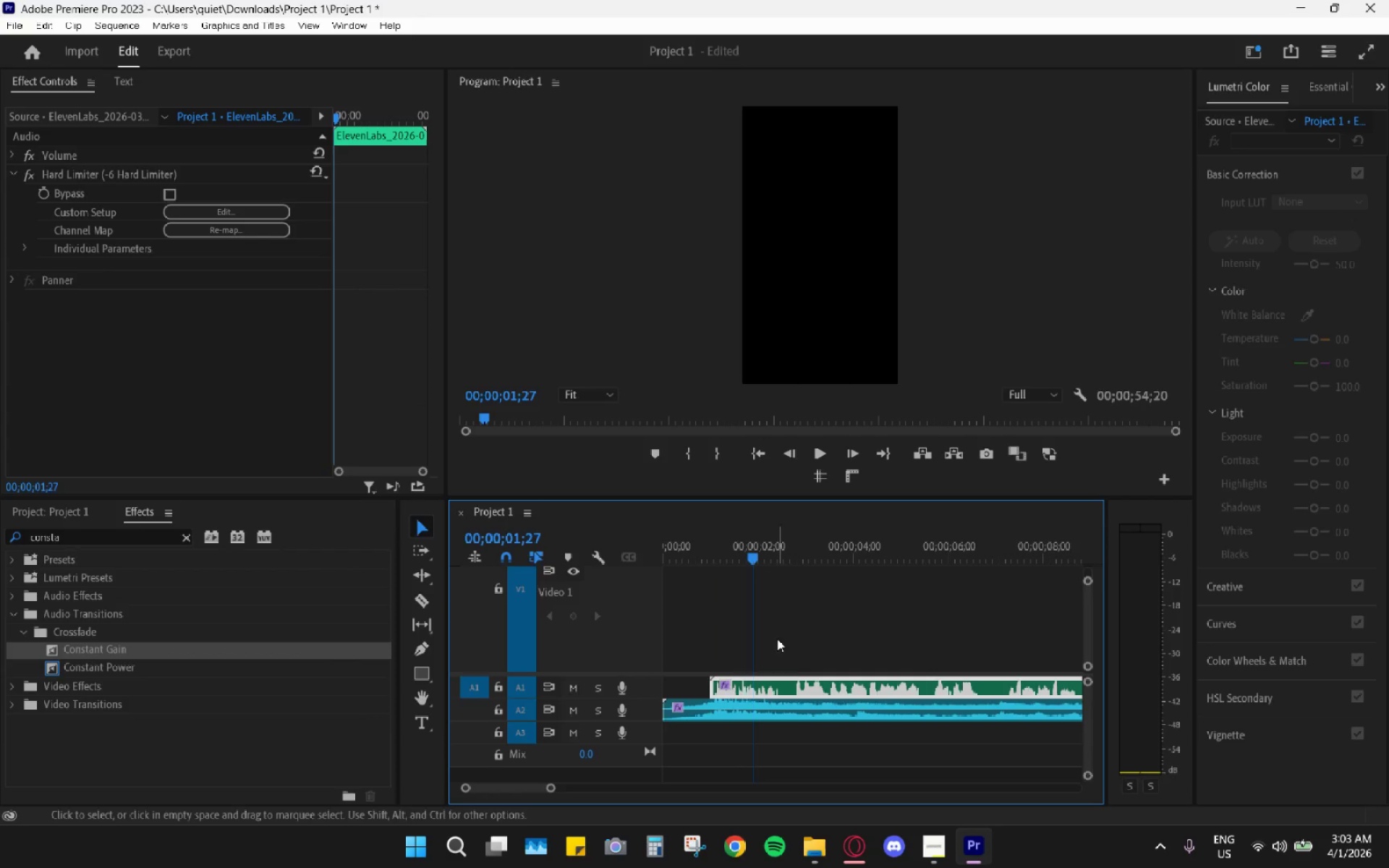 
key(Control+Z)
 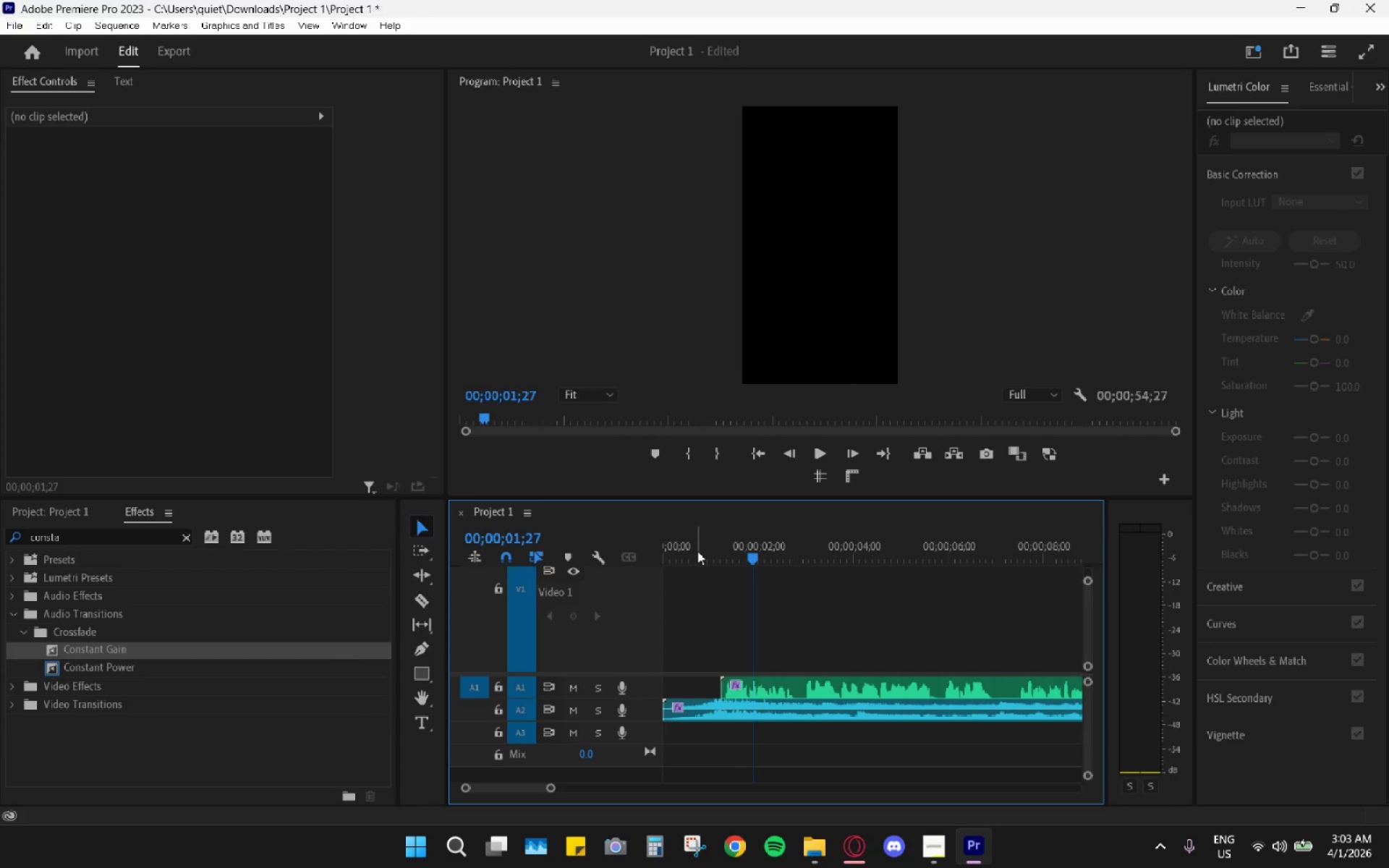 
left_click_drag(start_coordinate=[694, 551], to_coordinate=[600, 548])
 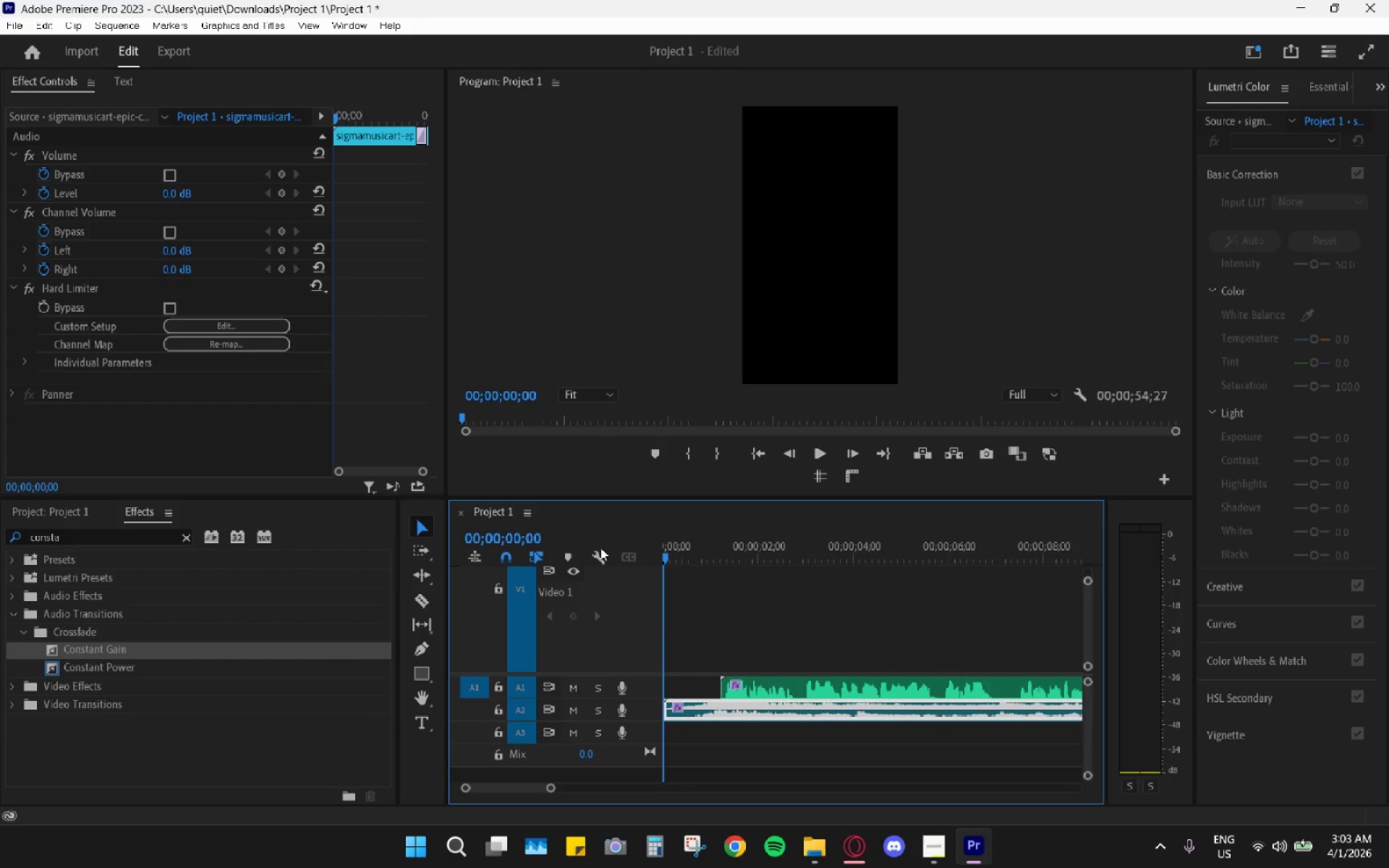 
key(Space)
 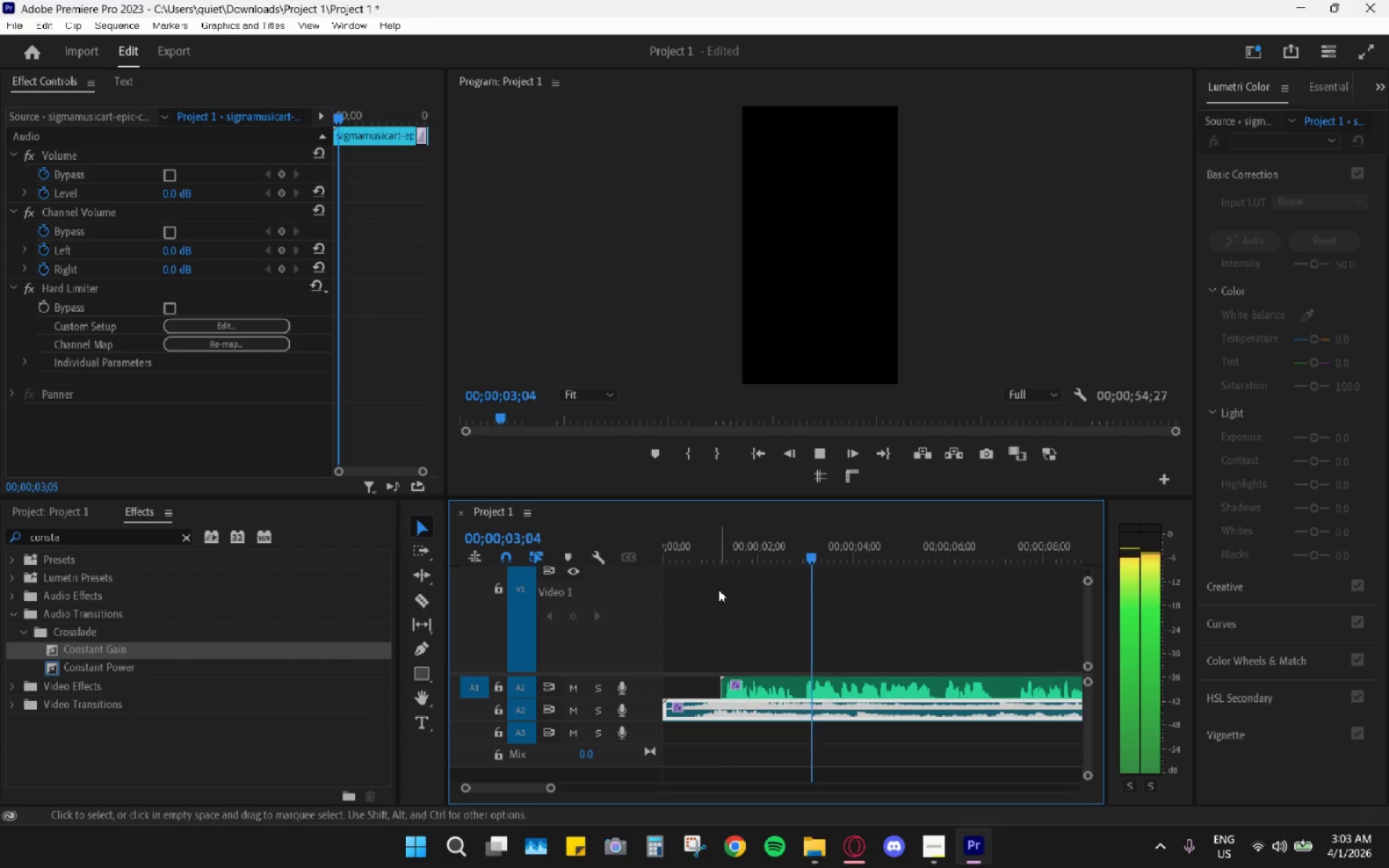 
left_click([846, 685])
 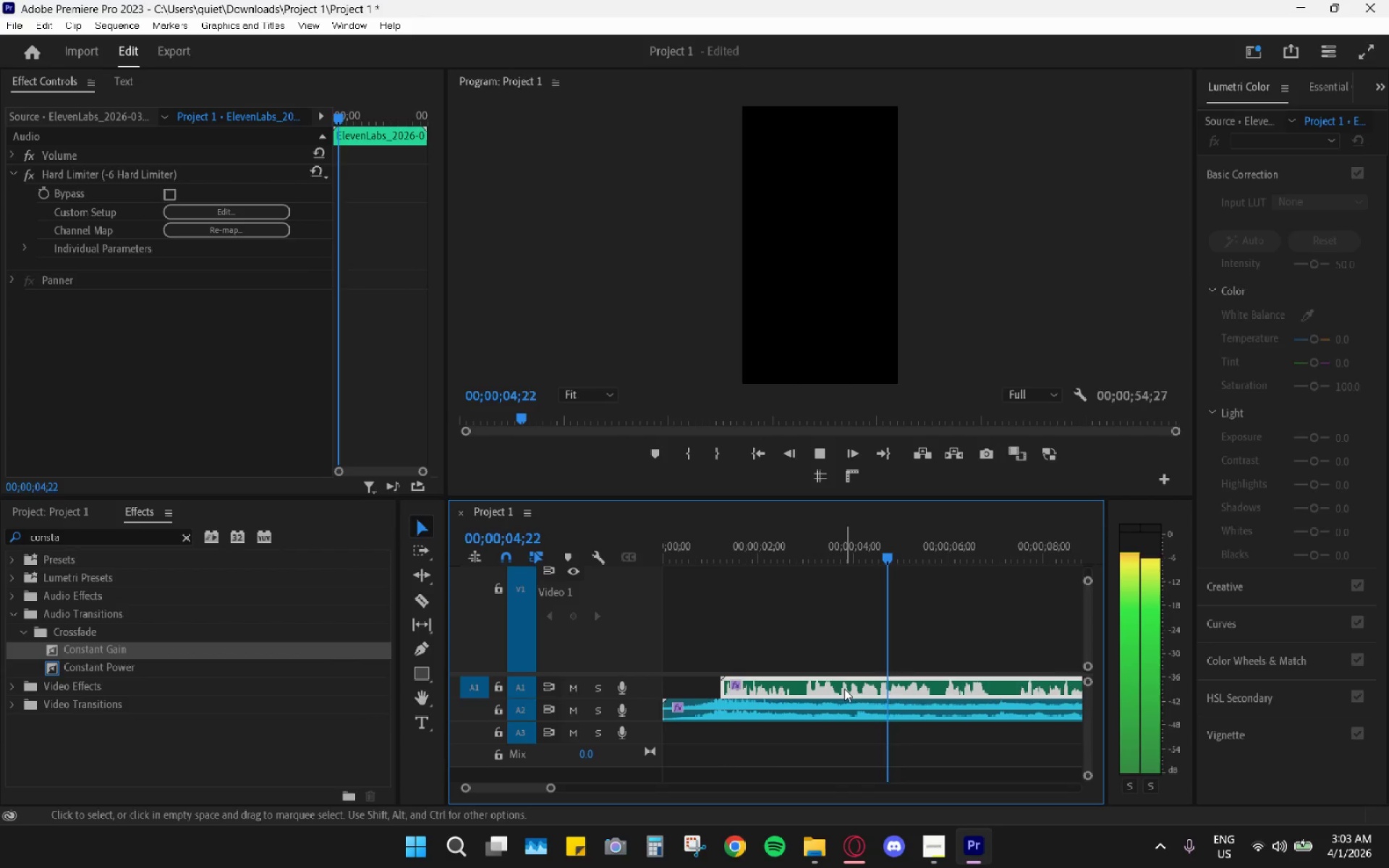 
left_click([844, 689])
 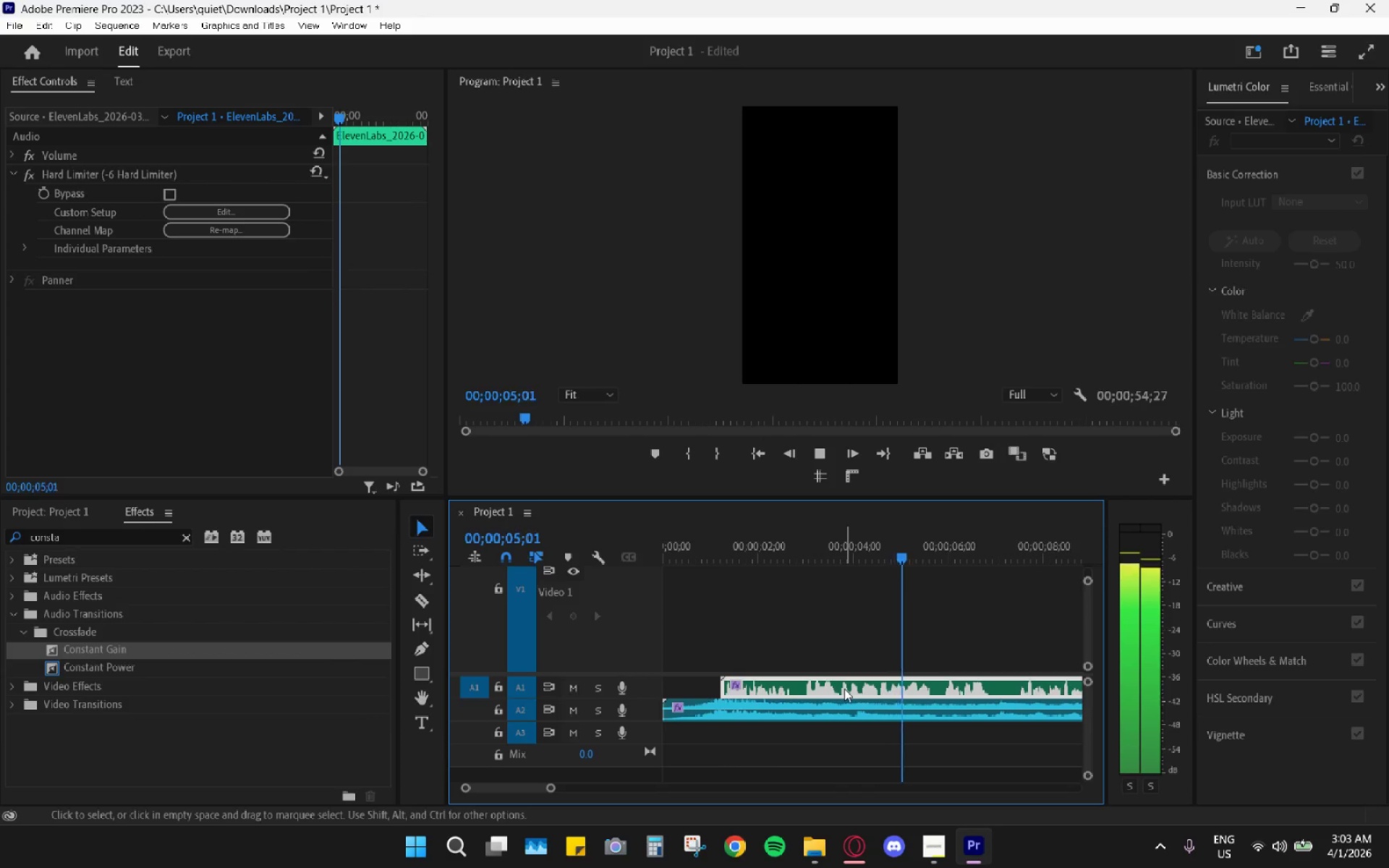 
key(G)
 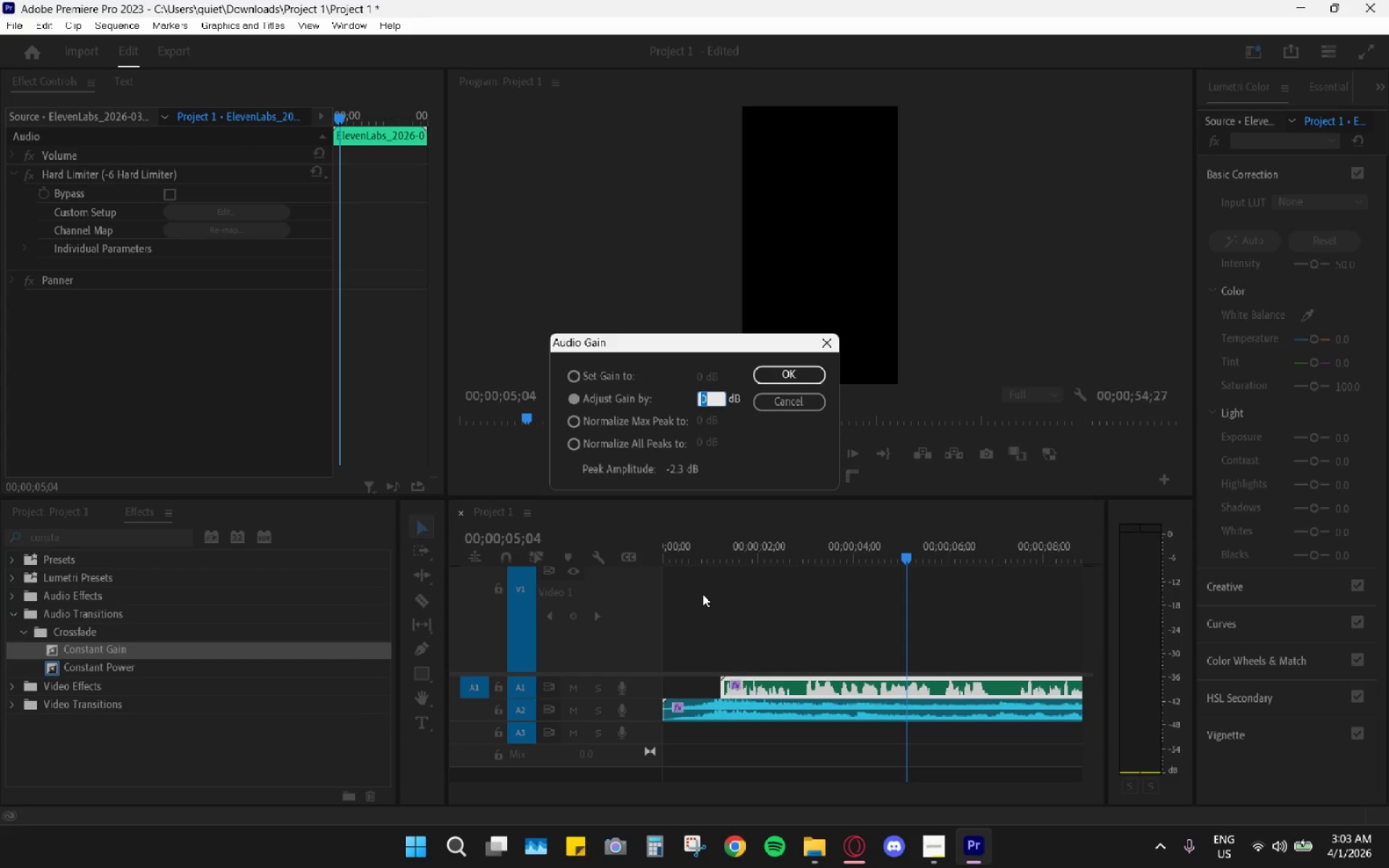 
key(Minus)
 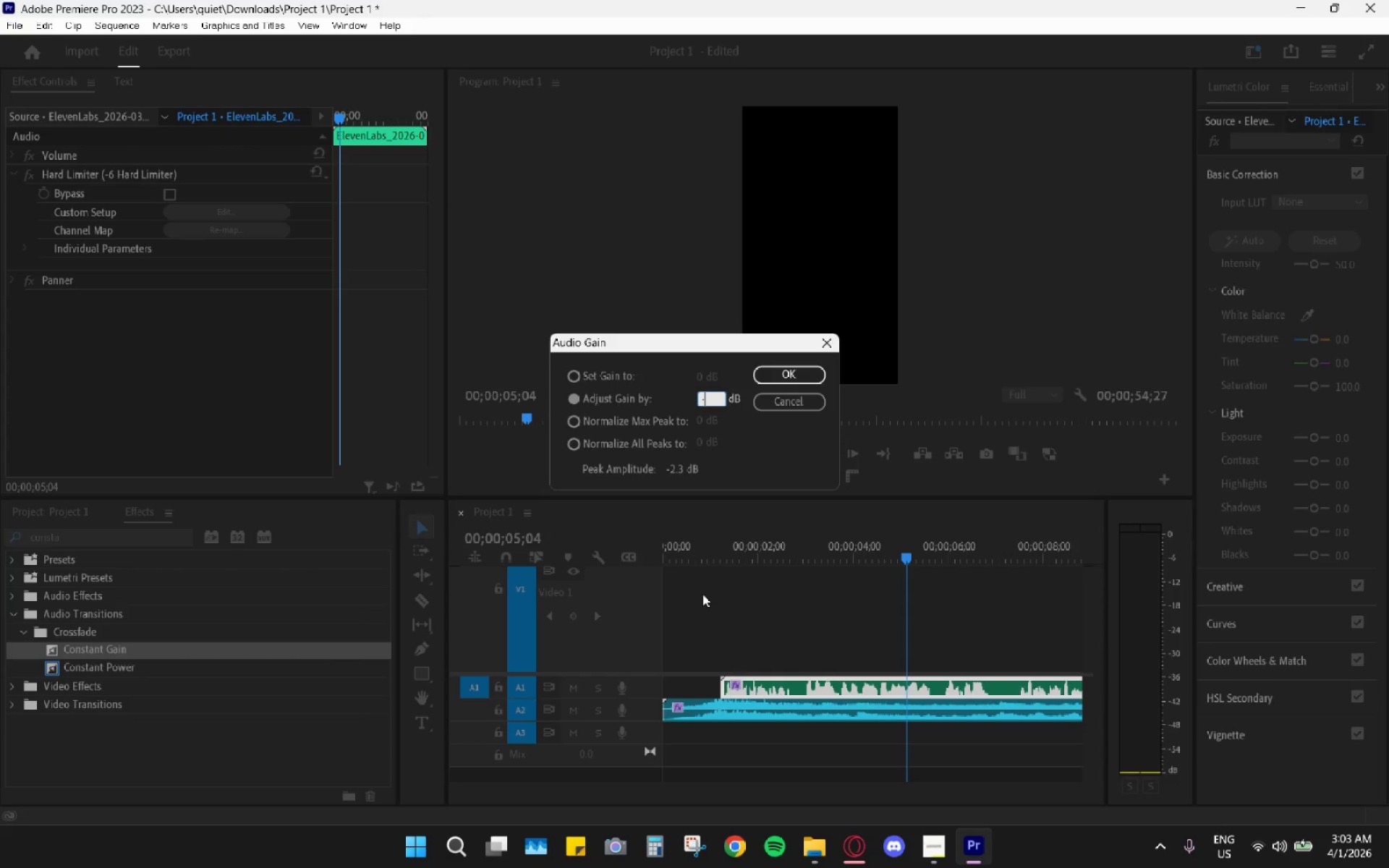 
key(3)
 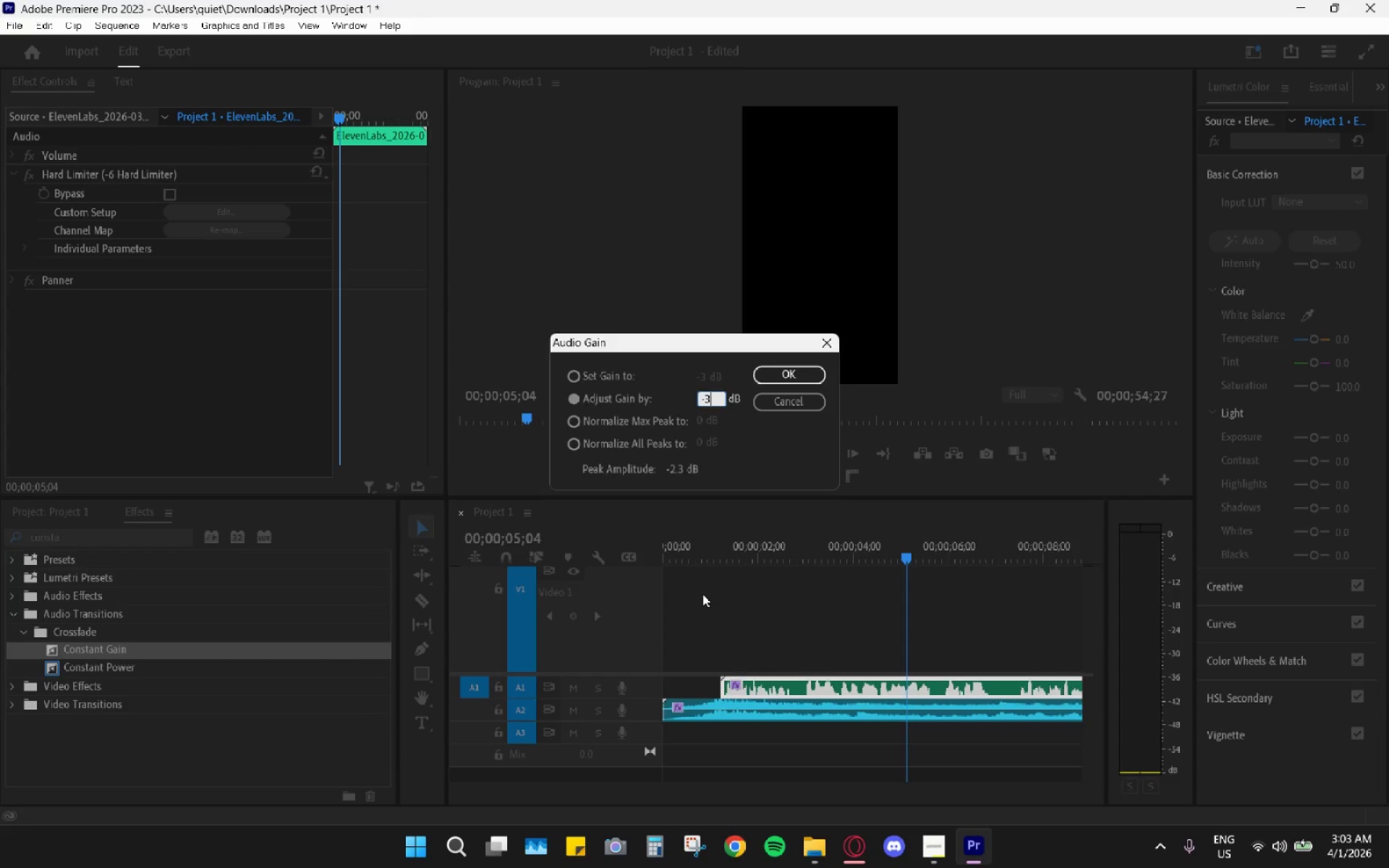 
key(Enter)
 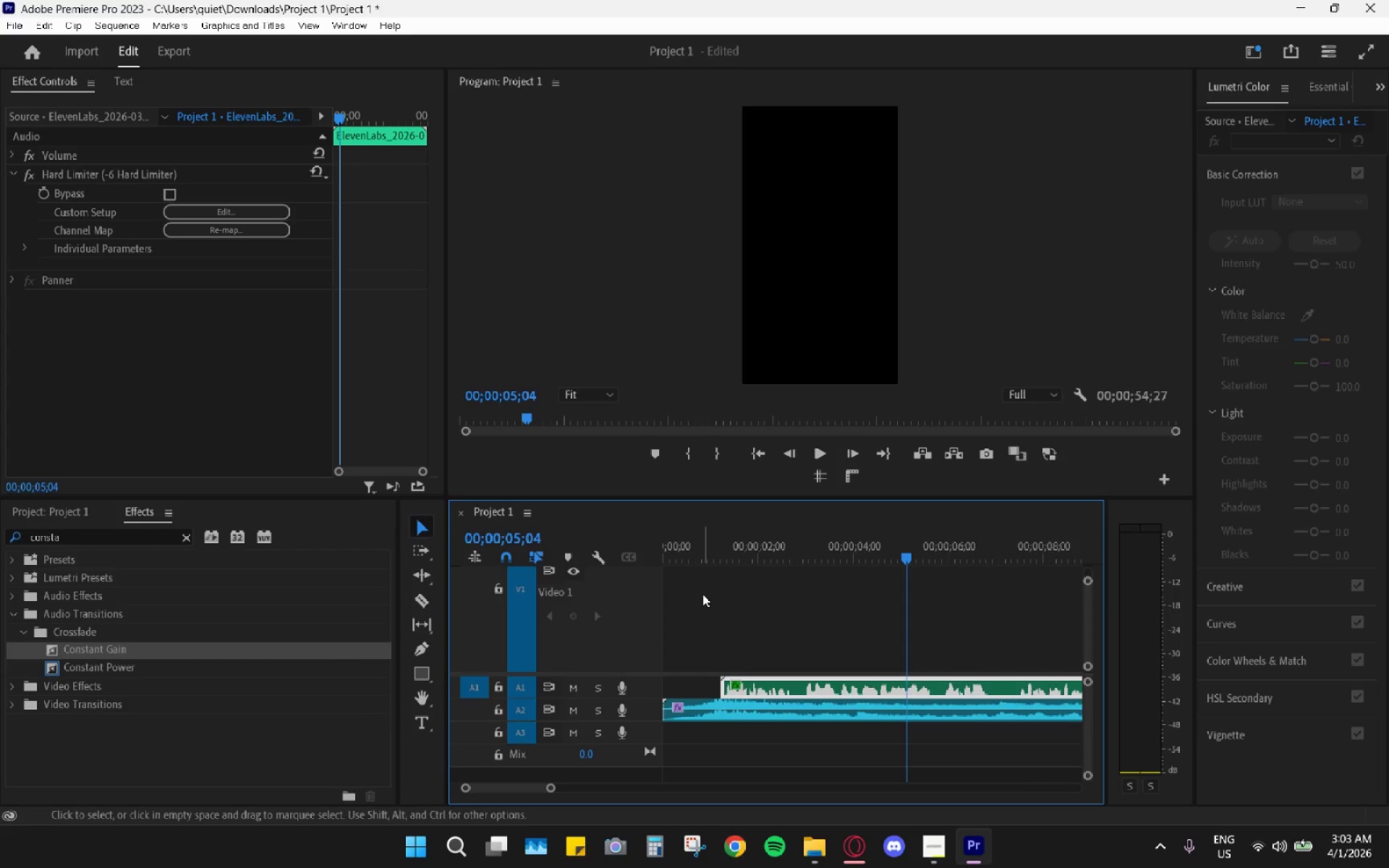 
key(Space)
 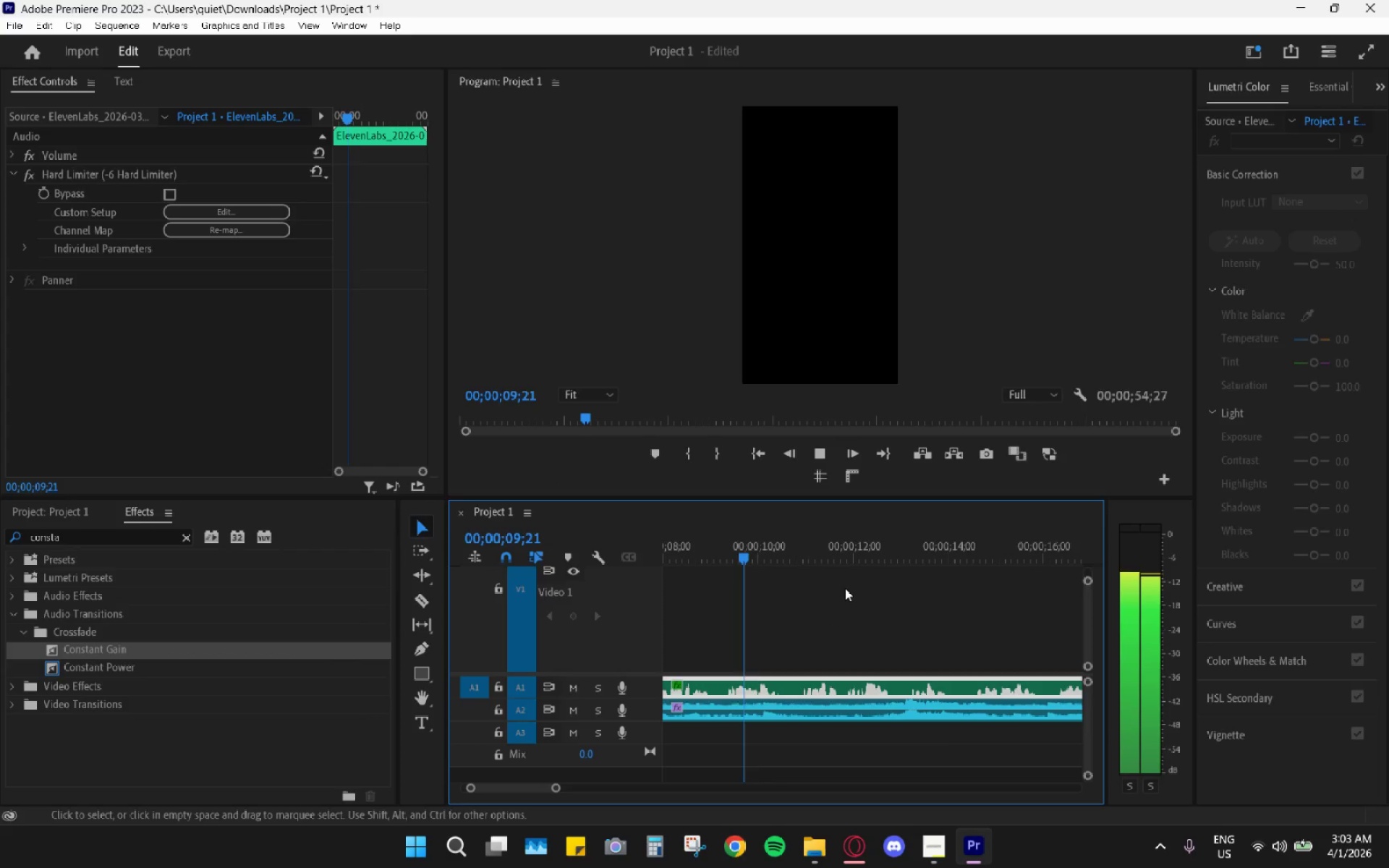 
wait(6.3)
 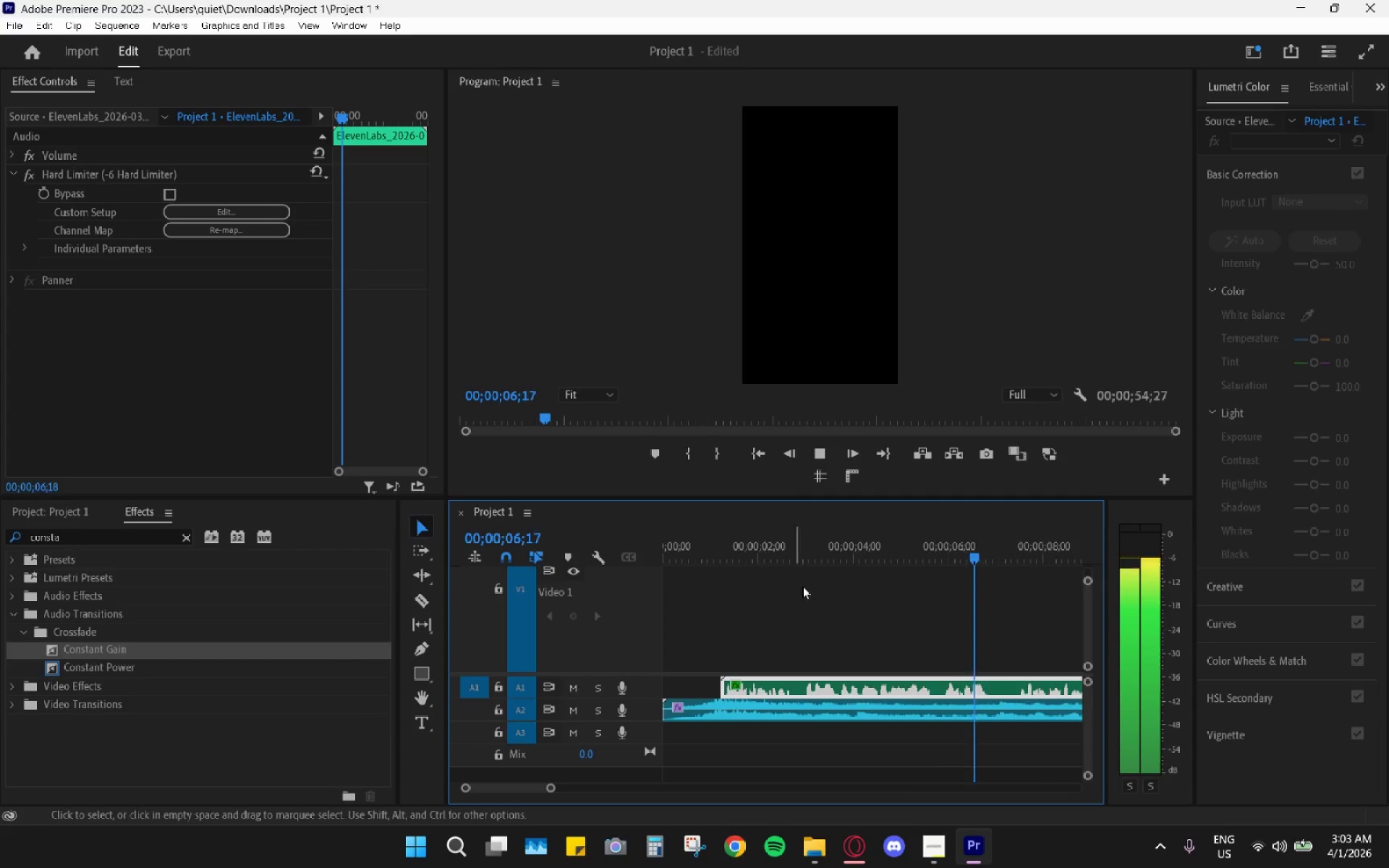 
left_click([826, 707])
 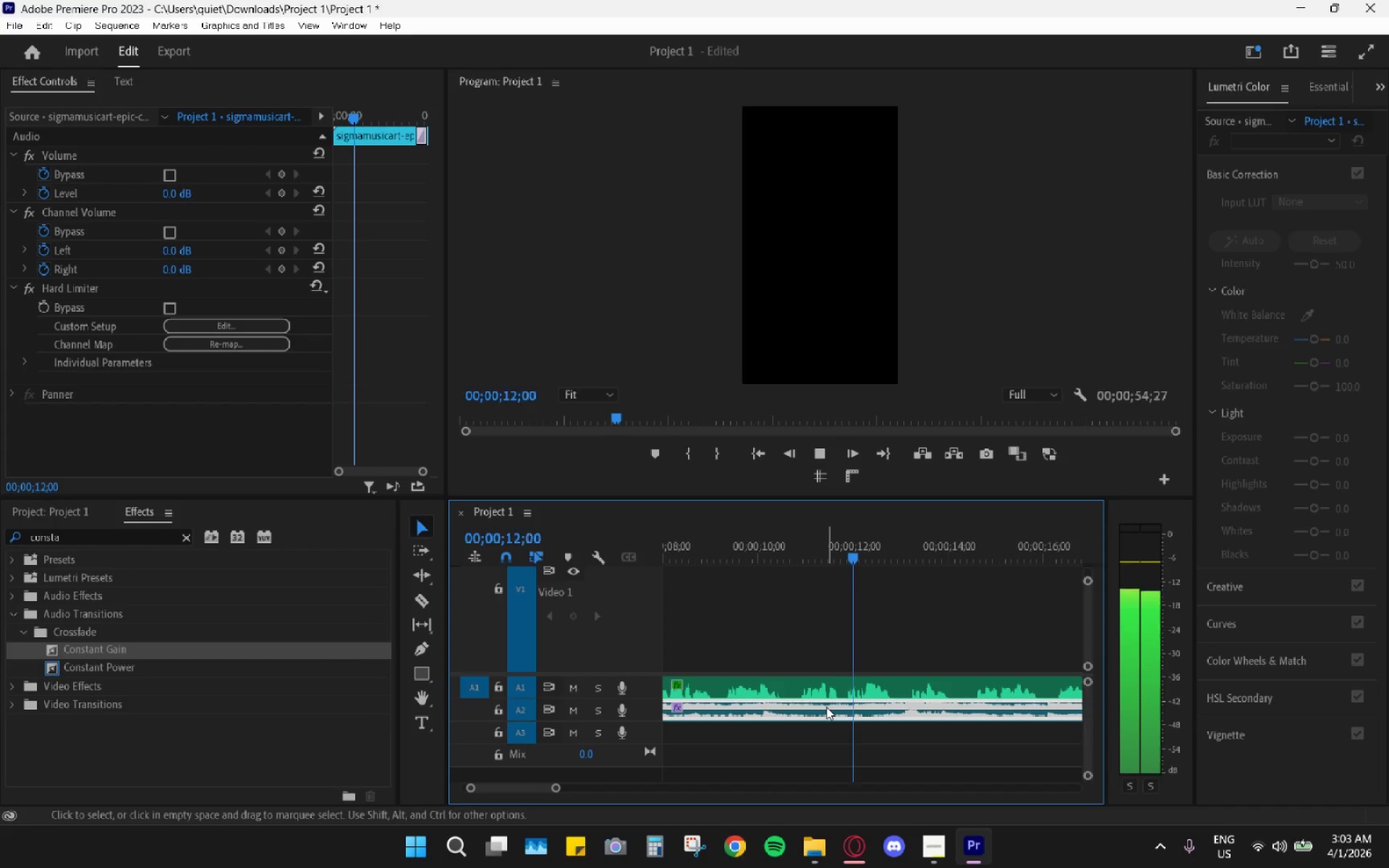 
key(G)
 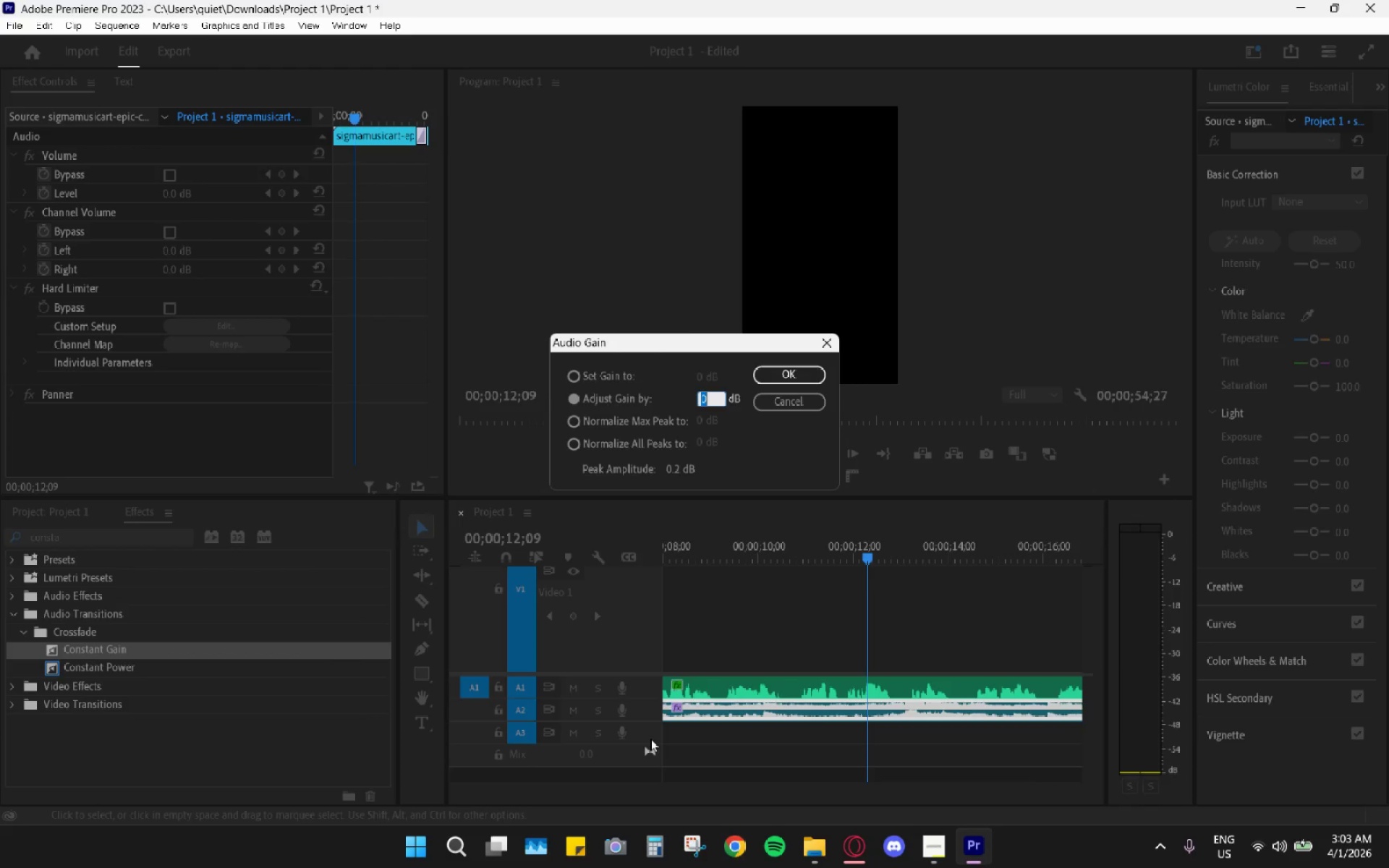 
key(Minus)
 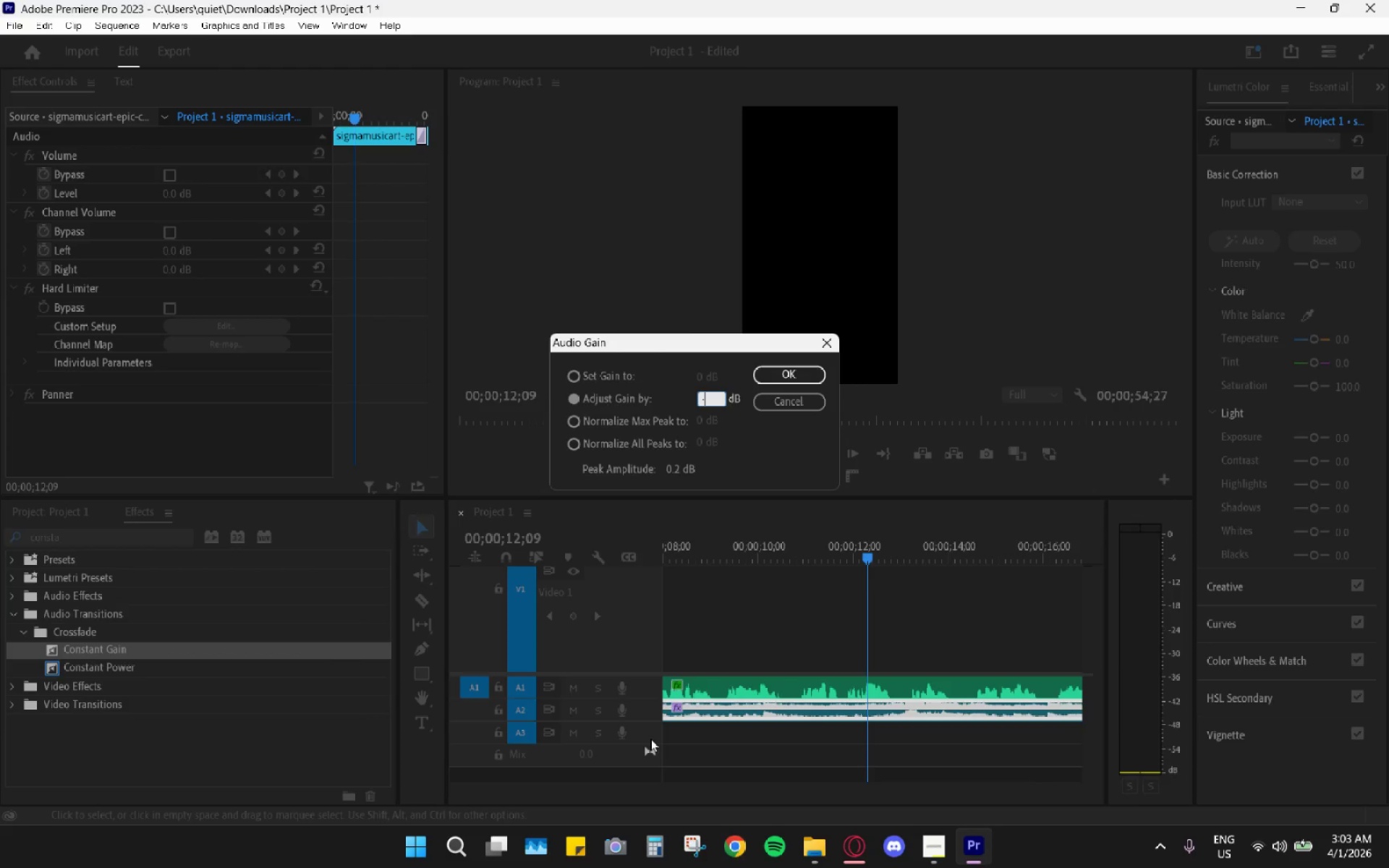 
key(2)
 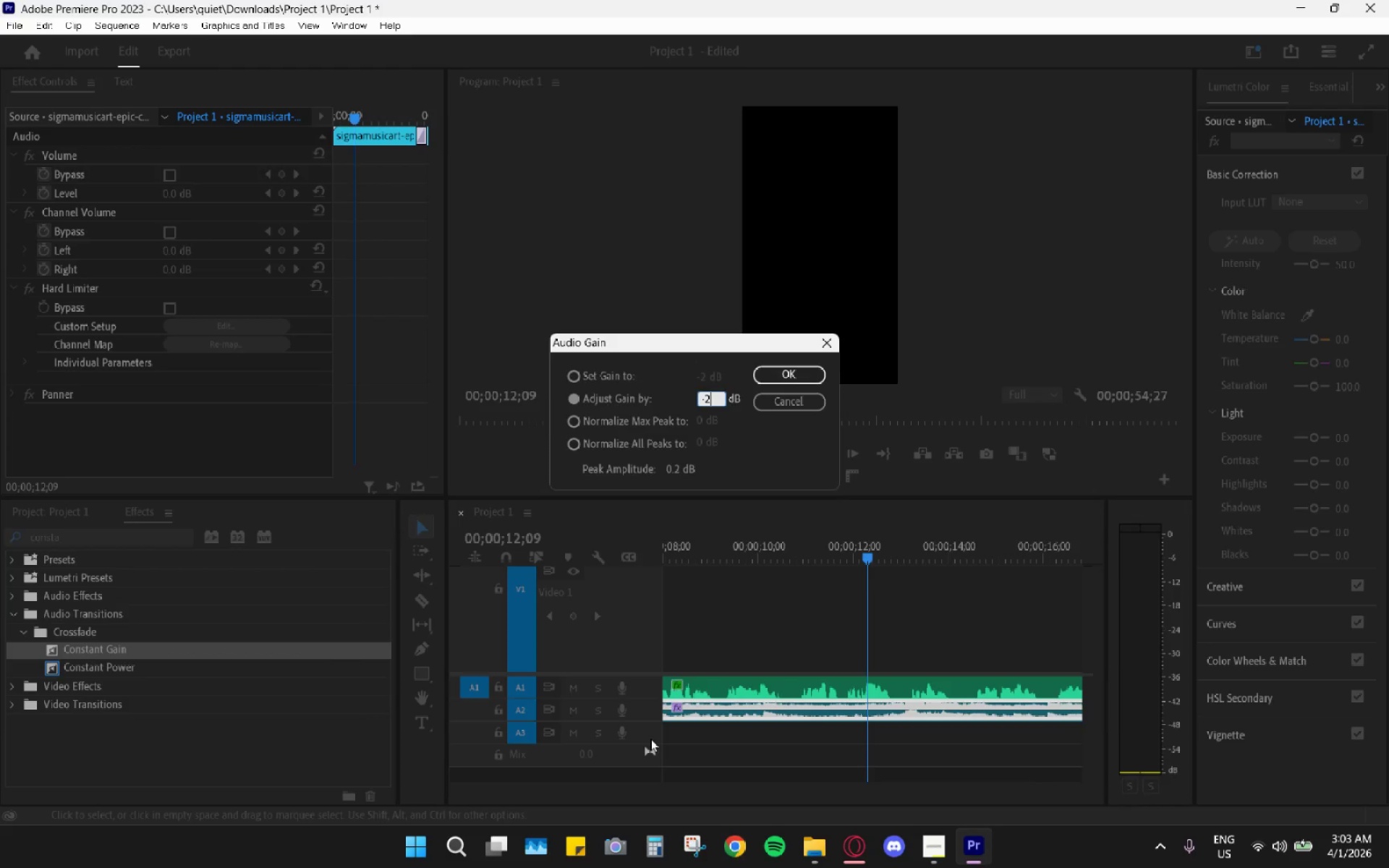 
key(Enter)
 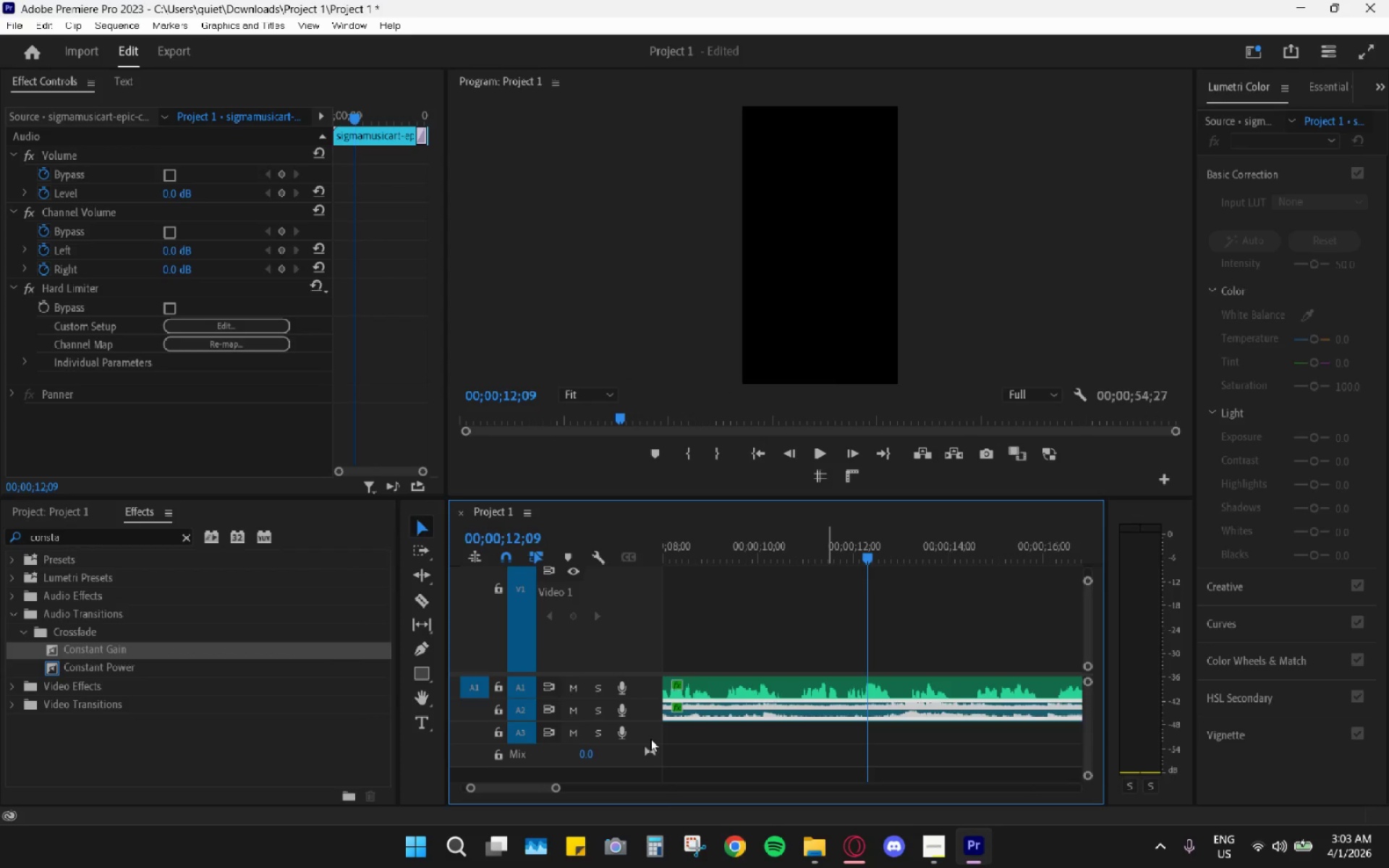 
key(Space)
 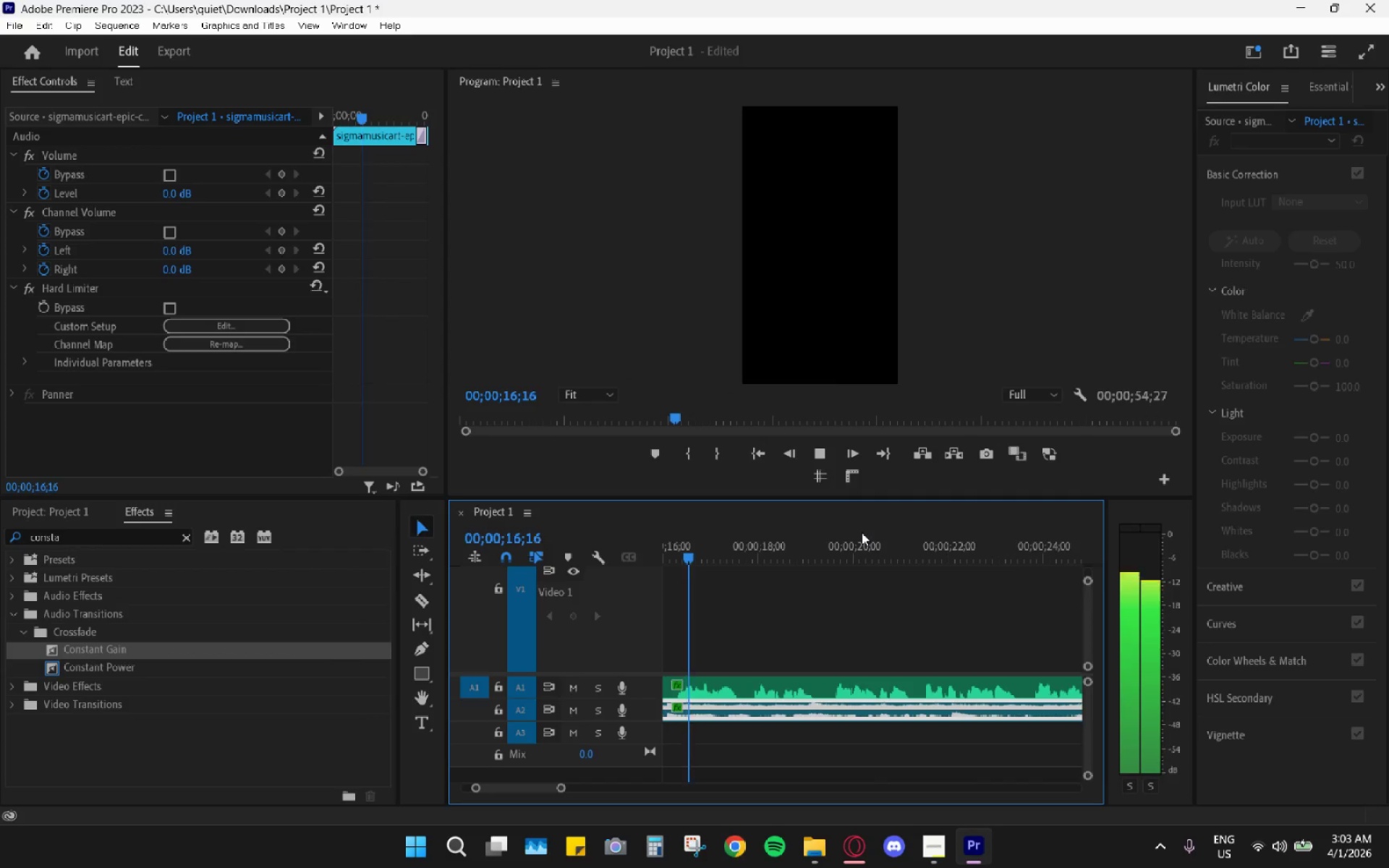 
wait(9.31)
 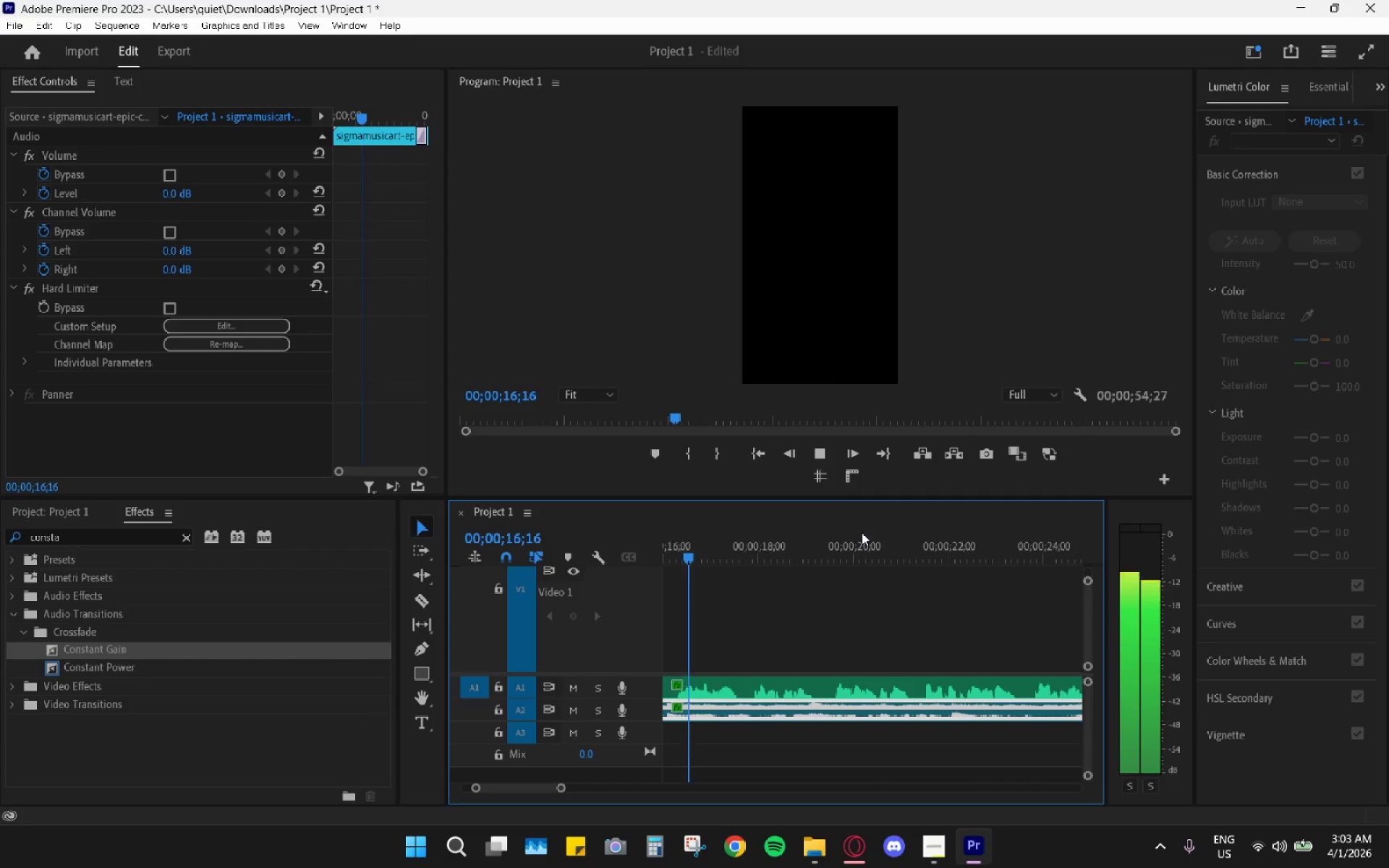 
hold_key(key=AltLeft, duration=0.89)
scroll: coordinate [1014, 664], scroll_direction: down, amount: 18.0
 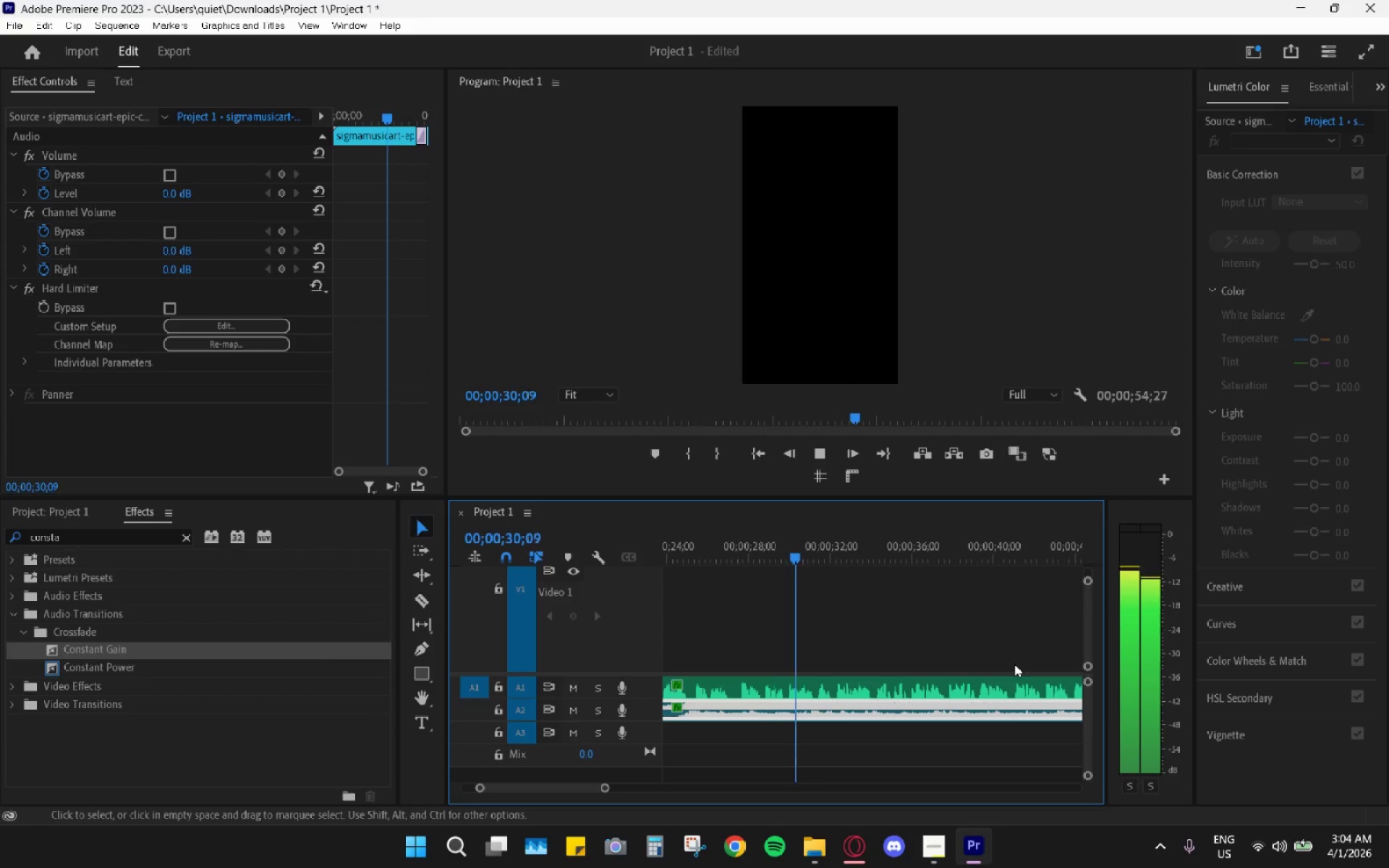 
scroll: coordinate [1009, 662], scroll_direction: down, amount: 3.0
 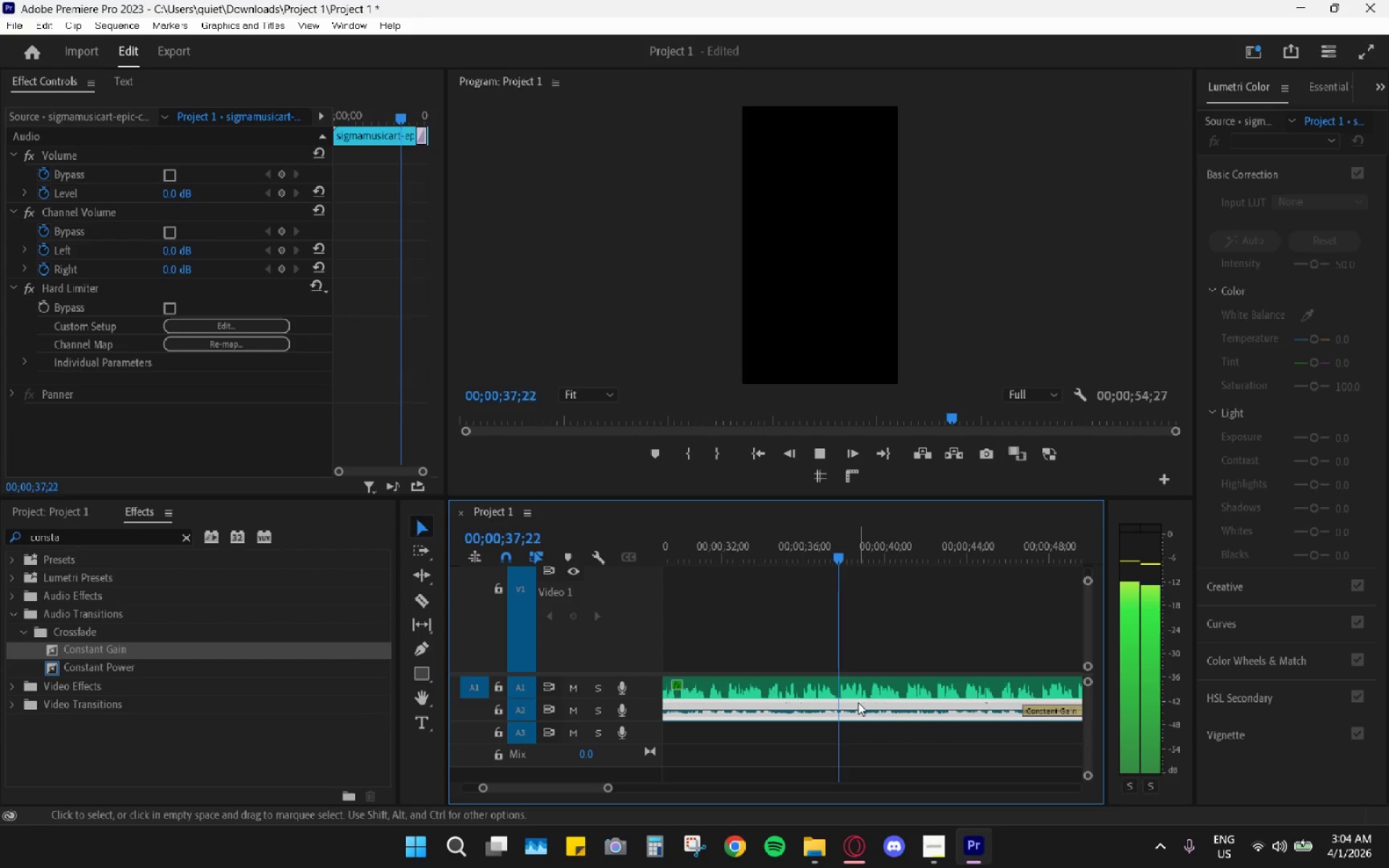 
key(G)
 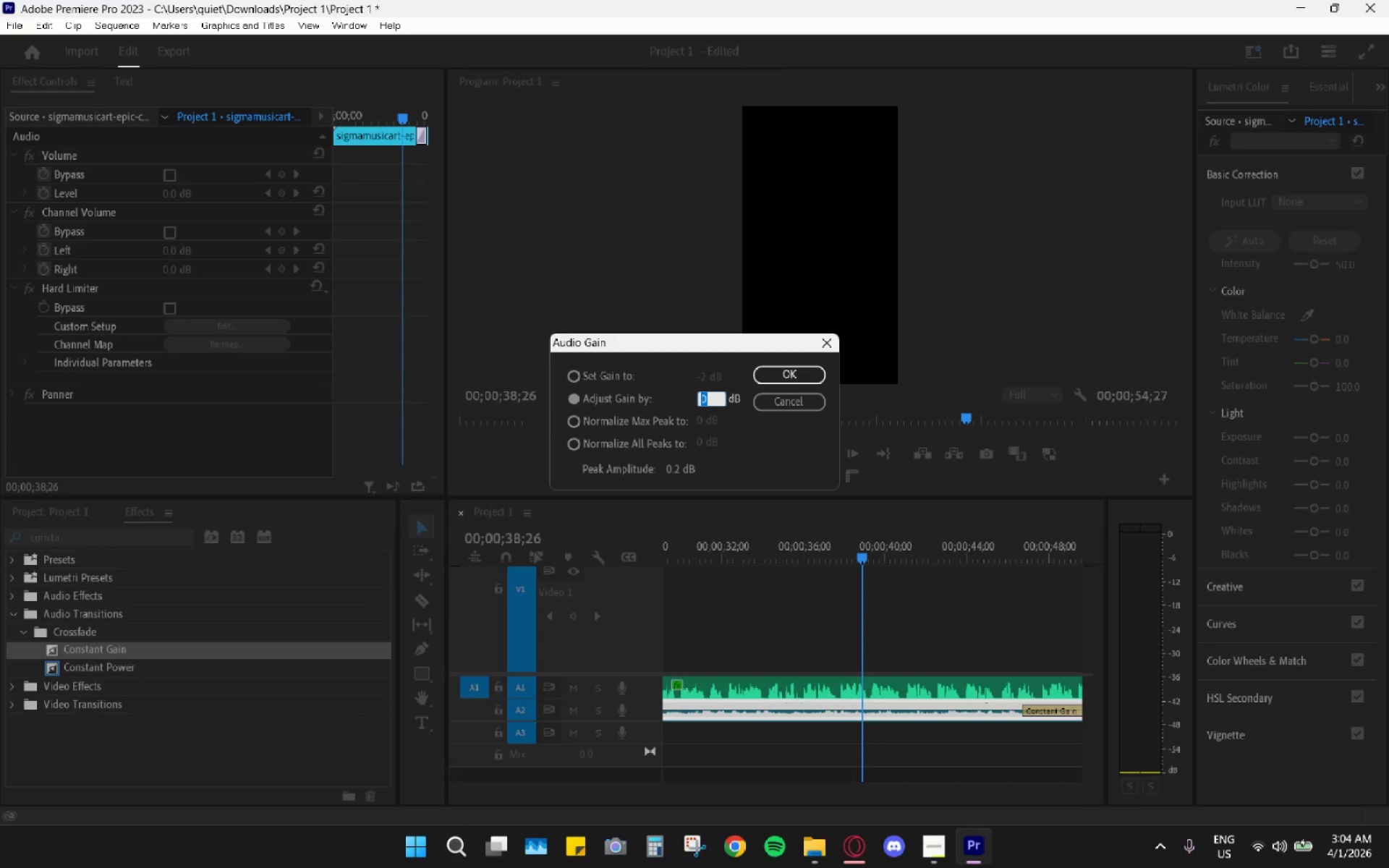 
key(Minus)
 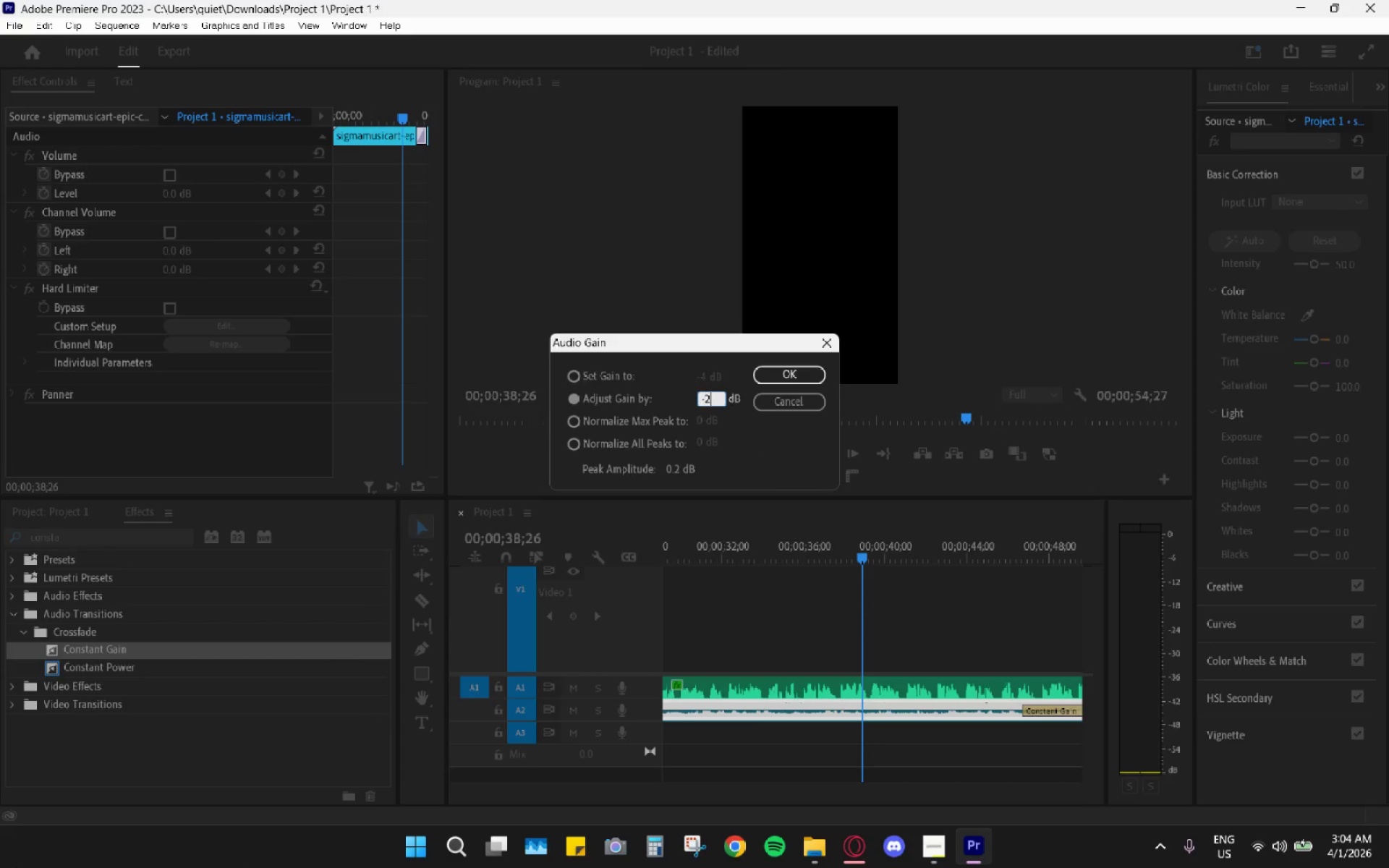 
key(2)
 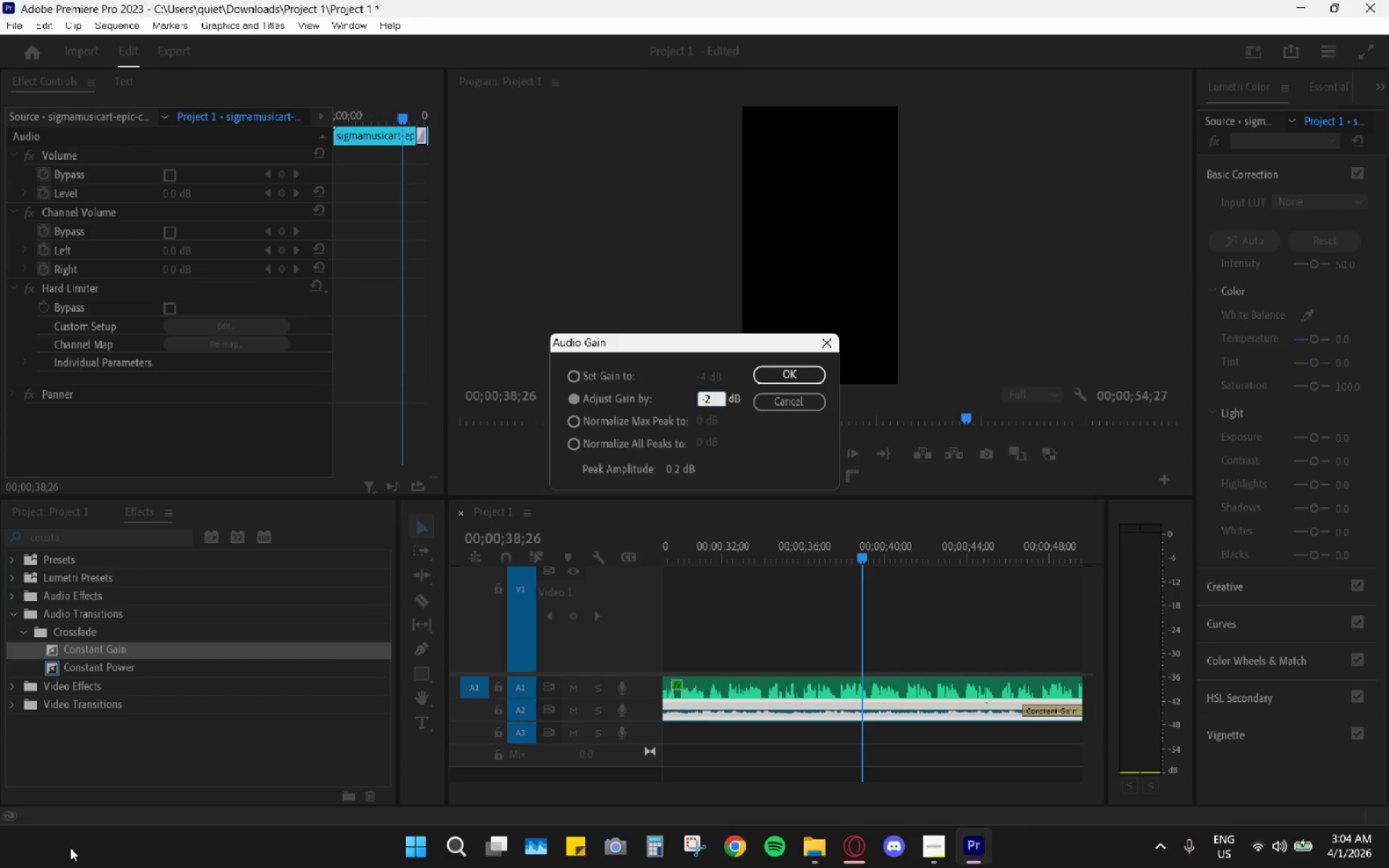 
key(Enter)
 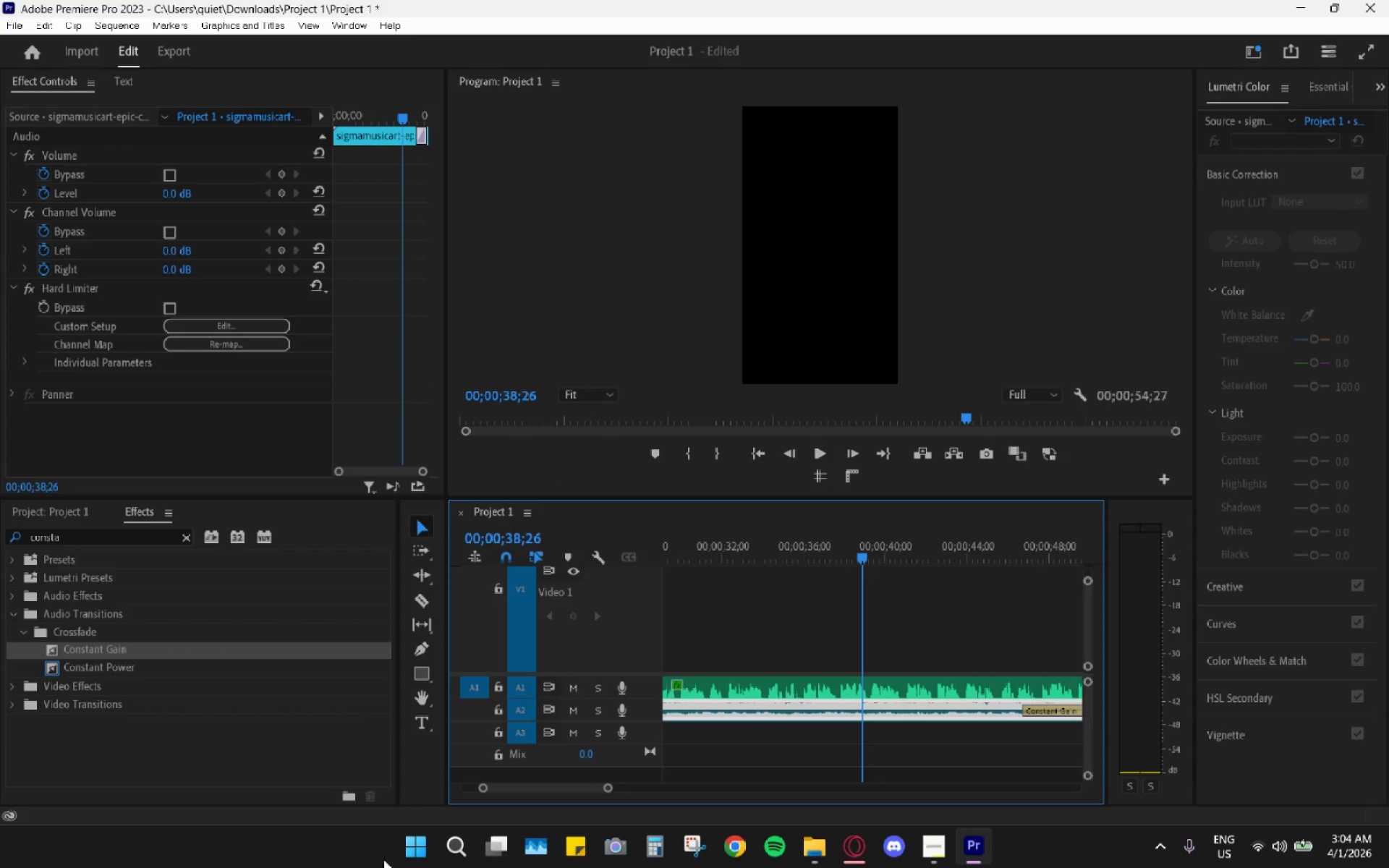 
key(Space)
 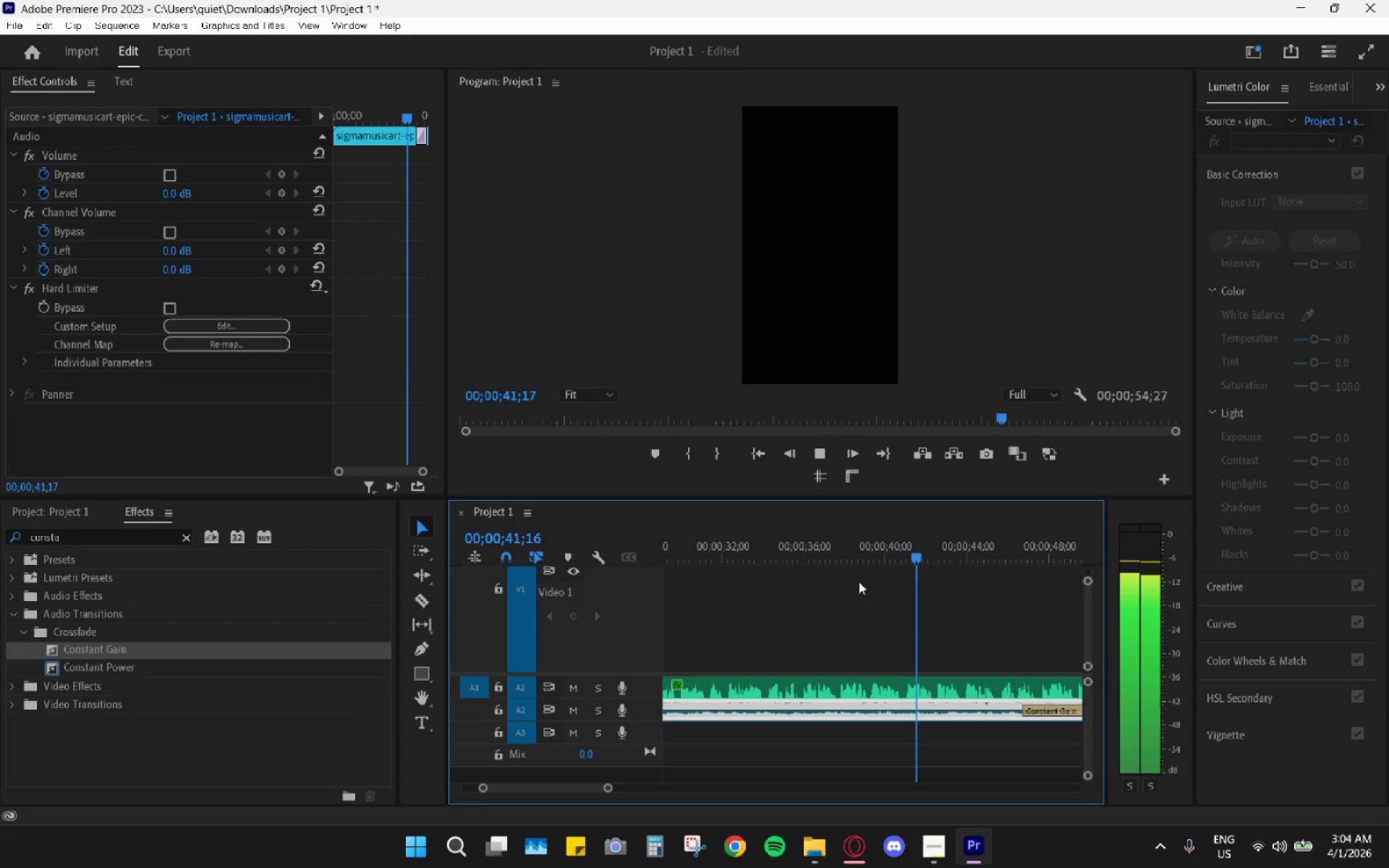 
scroll: coordinate [1013, 610], scroll_direction: down, amount: 7.0
 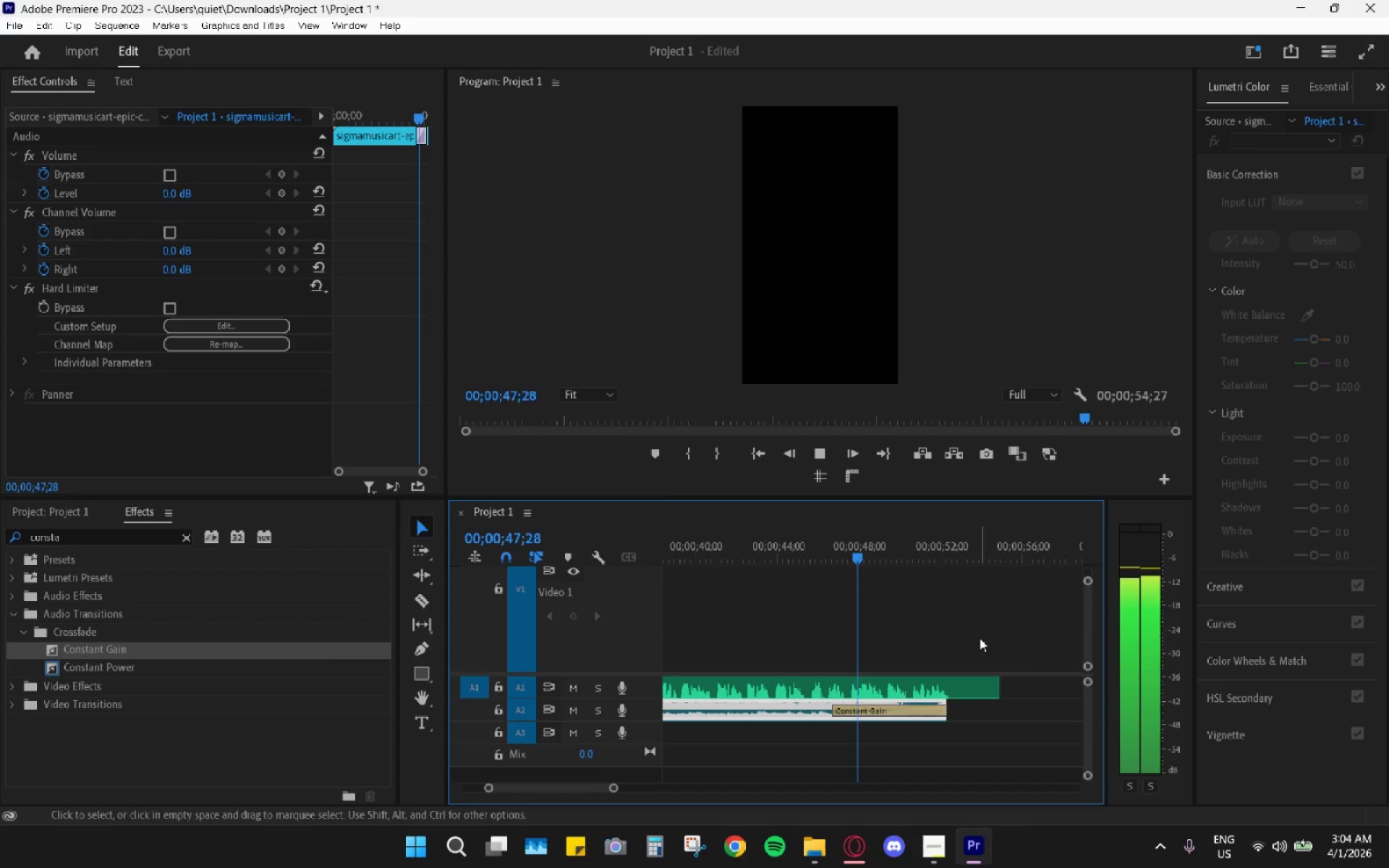 
wait(9.44)
 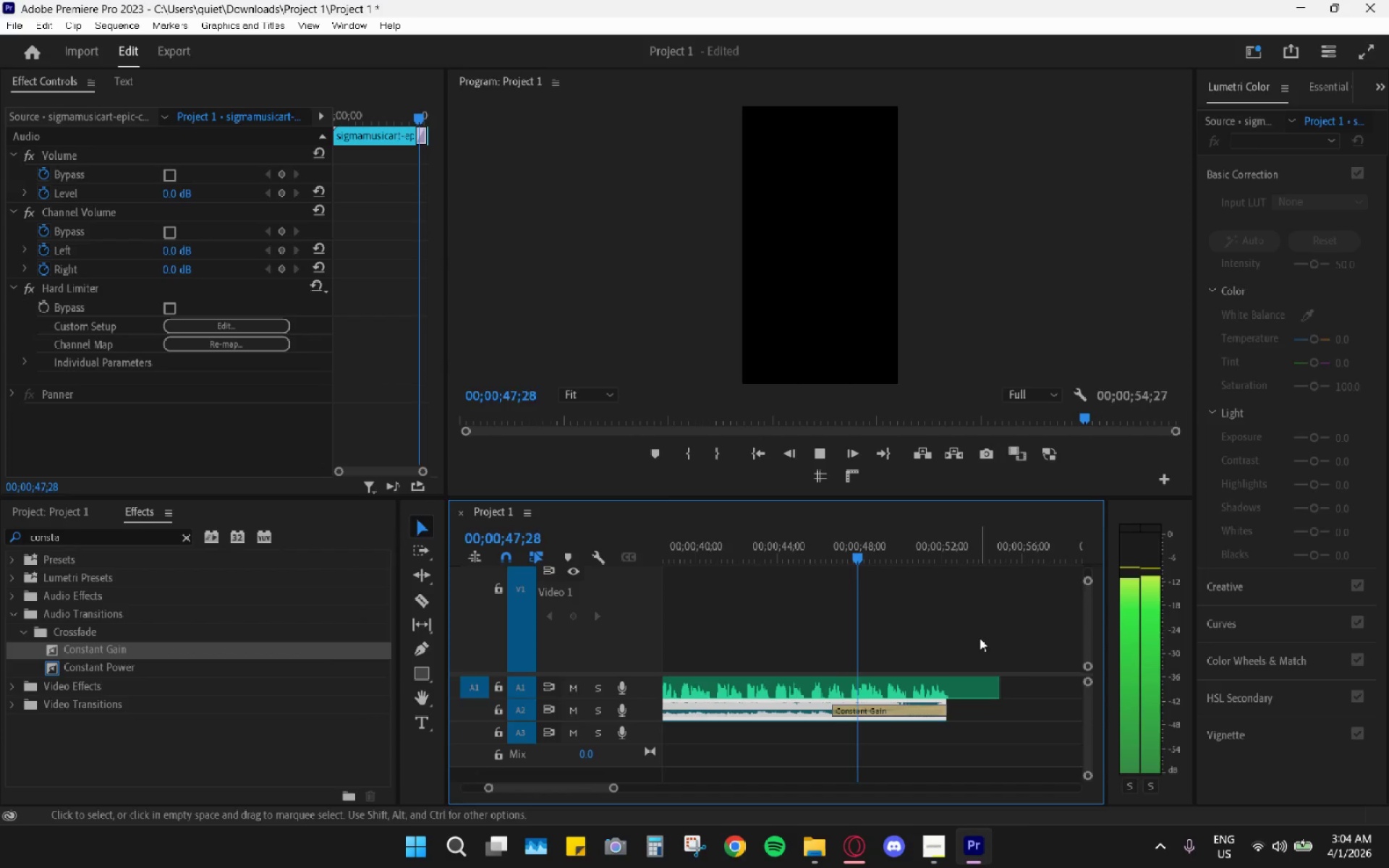 
key(Space)
 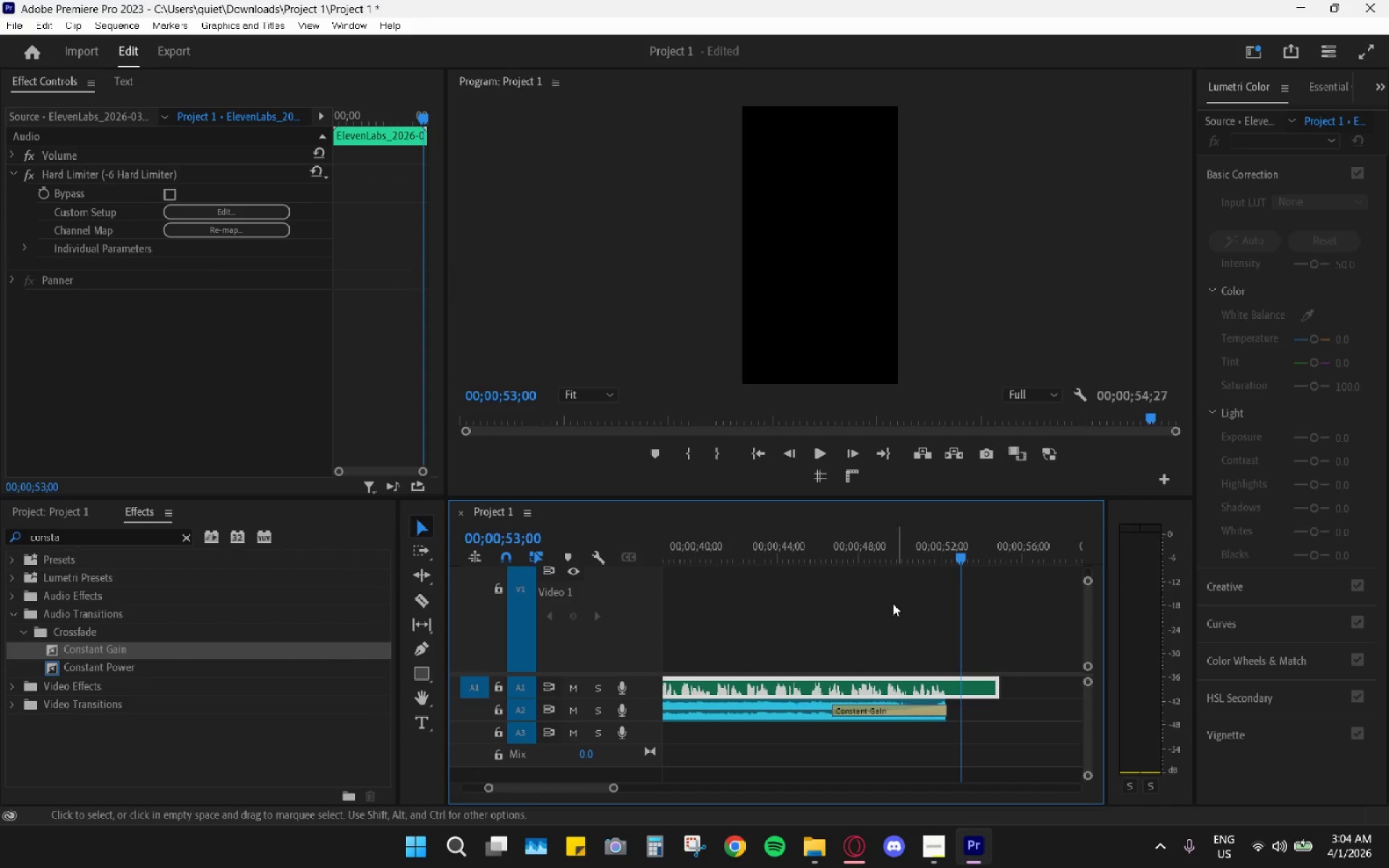 
left_click_drag(start_coordinate=[766, 546], to_coordinate=[704, 545])
 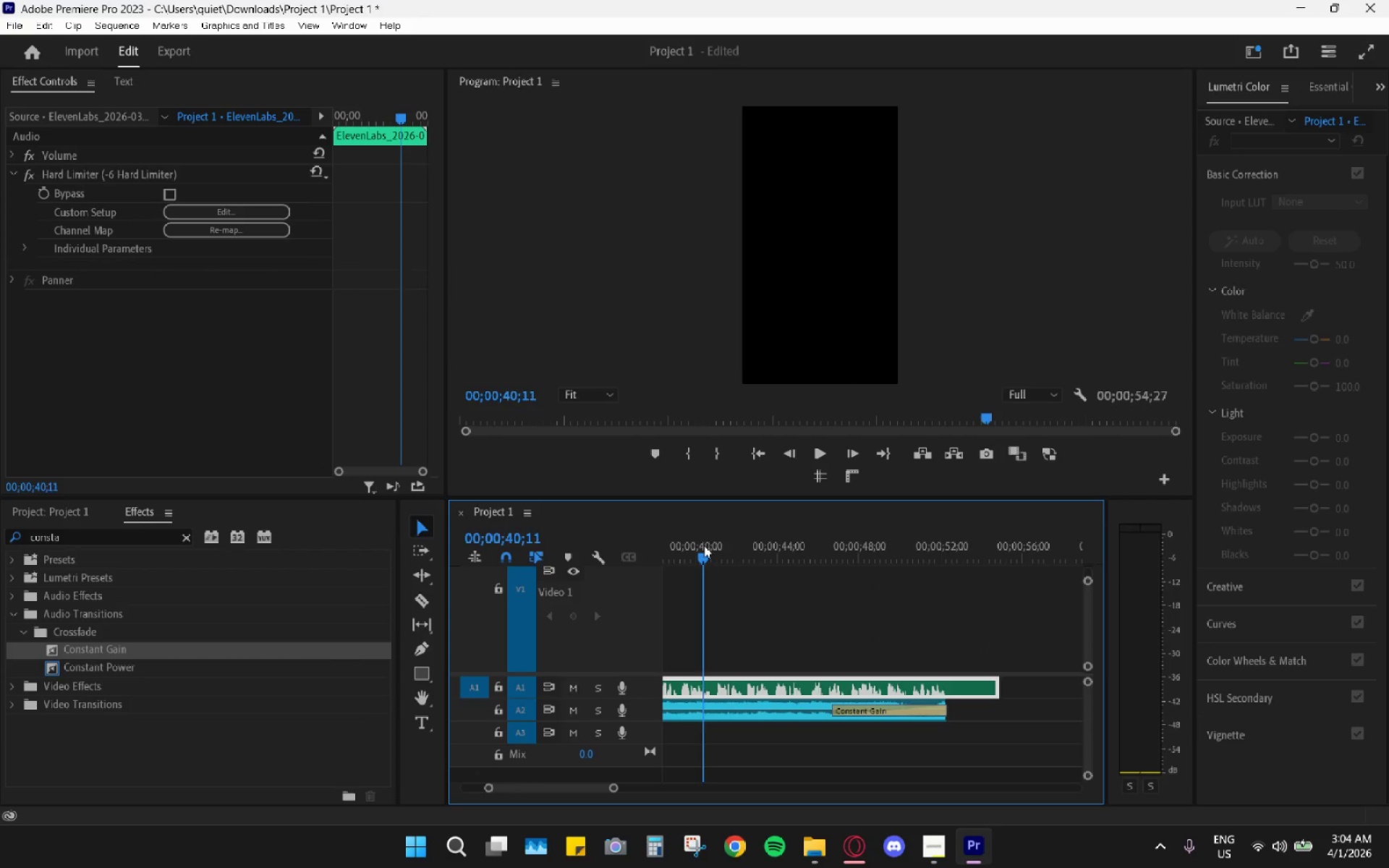 
key(Space)
 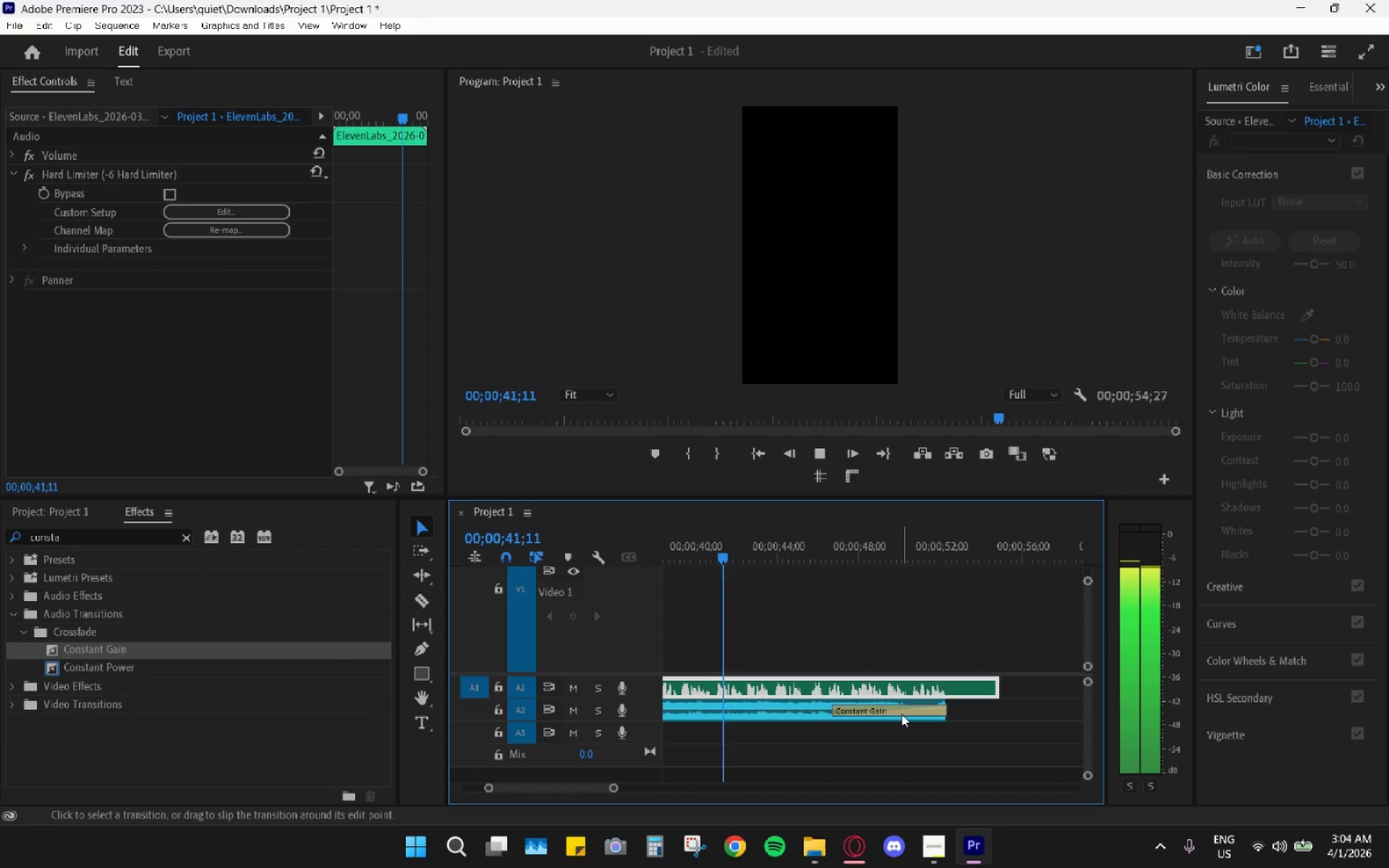 
left_click([901, 712])
 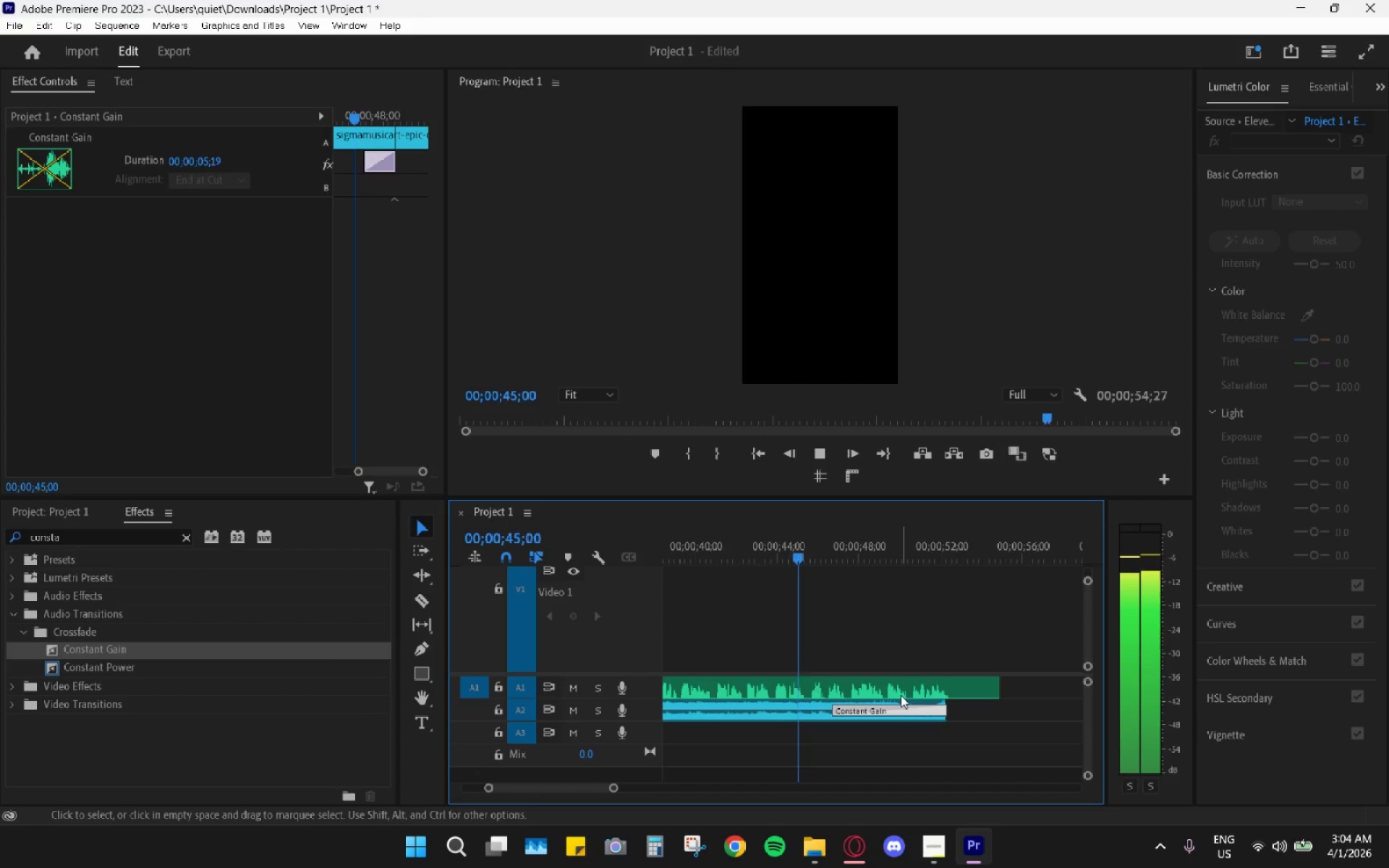 
key(H)
 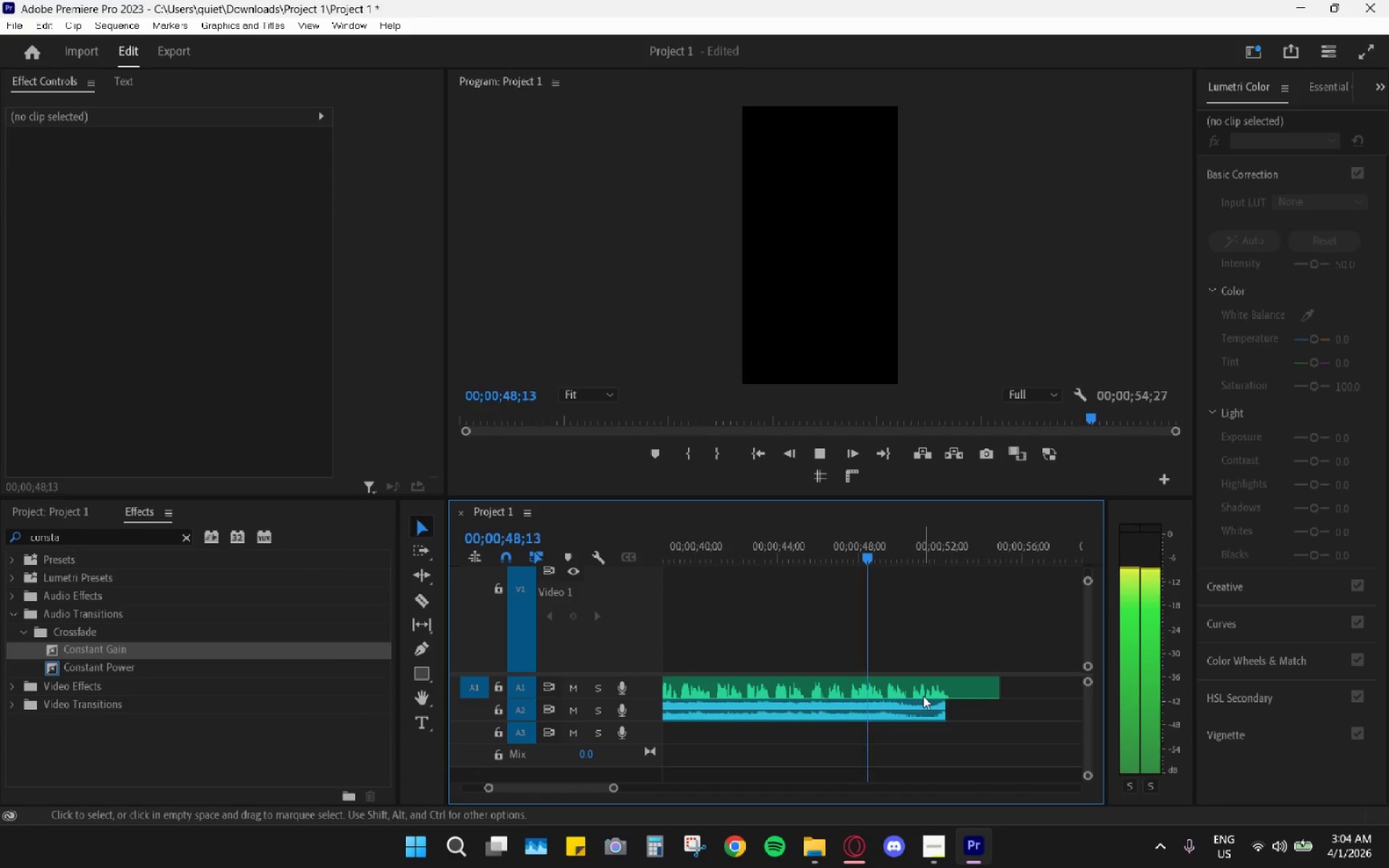 
key(Space)
 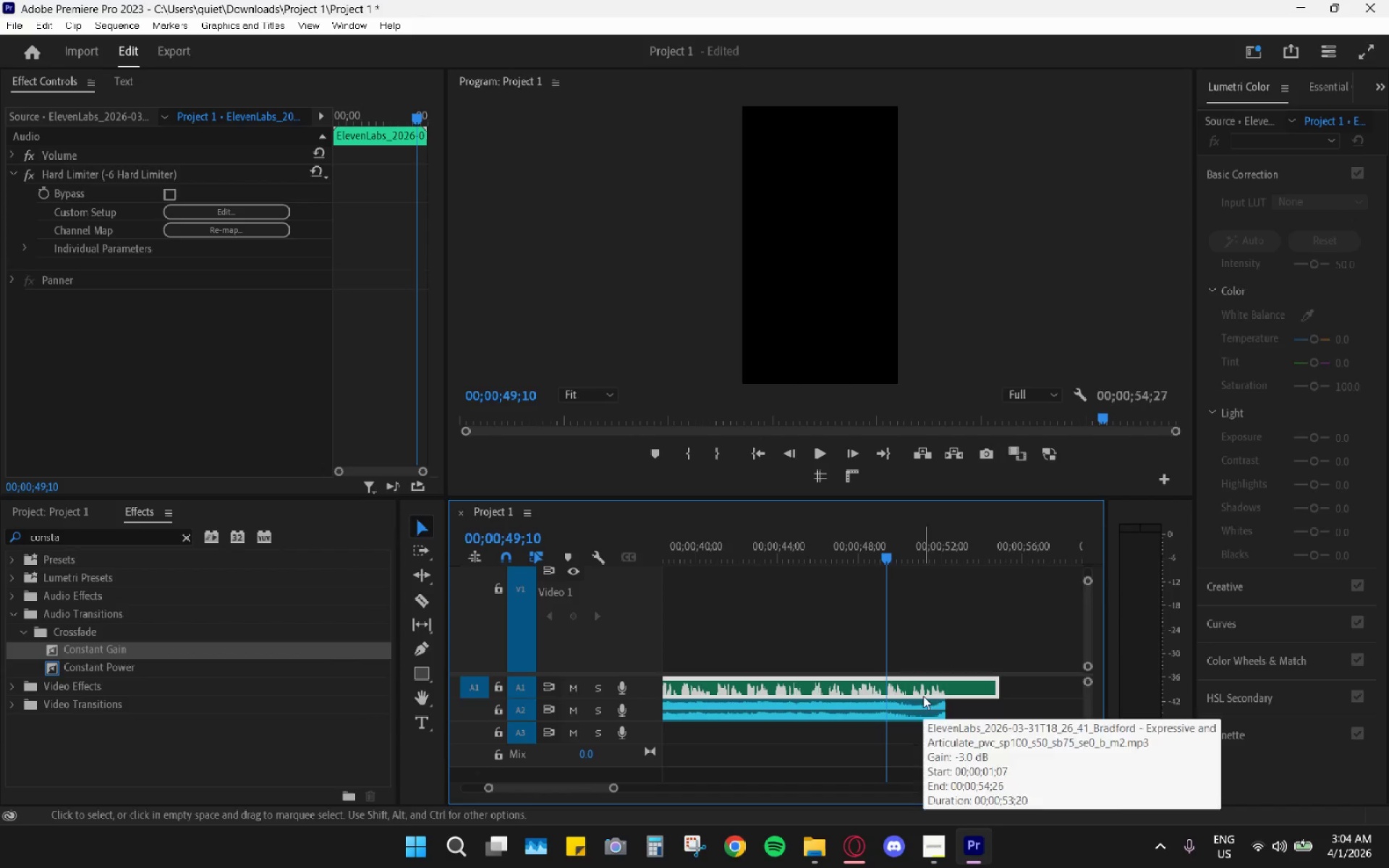 
key(Space)
 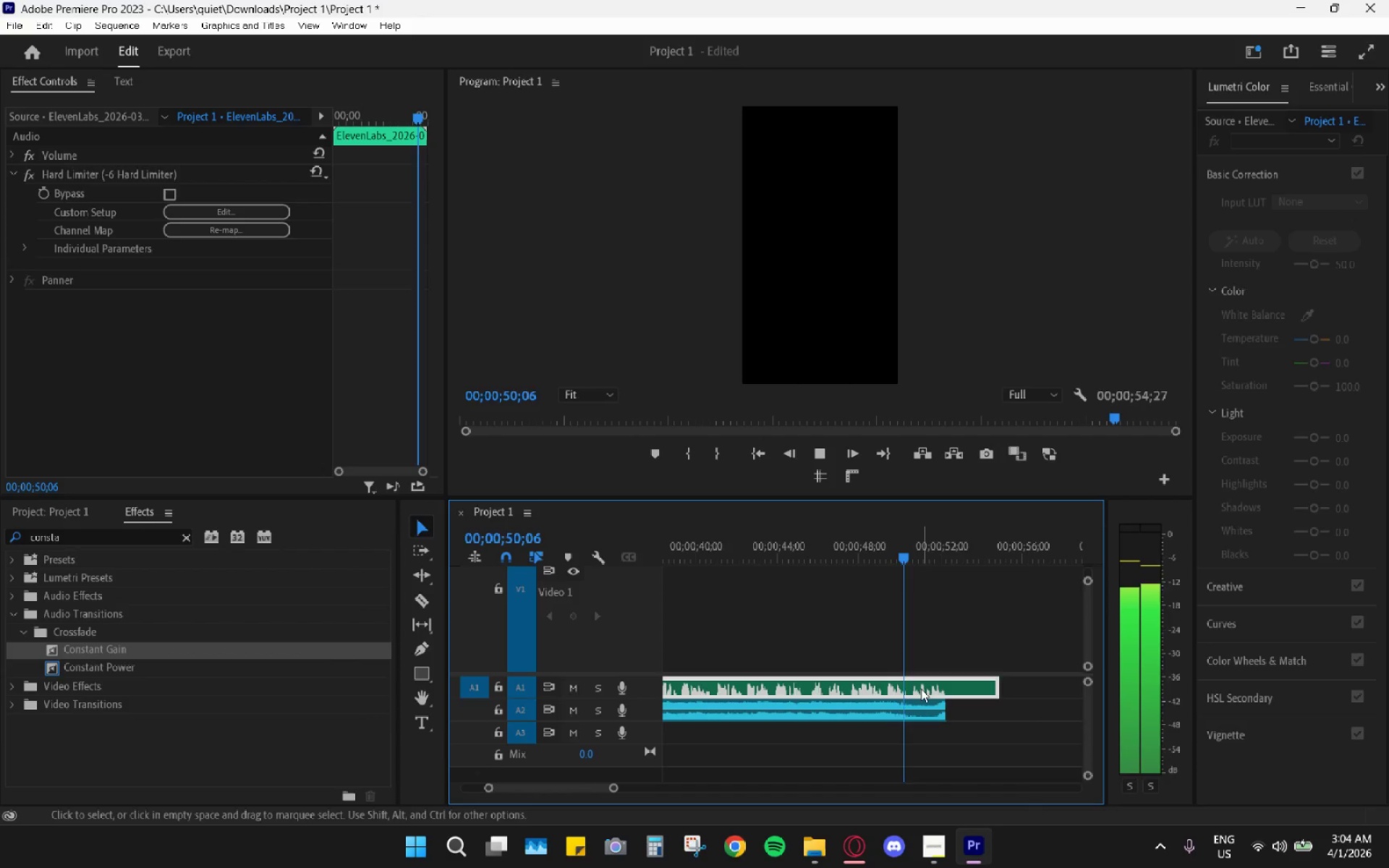 
key(Space)
 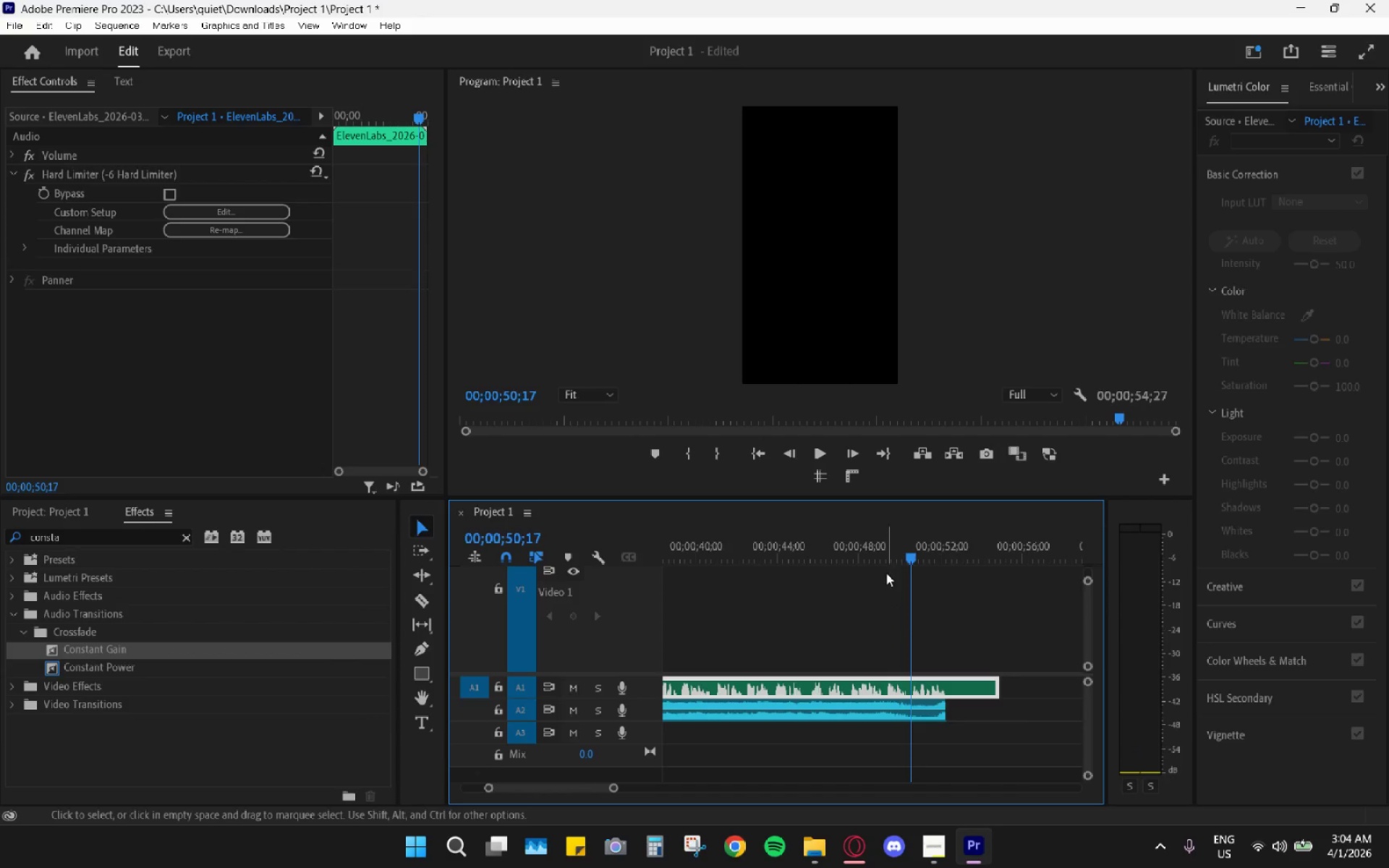 
hold_key(key=AltLeft, duration=0.72)
scroll: coordinate [910, 676], scroll_direction: up, amount: 9.0
 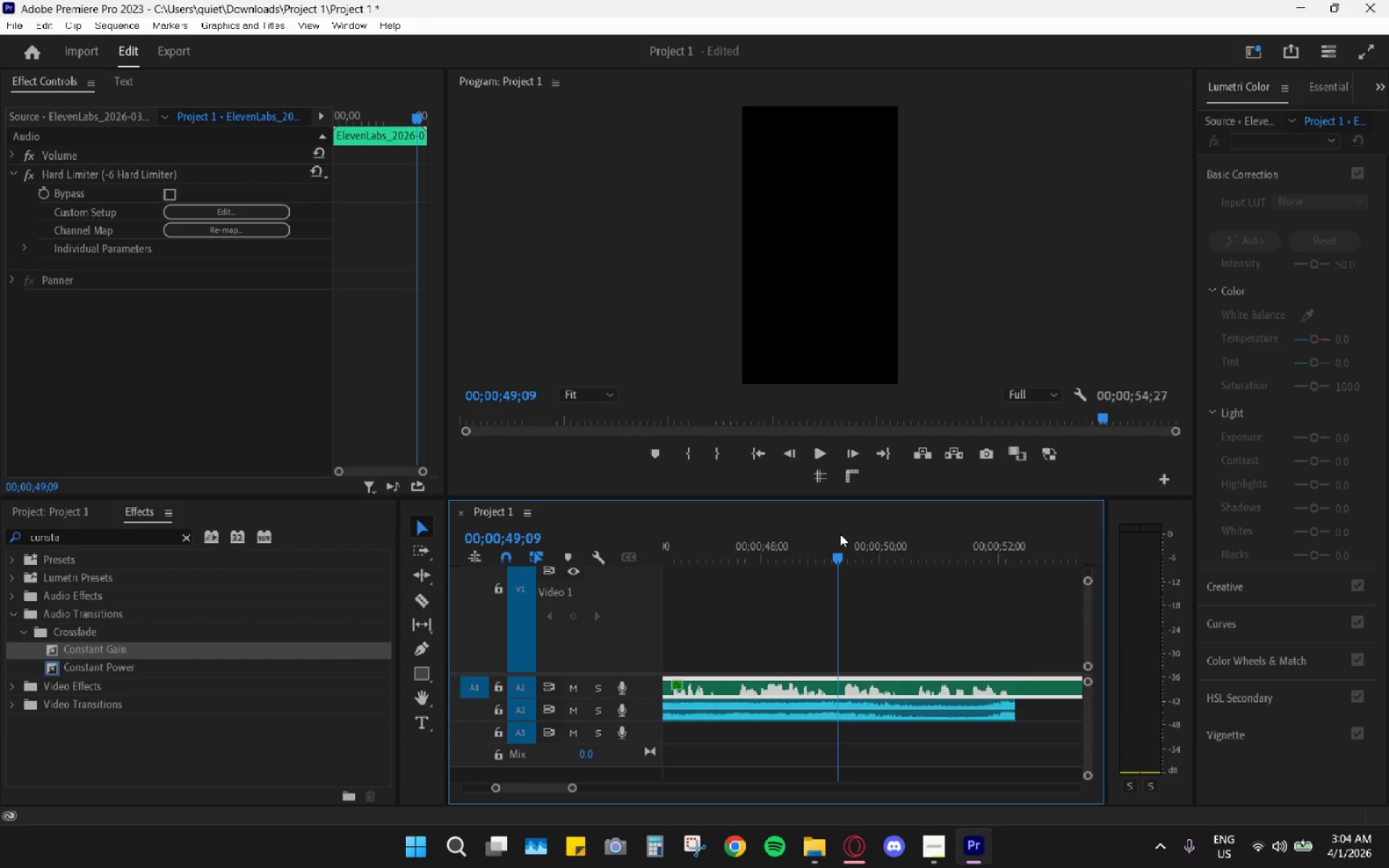 
left_click([840, 534])
 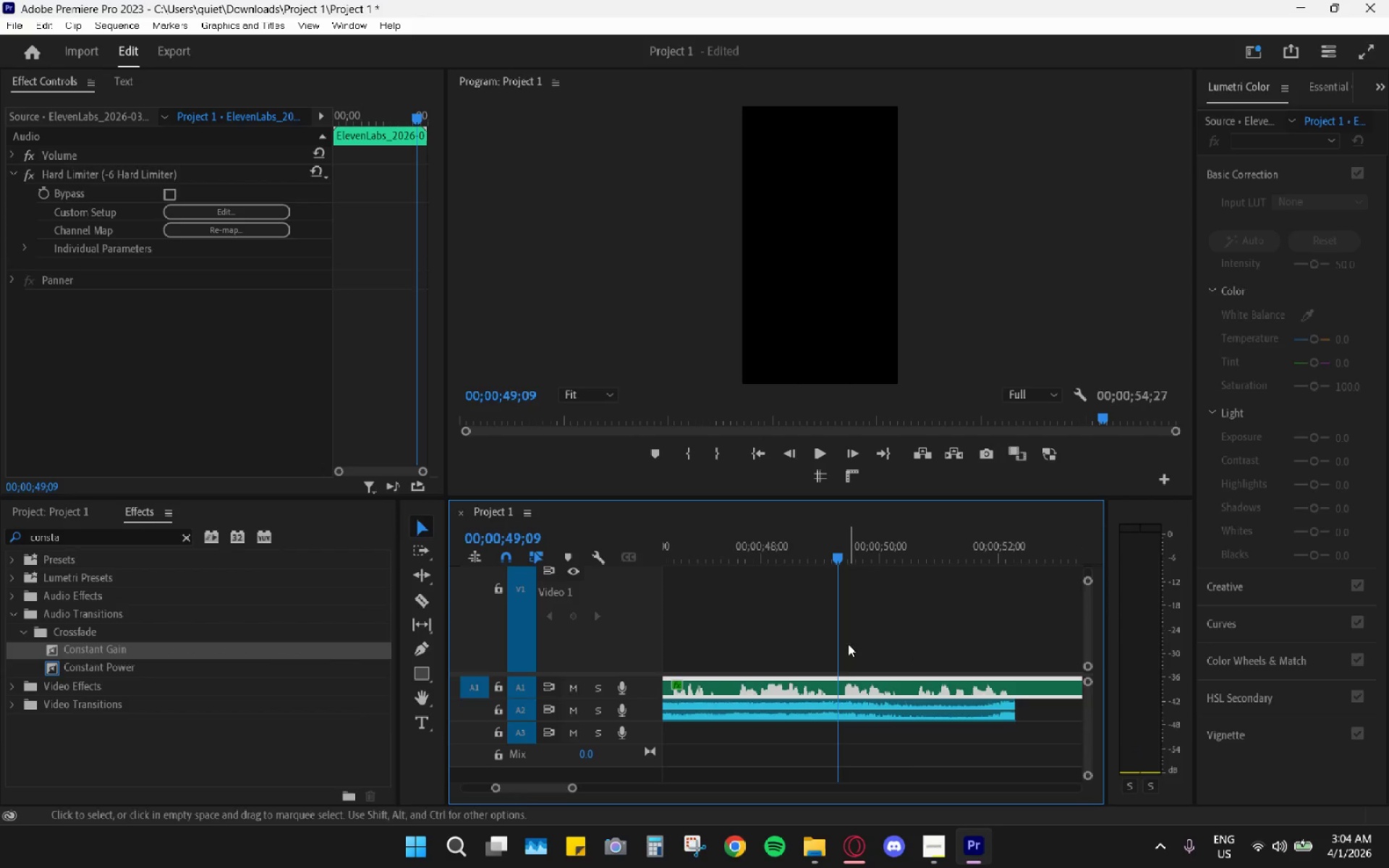 
key(C)
 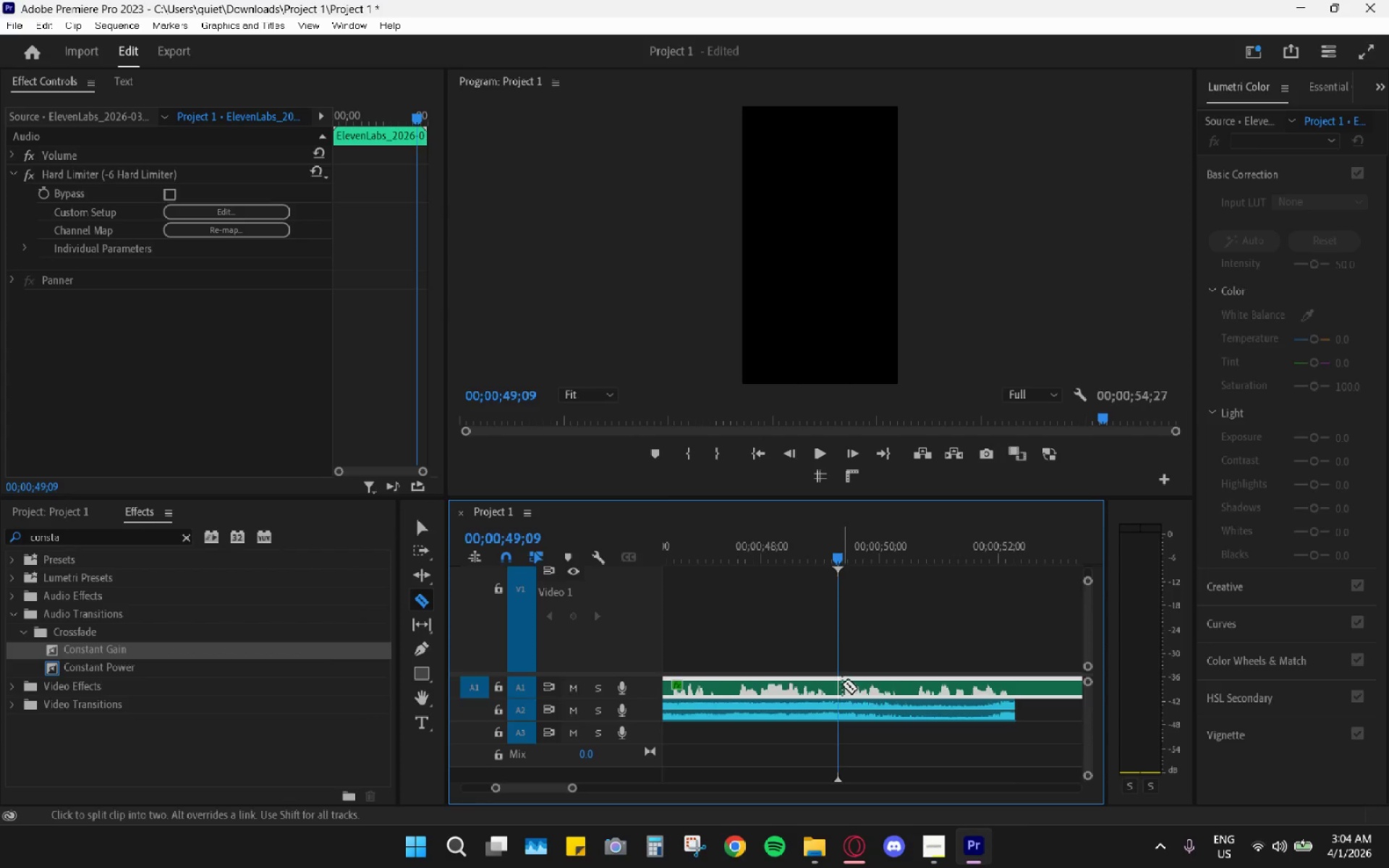 
left_click([840, 684])
 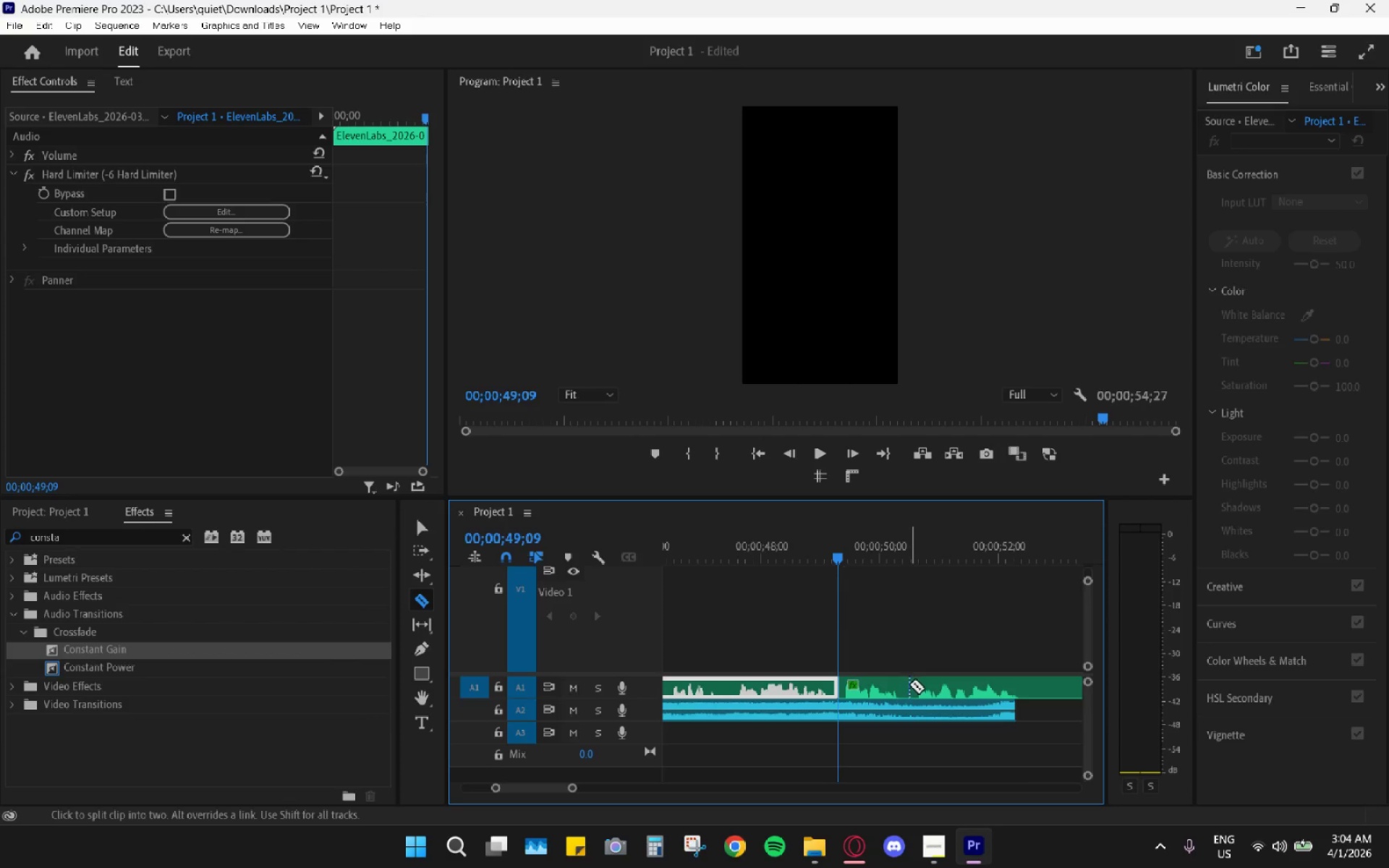 
left_click([912, 684])
 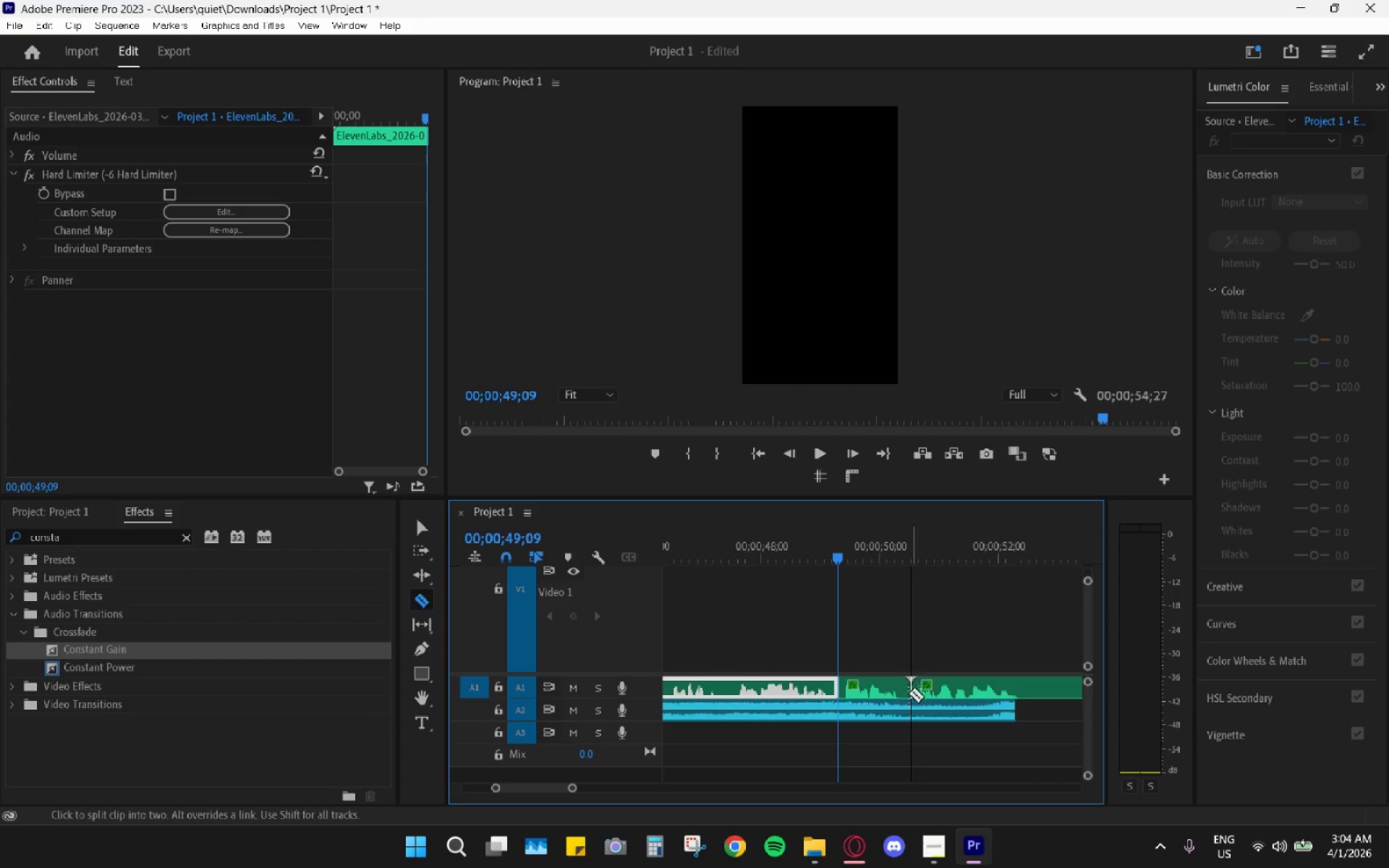 
key(V)
 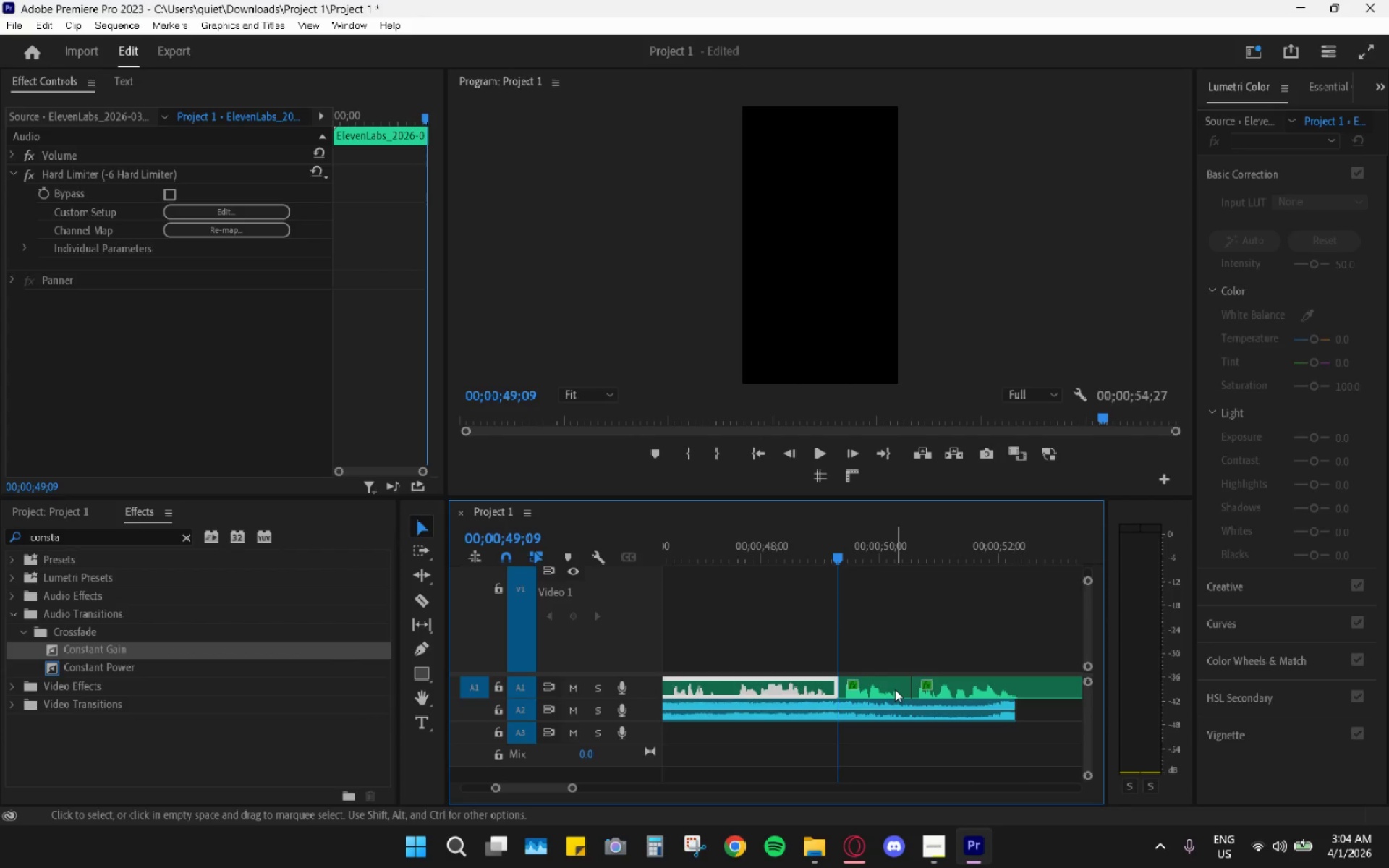 
left_click([895, 689])
 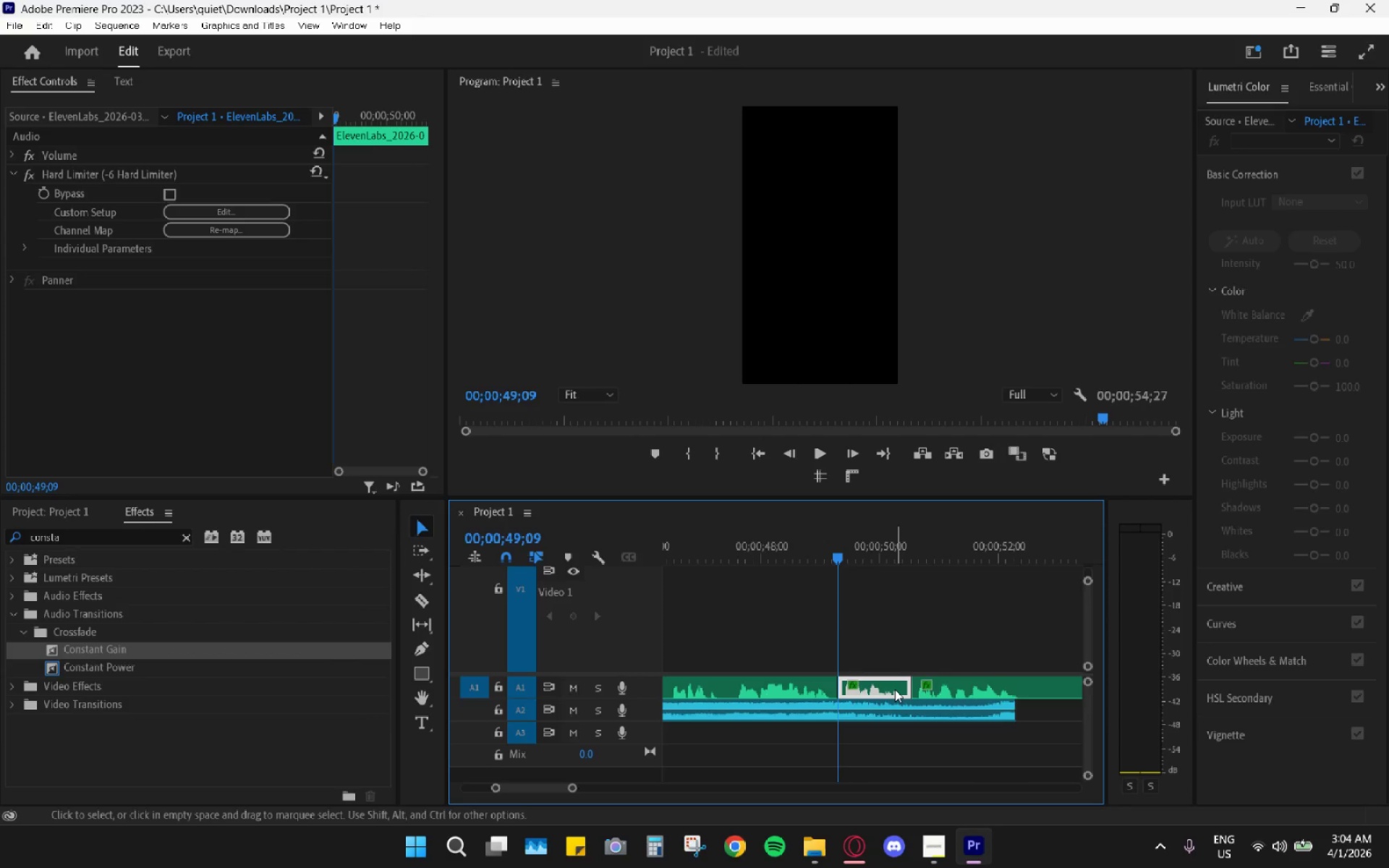 
key(H)
 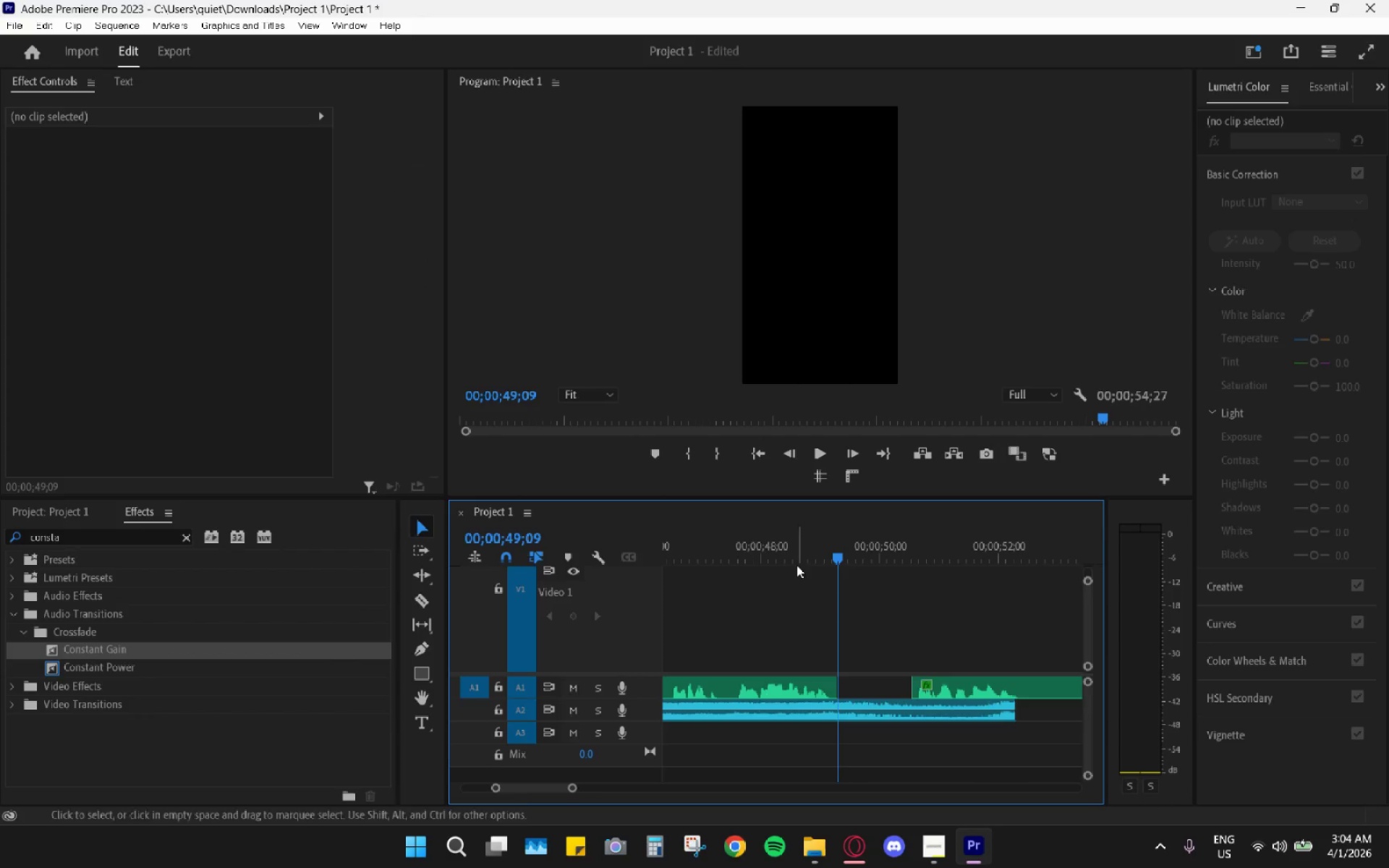 
left_click([789, 548])
 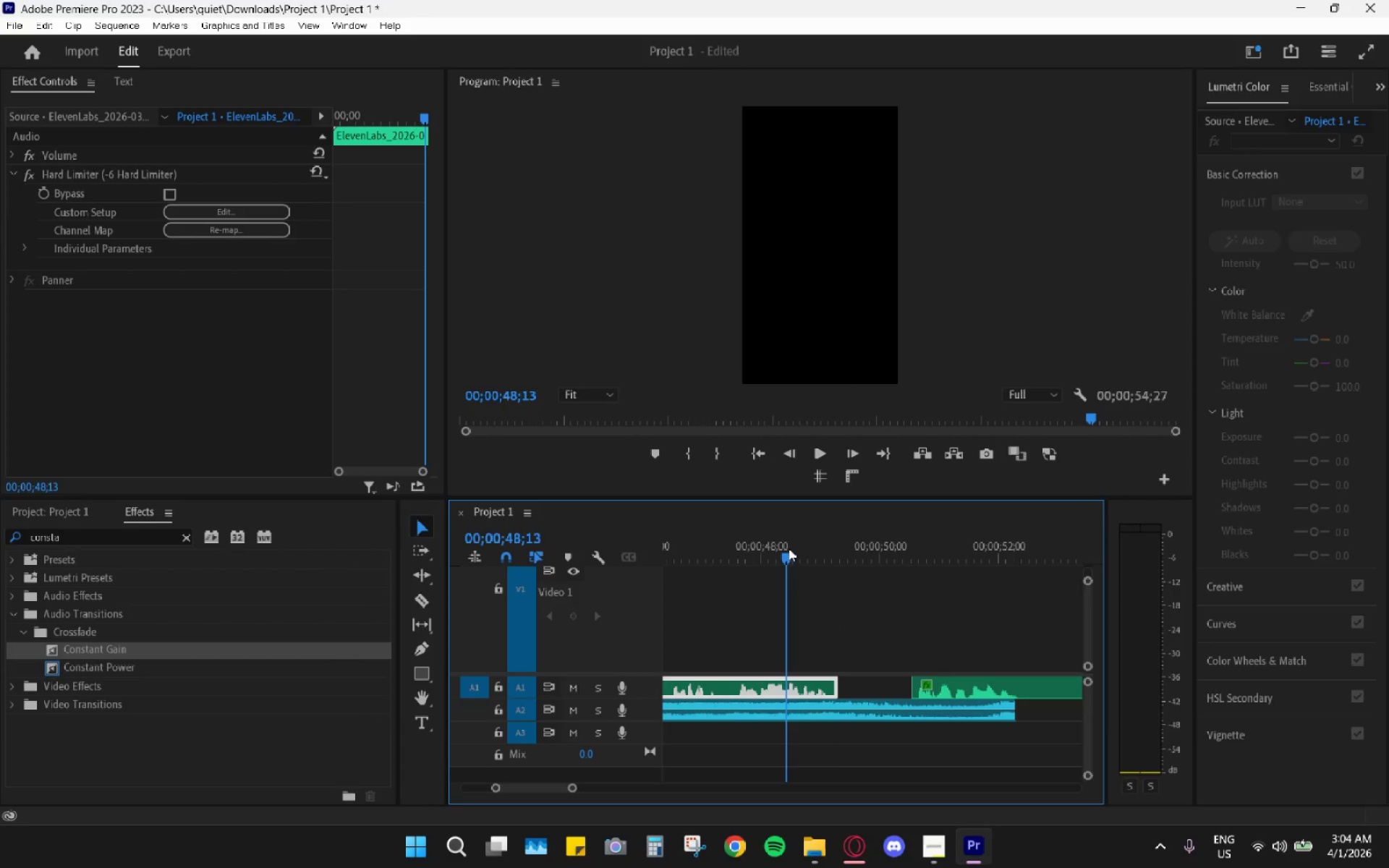 
key(Space)
 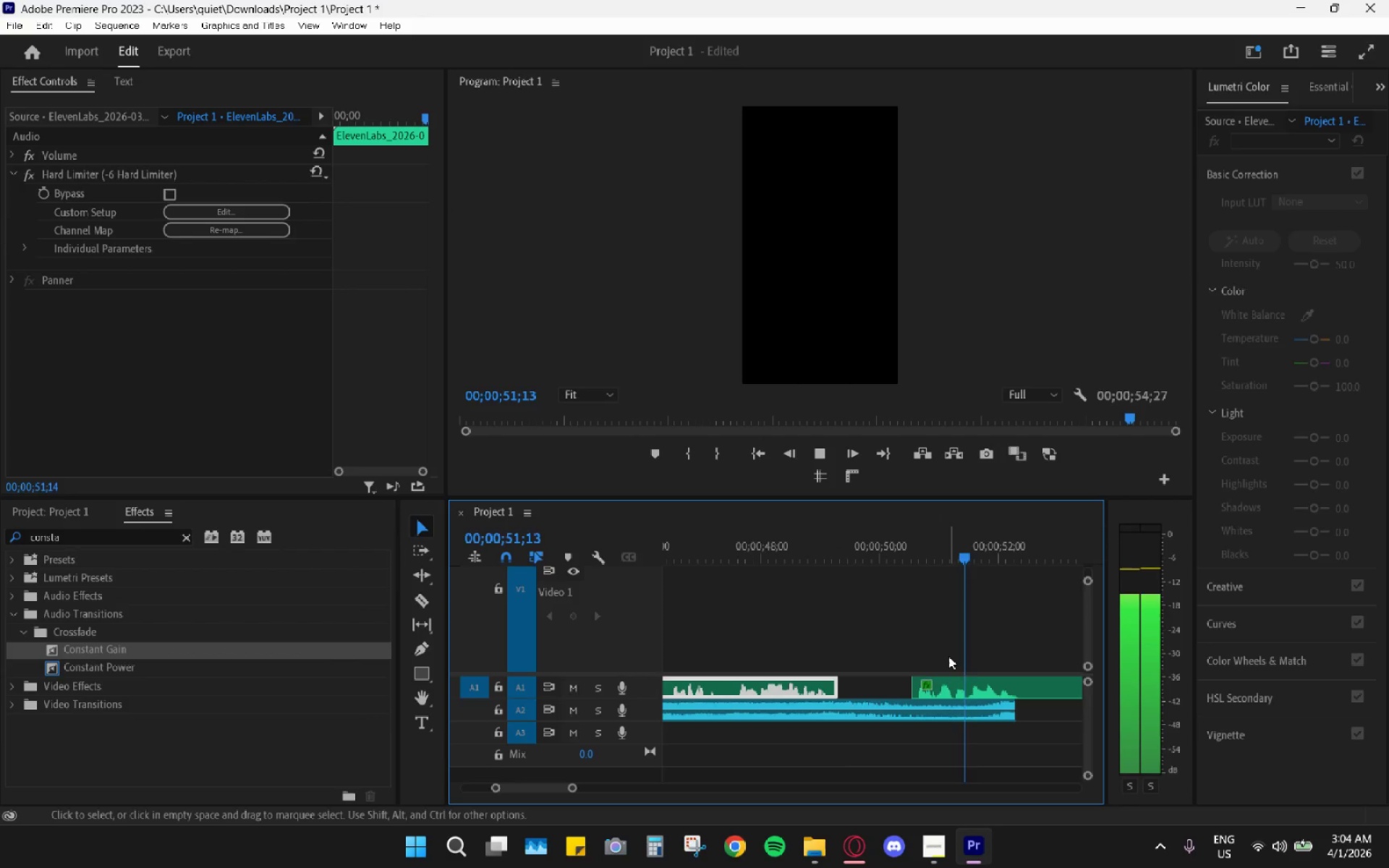 
key(Space)
 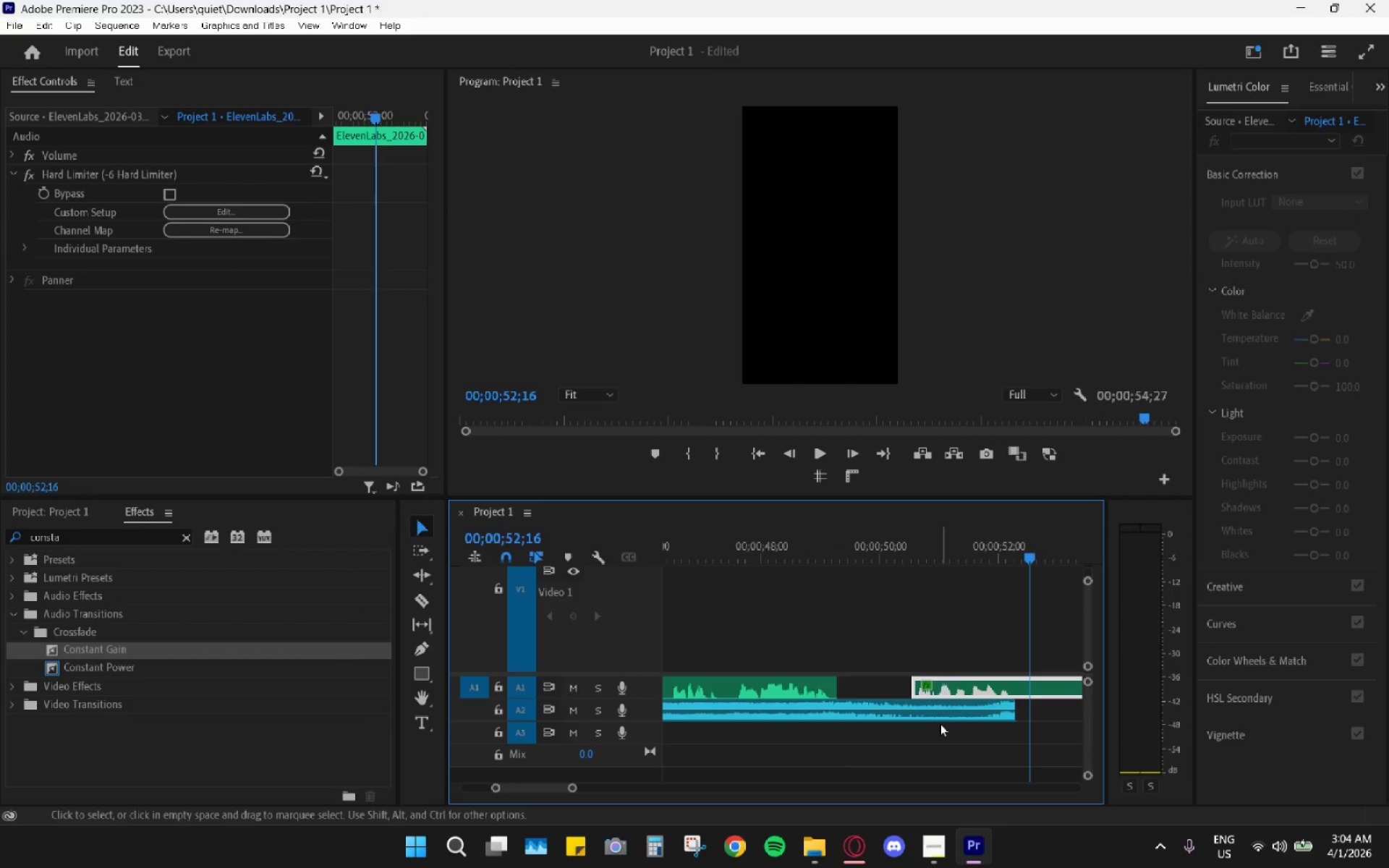 
key(C)
 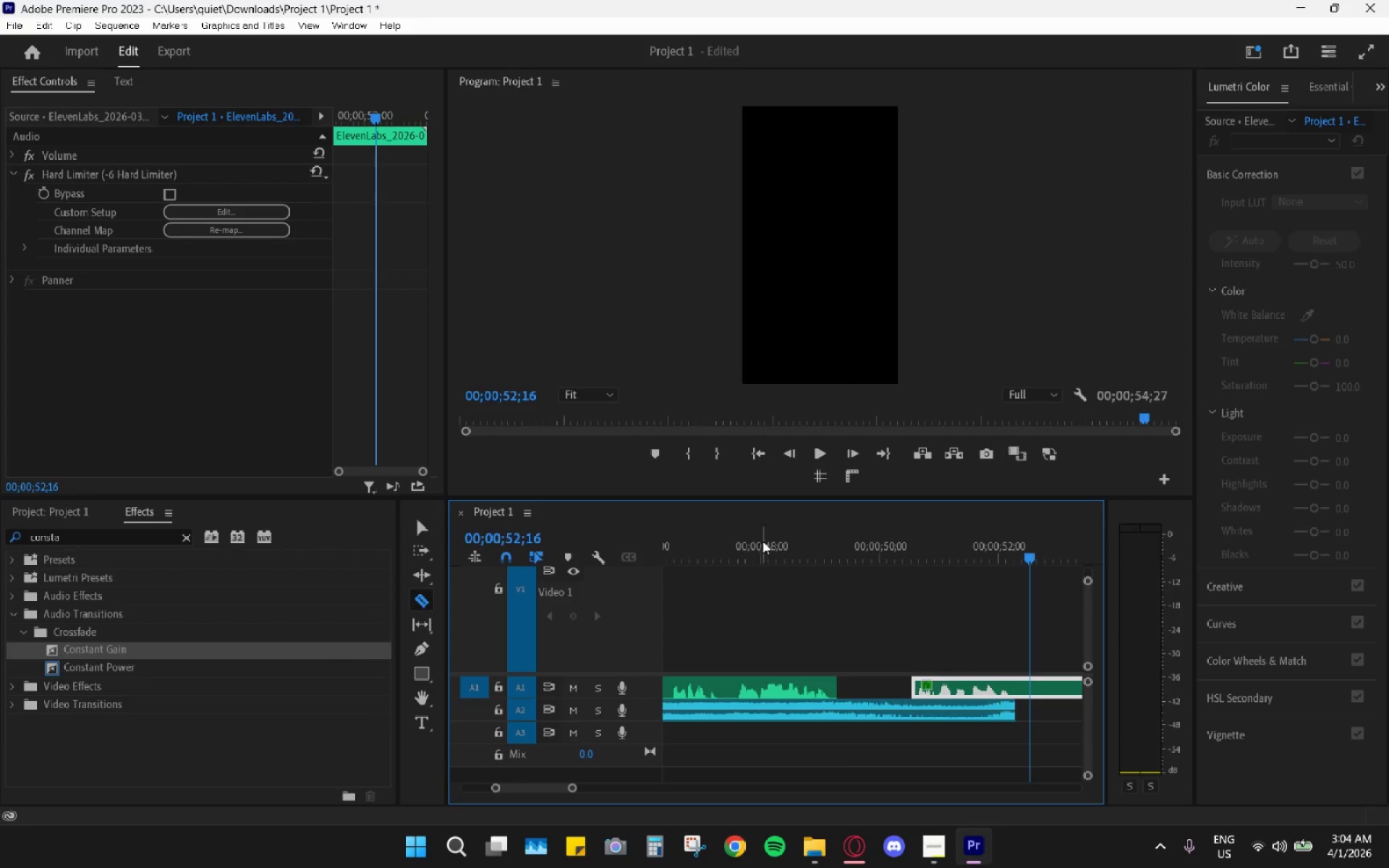 
left_click([762, 532])
 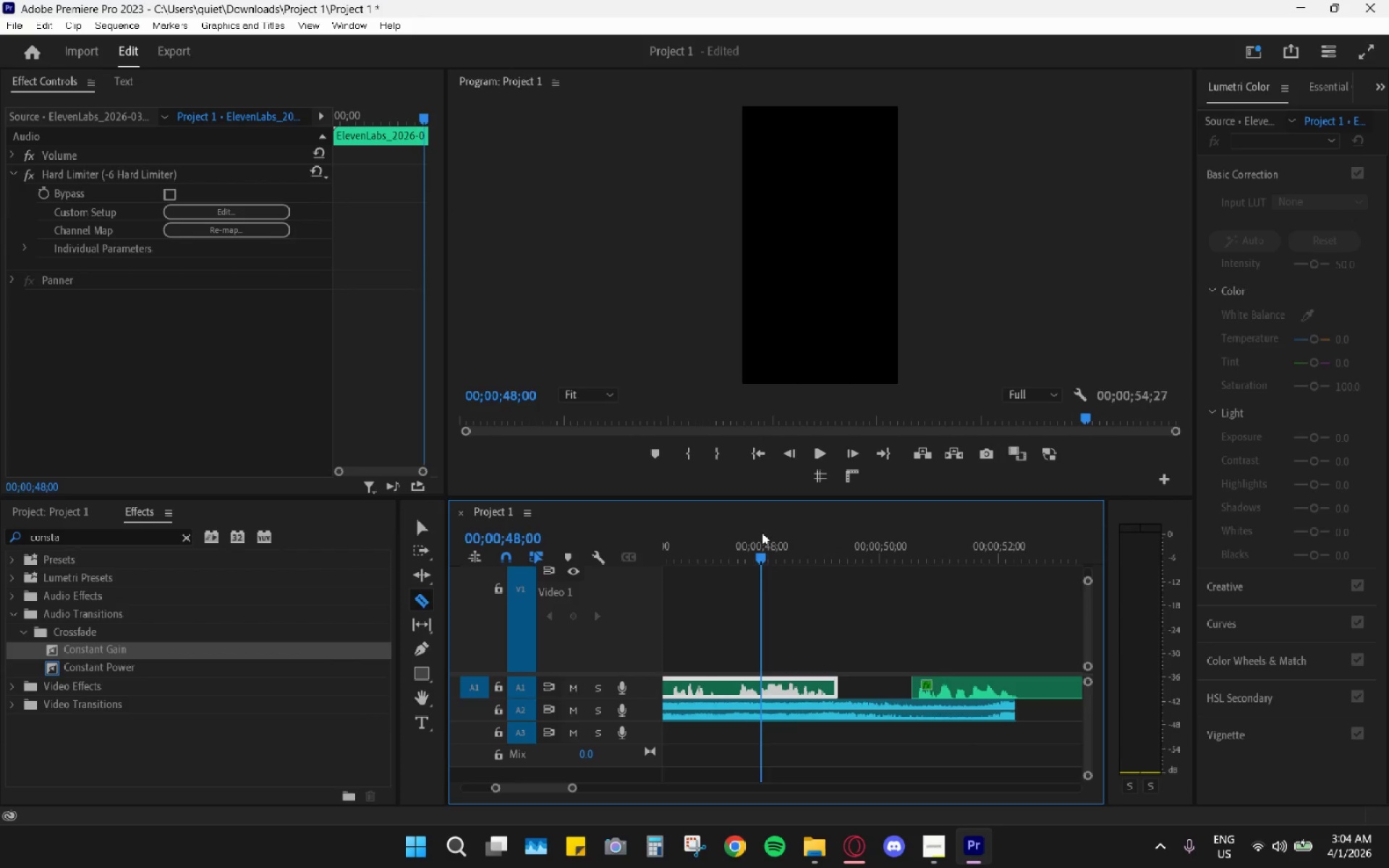 
key(Space)
 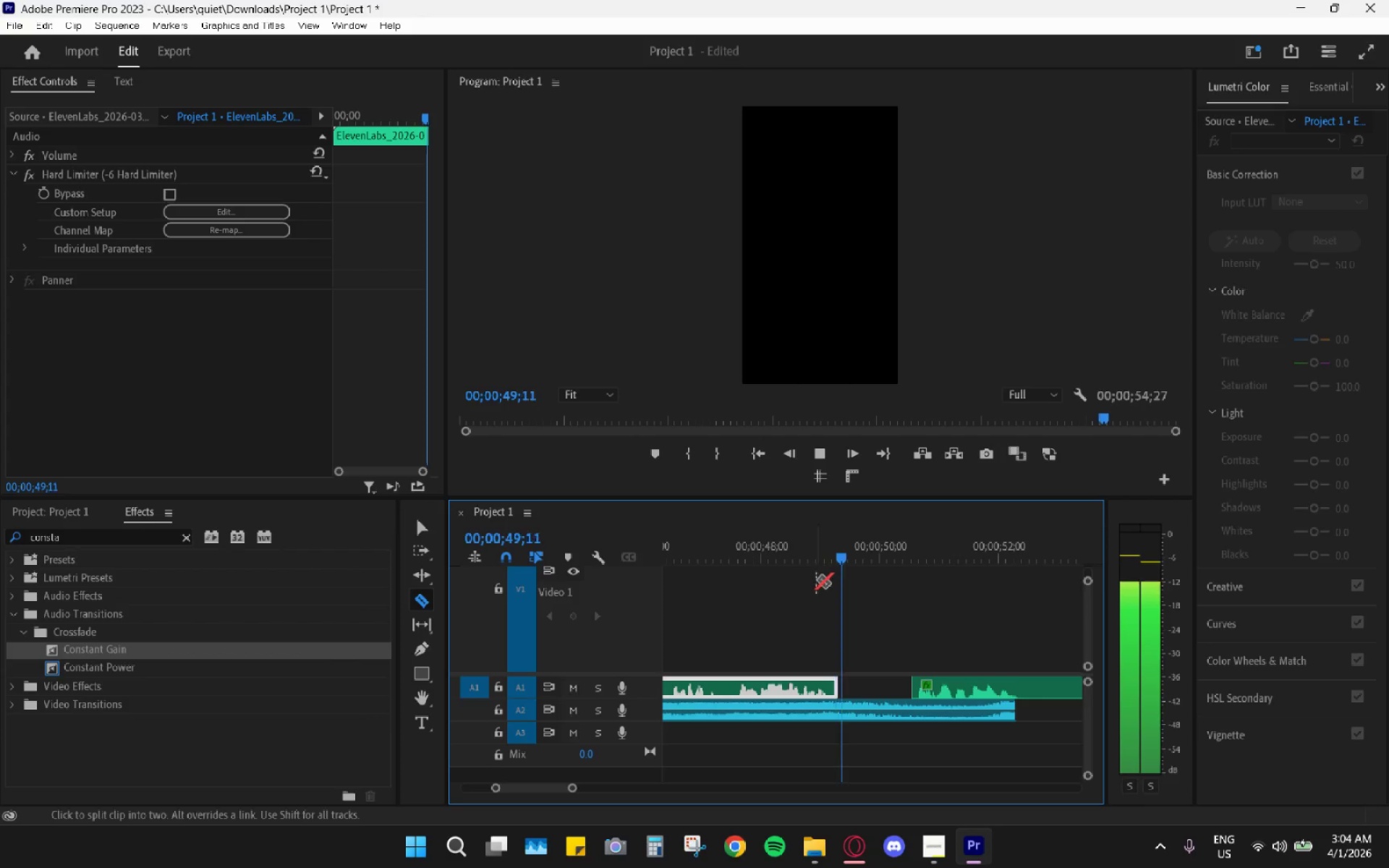 
key(Space)
 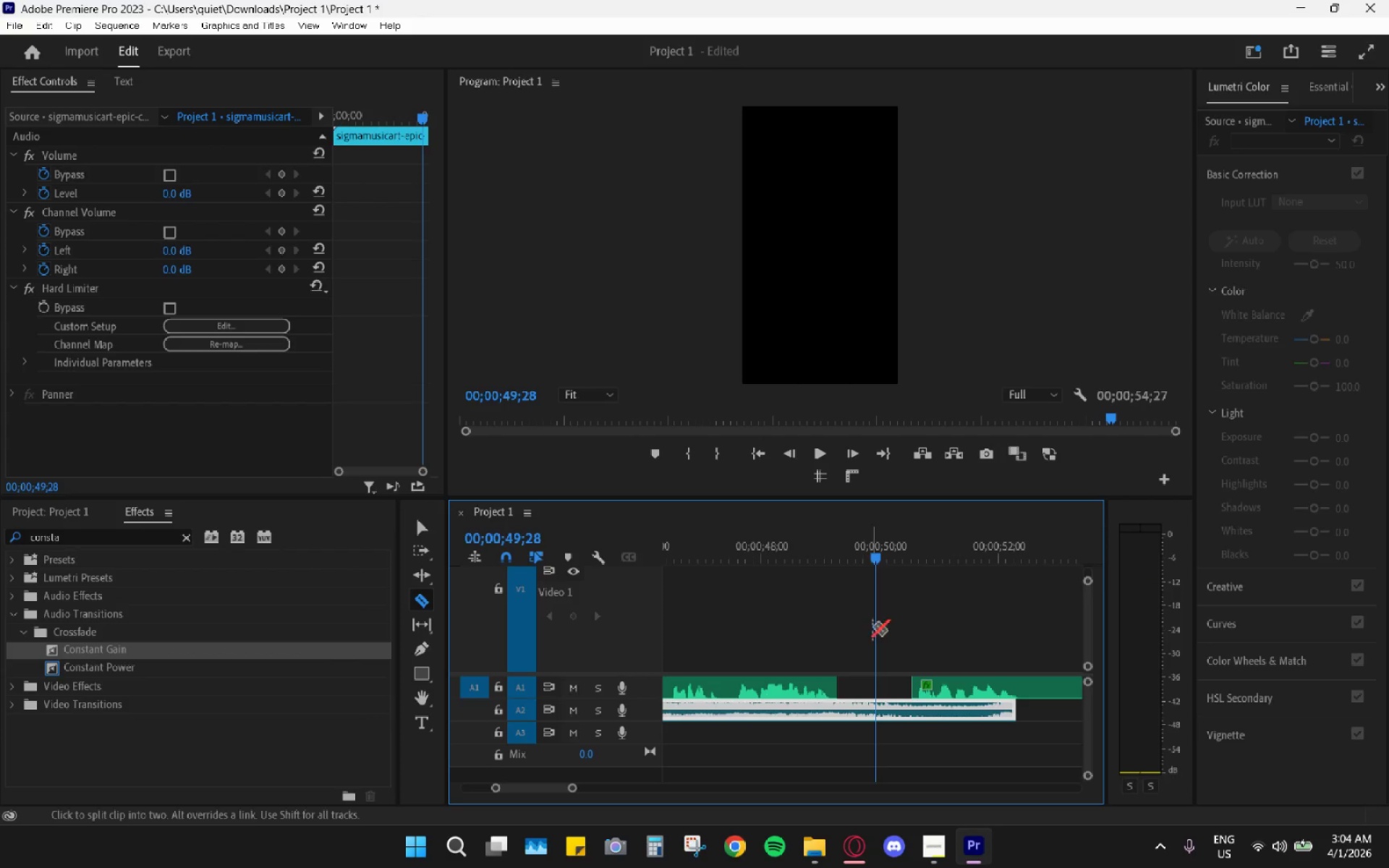 
key(Space)
 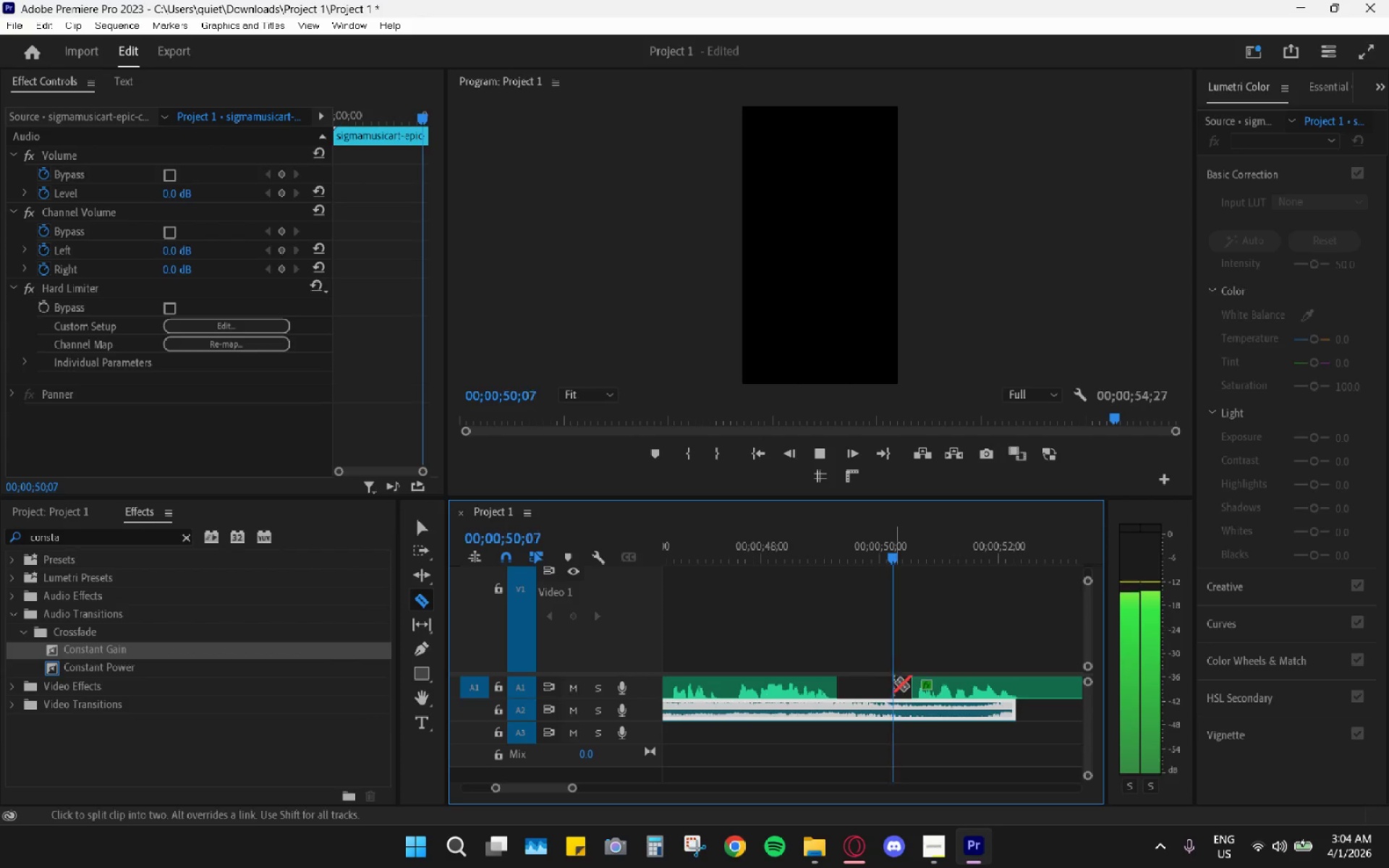 
key(Space)
 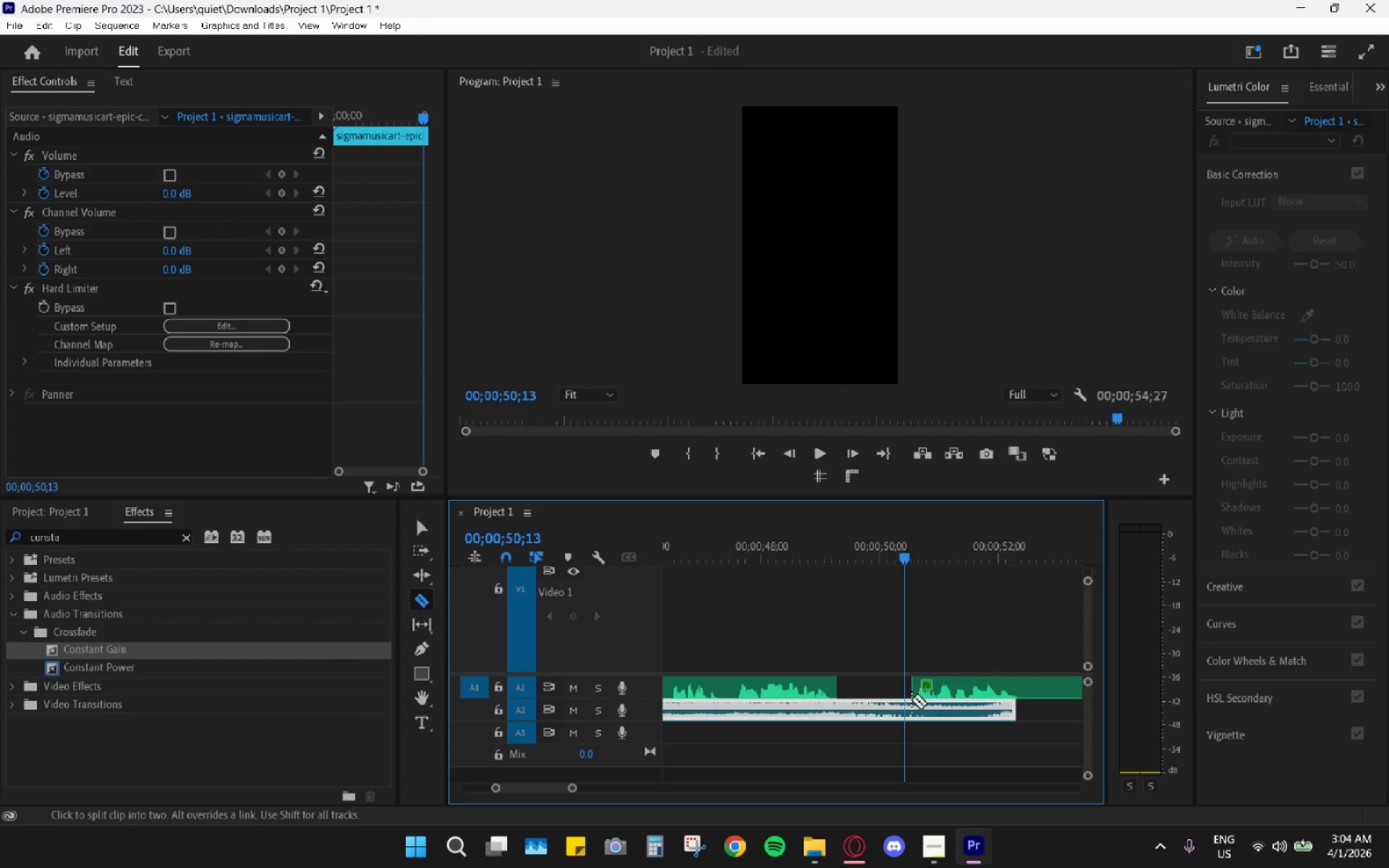 
key(C)
 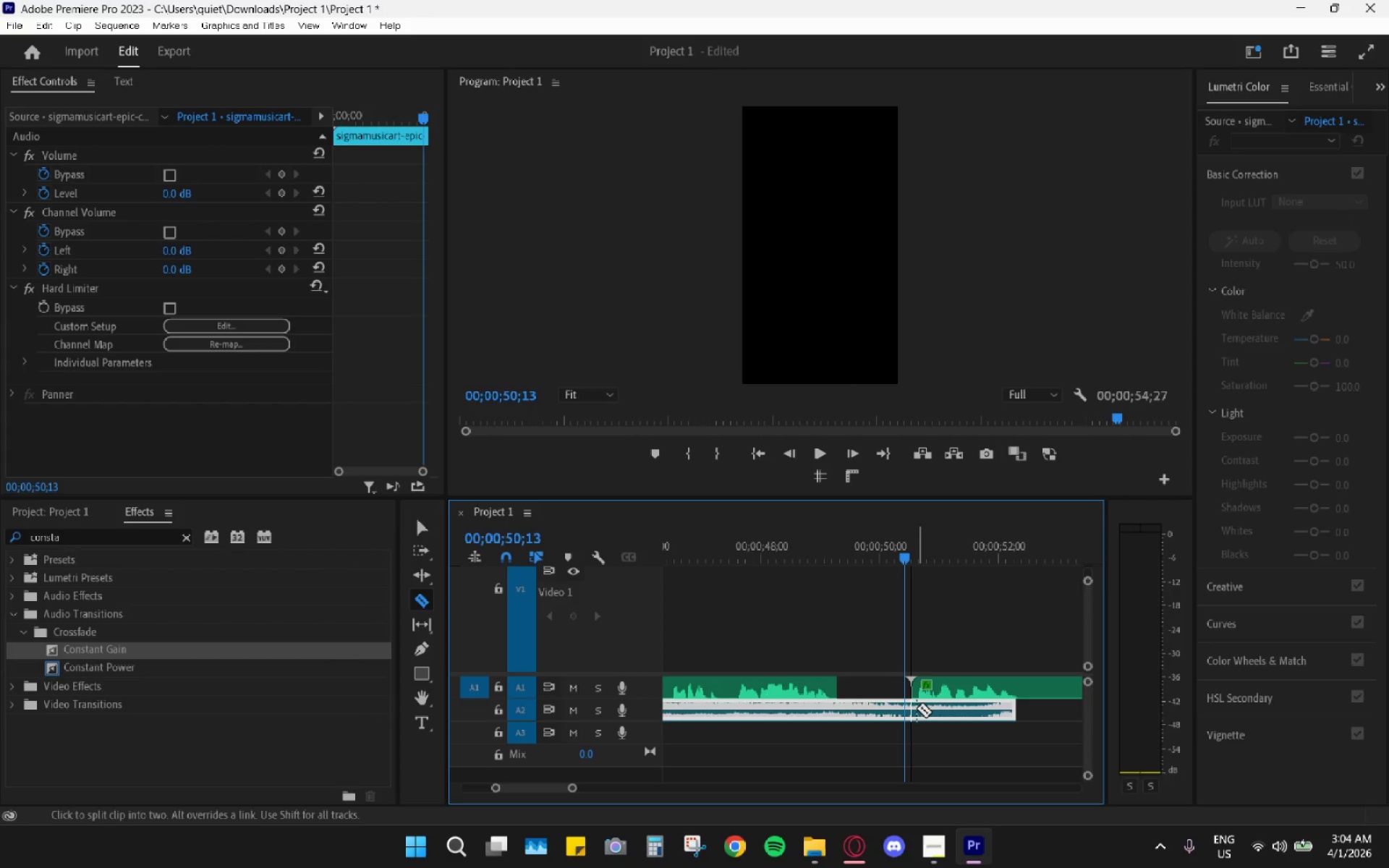 
left_click([917, 708])
 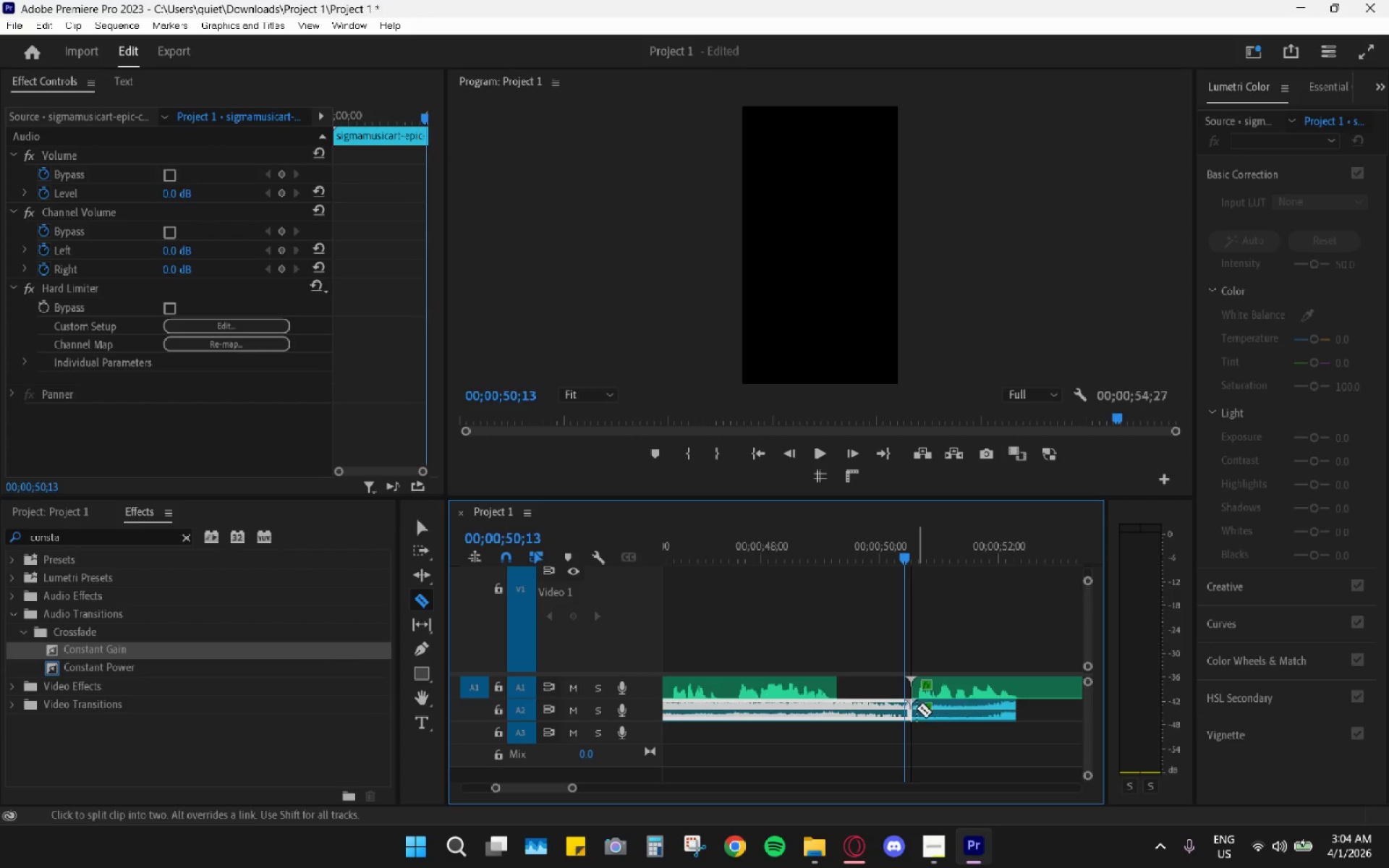 
key(V)
 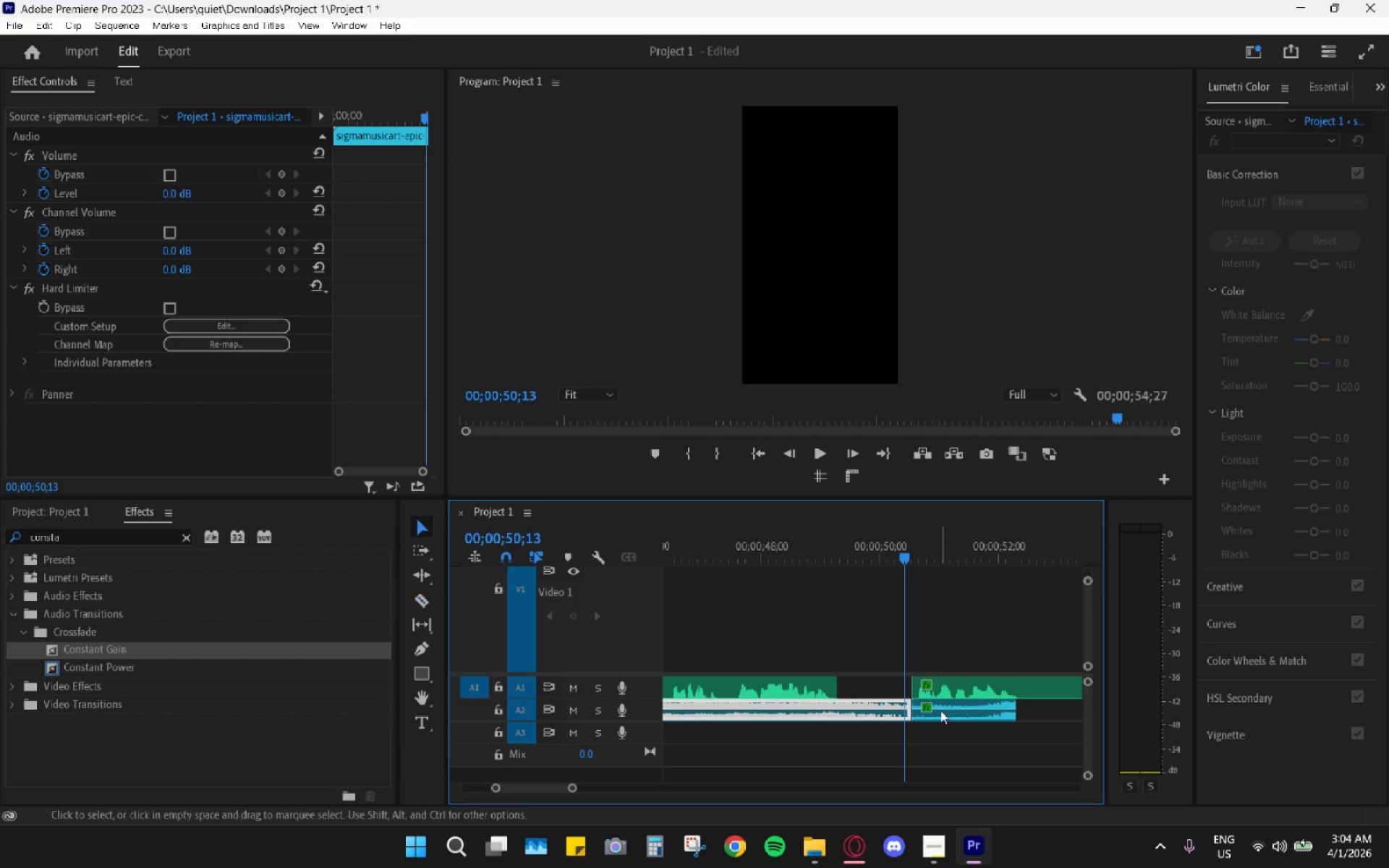 
double_click([940, 710])
 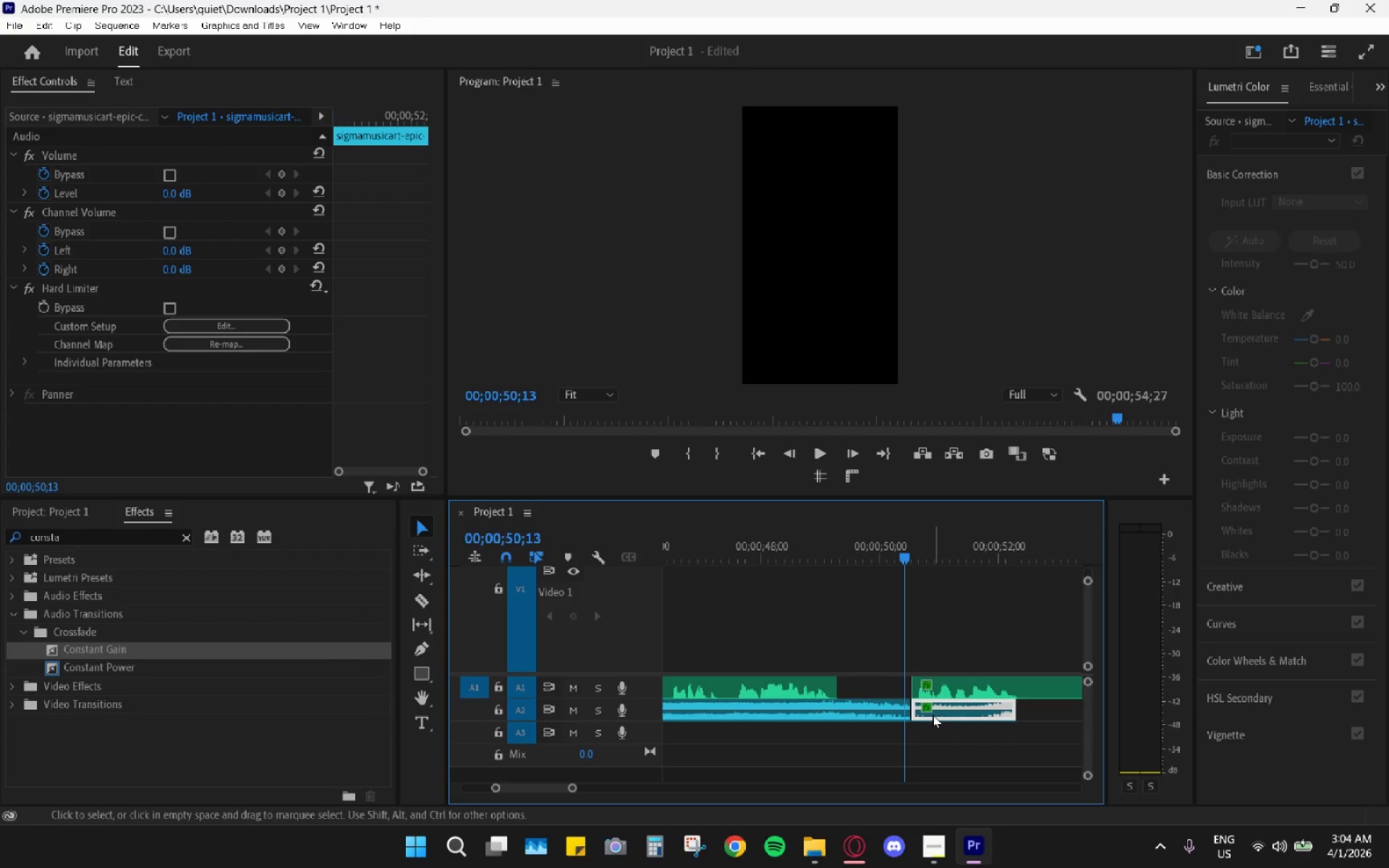 
key(H)
 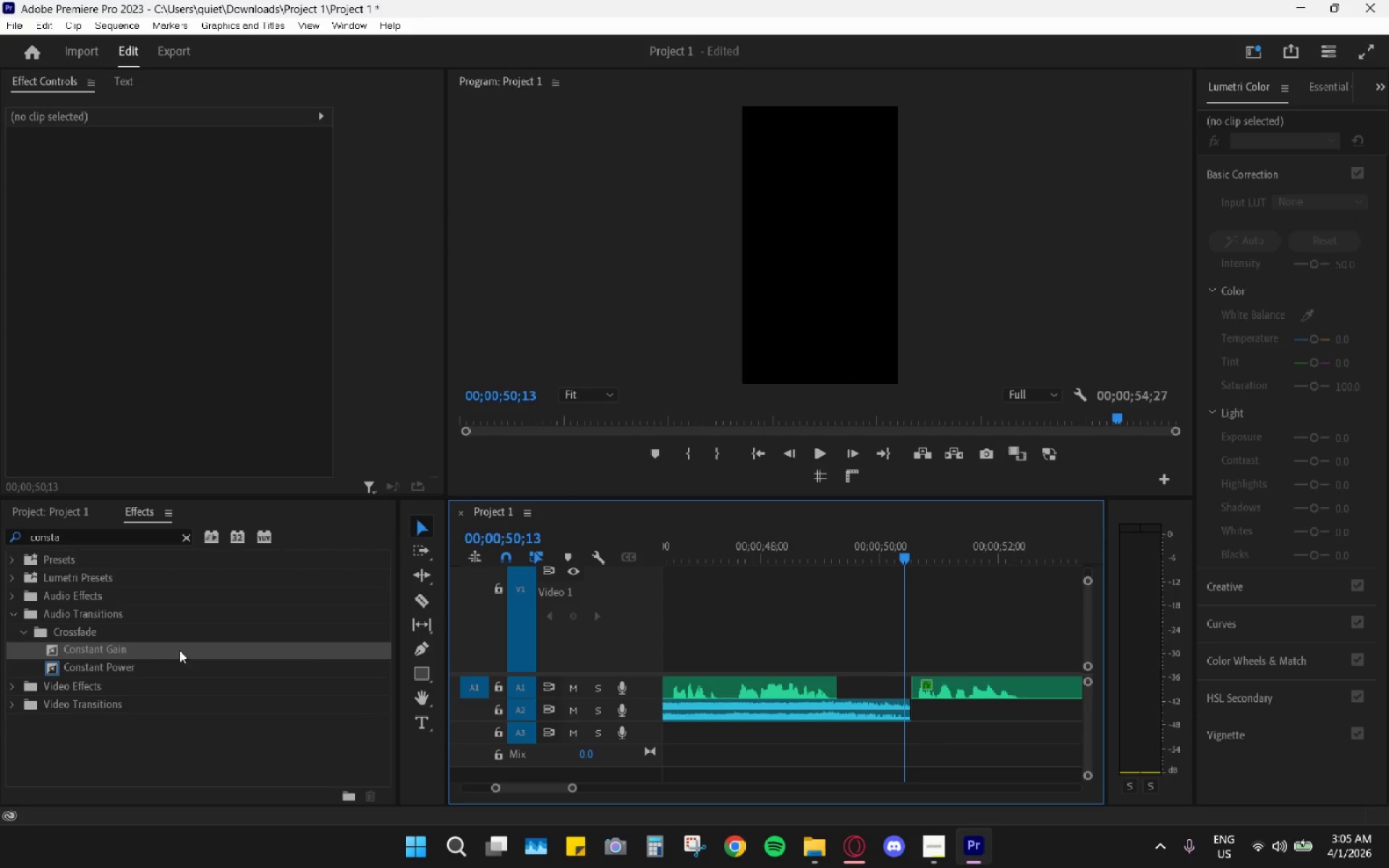 
left_click_drag(start_coordinate=[98, 647], to_coordinate=[908, 707])
 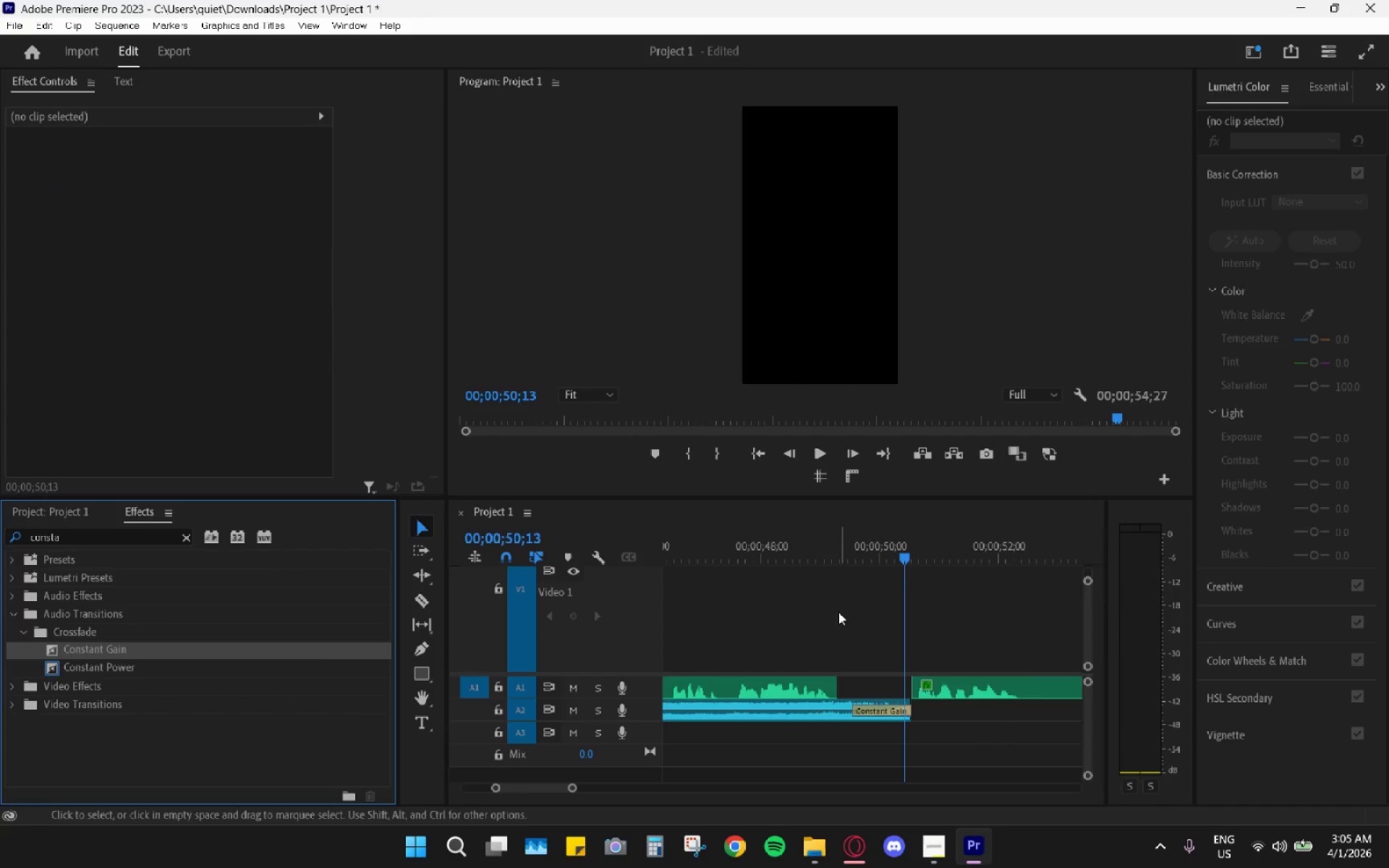 
left_click_drag(start_coordinate=[799, 544], to_coordinate=[778, 542])
 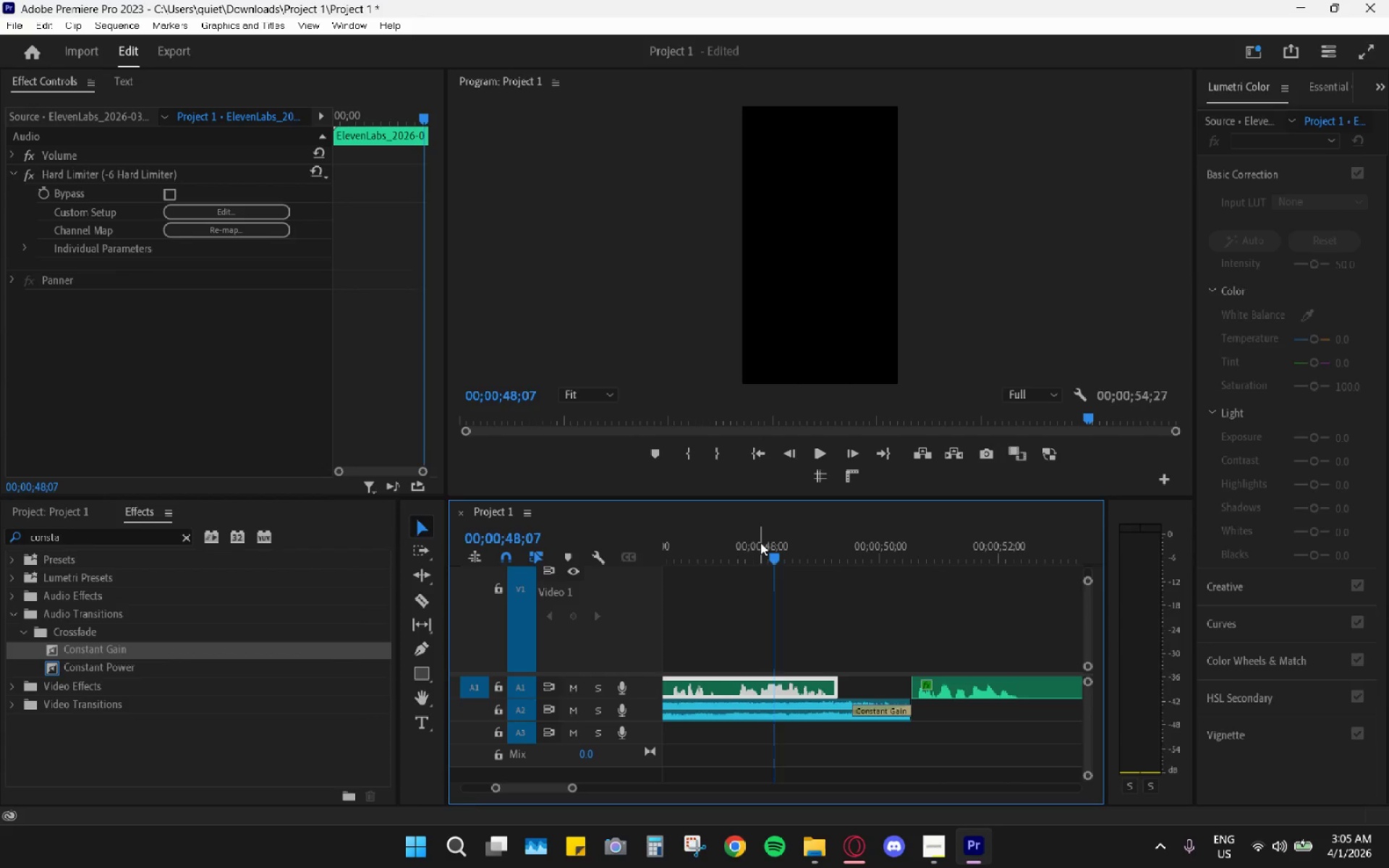 
key(Space)
 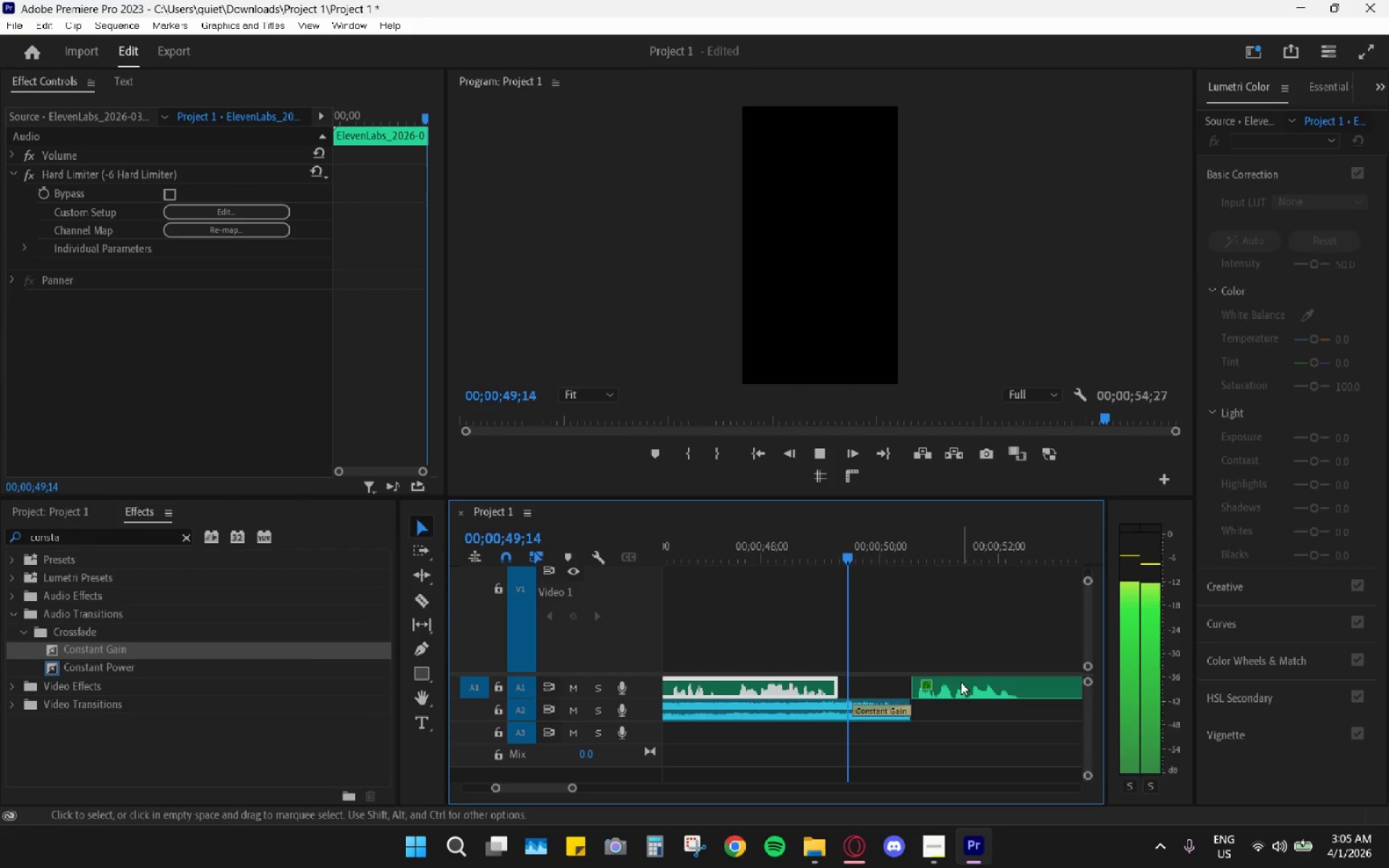 
key(Space)
 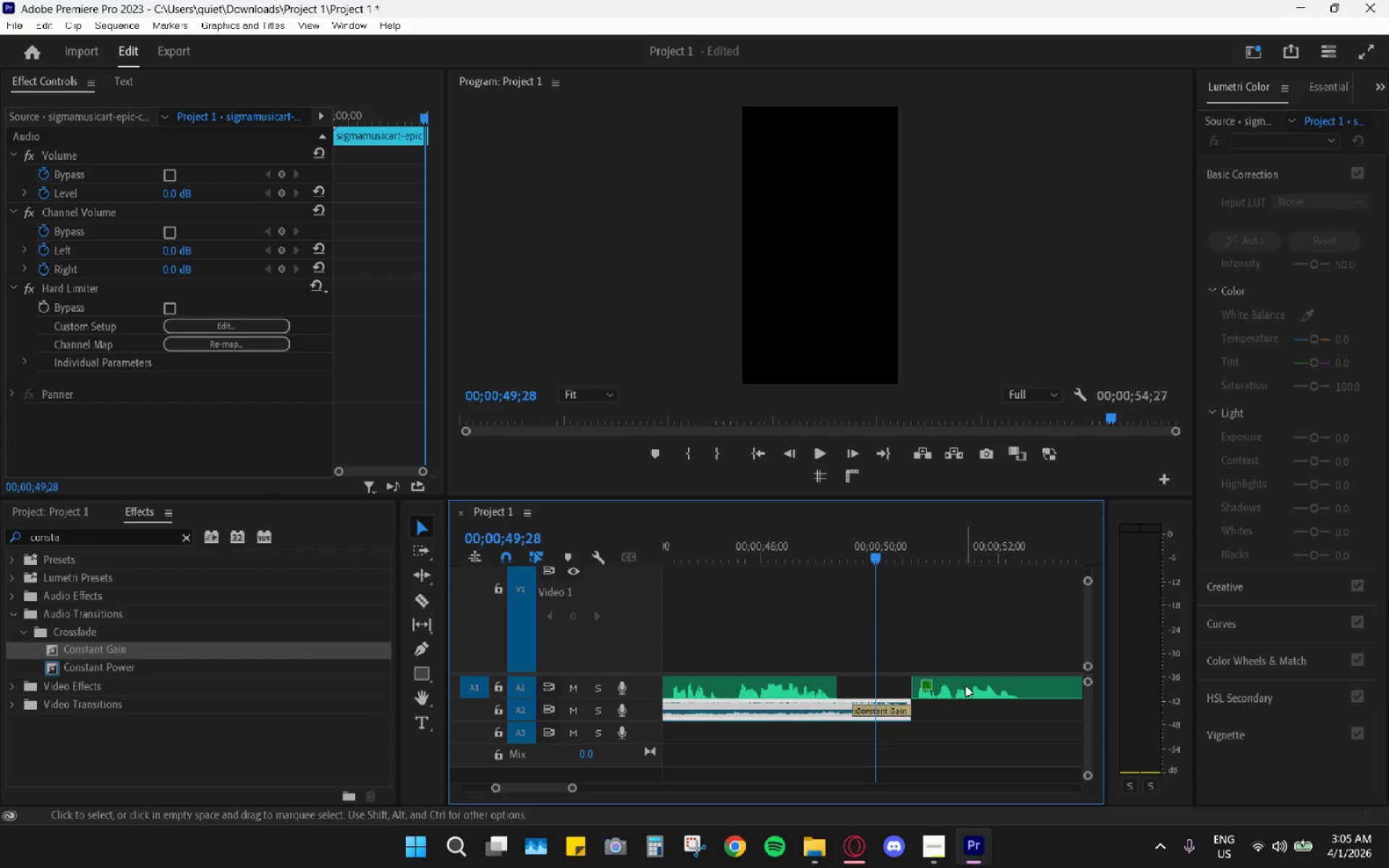 
left_click_drag(start_coordinate=[967, 686], to_coordinate=[938, 691])
 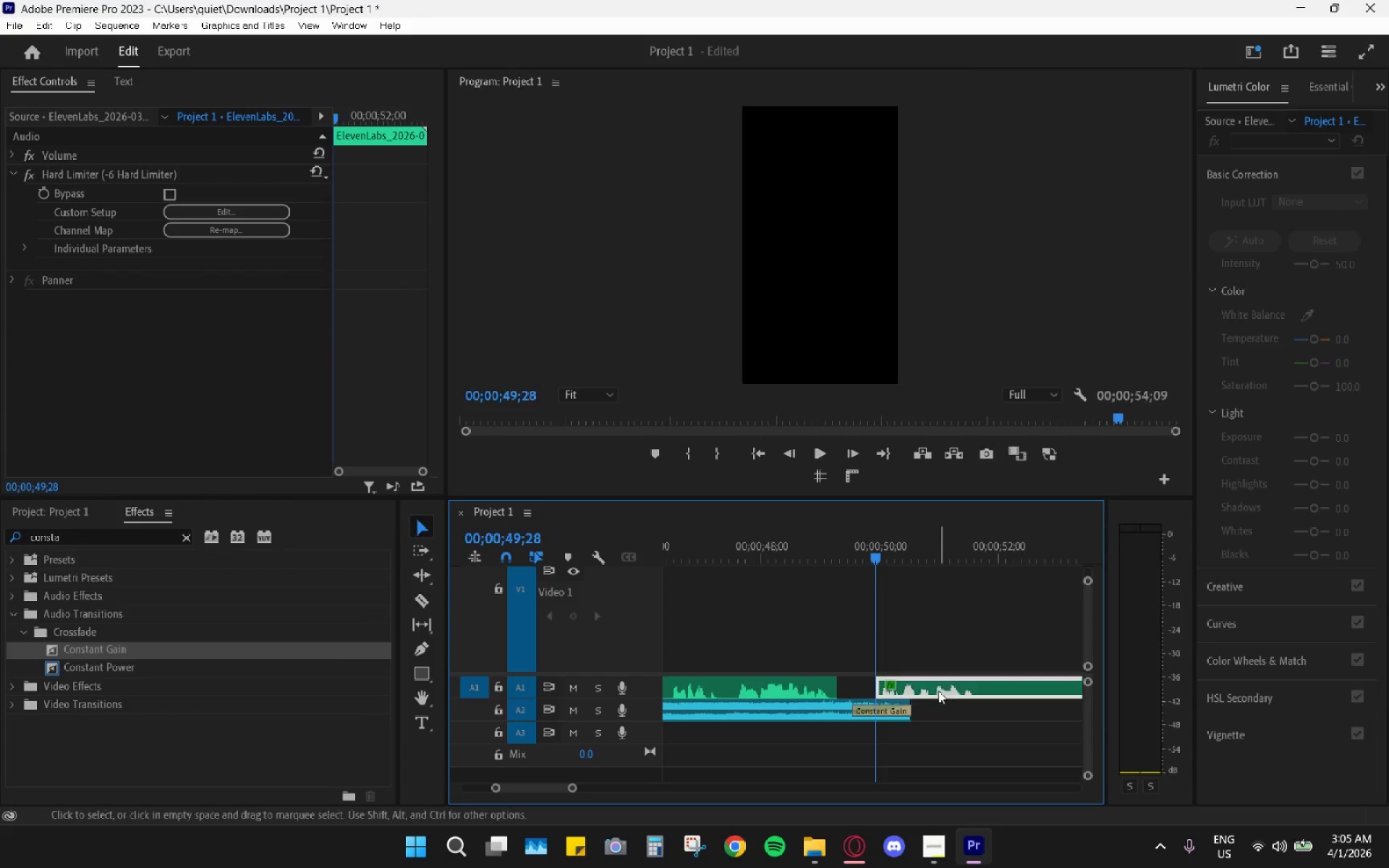 
key(Space)
 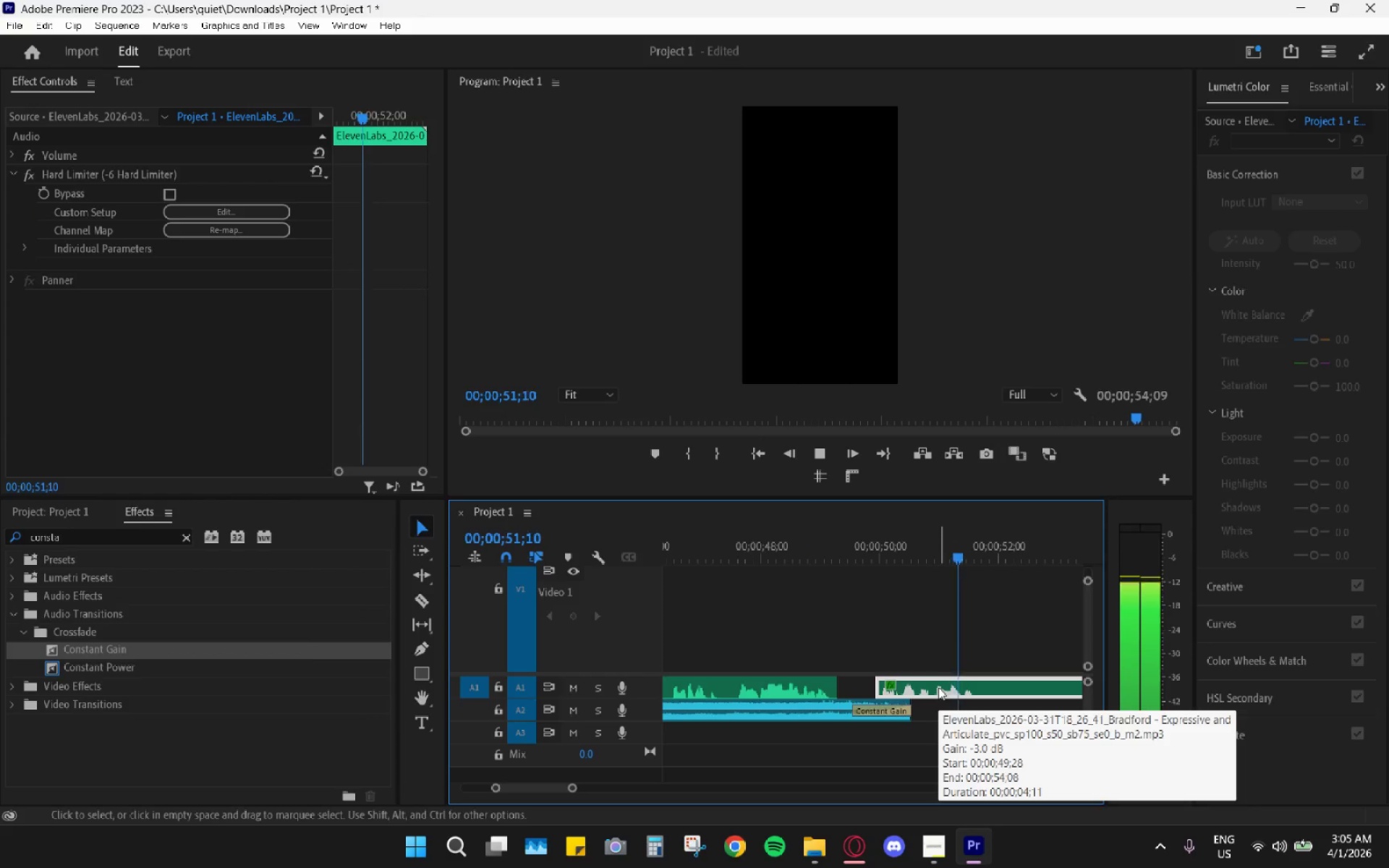 
key(Space)
 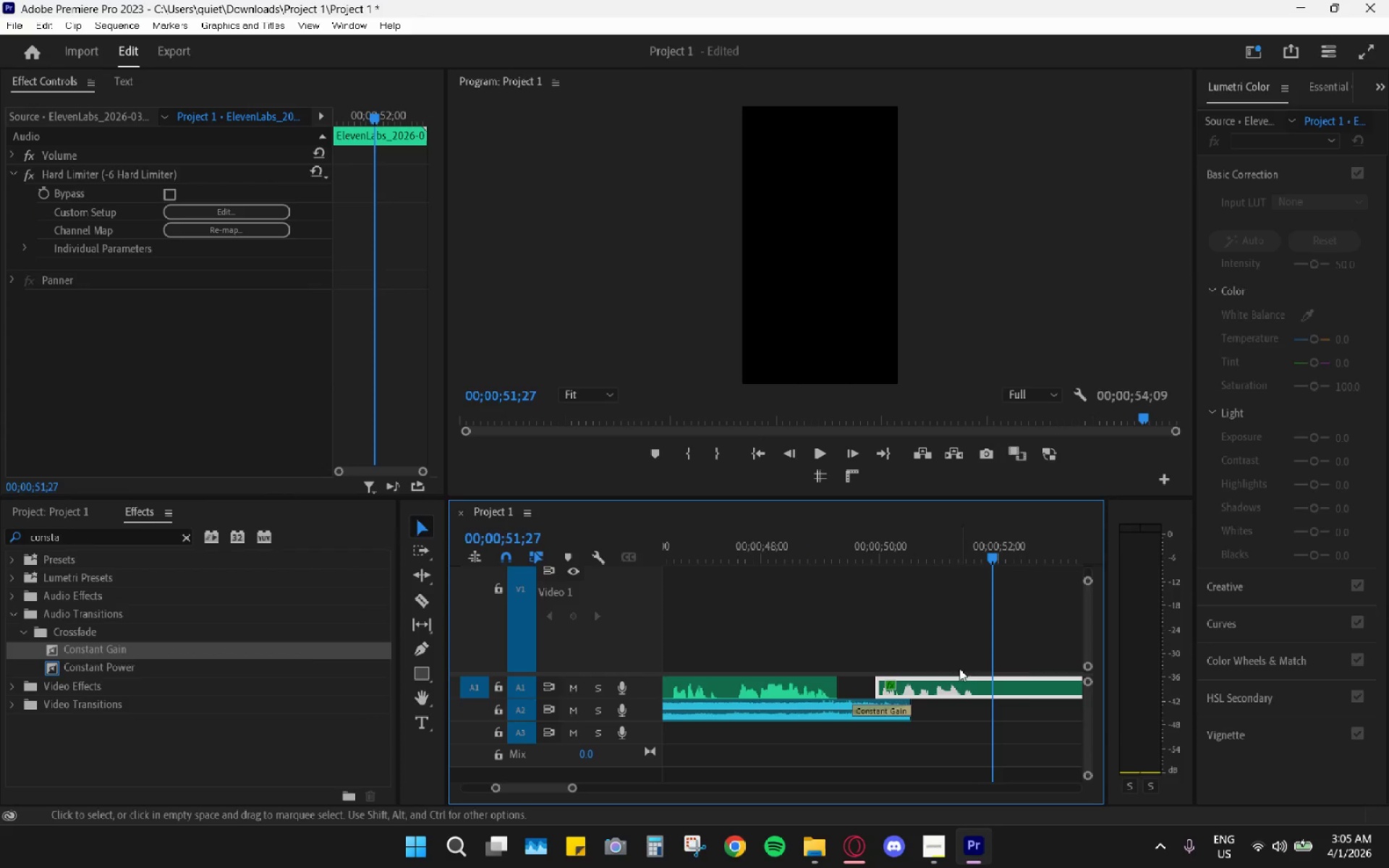 
key(Alt+AltLeft)
 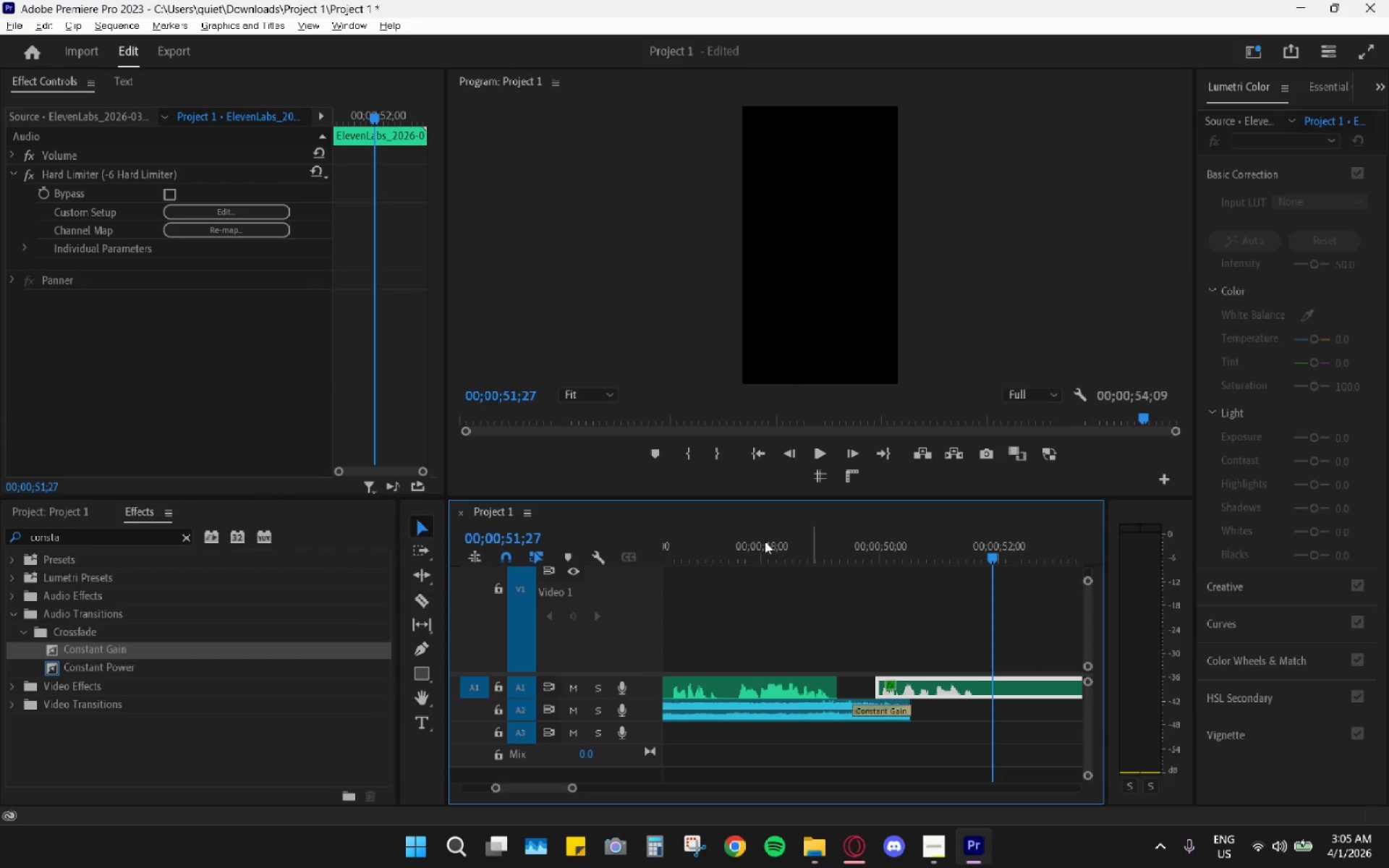 
left_click_drag(start_coordinate=[762, 540], to_coordinate=[608, 558])
 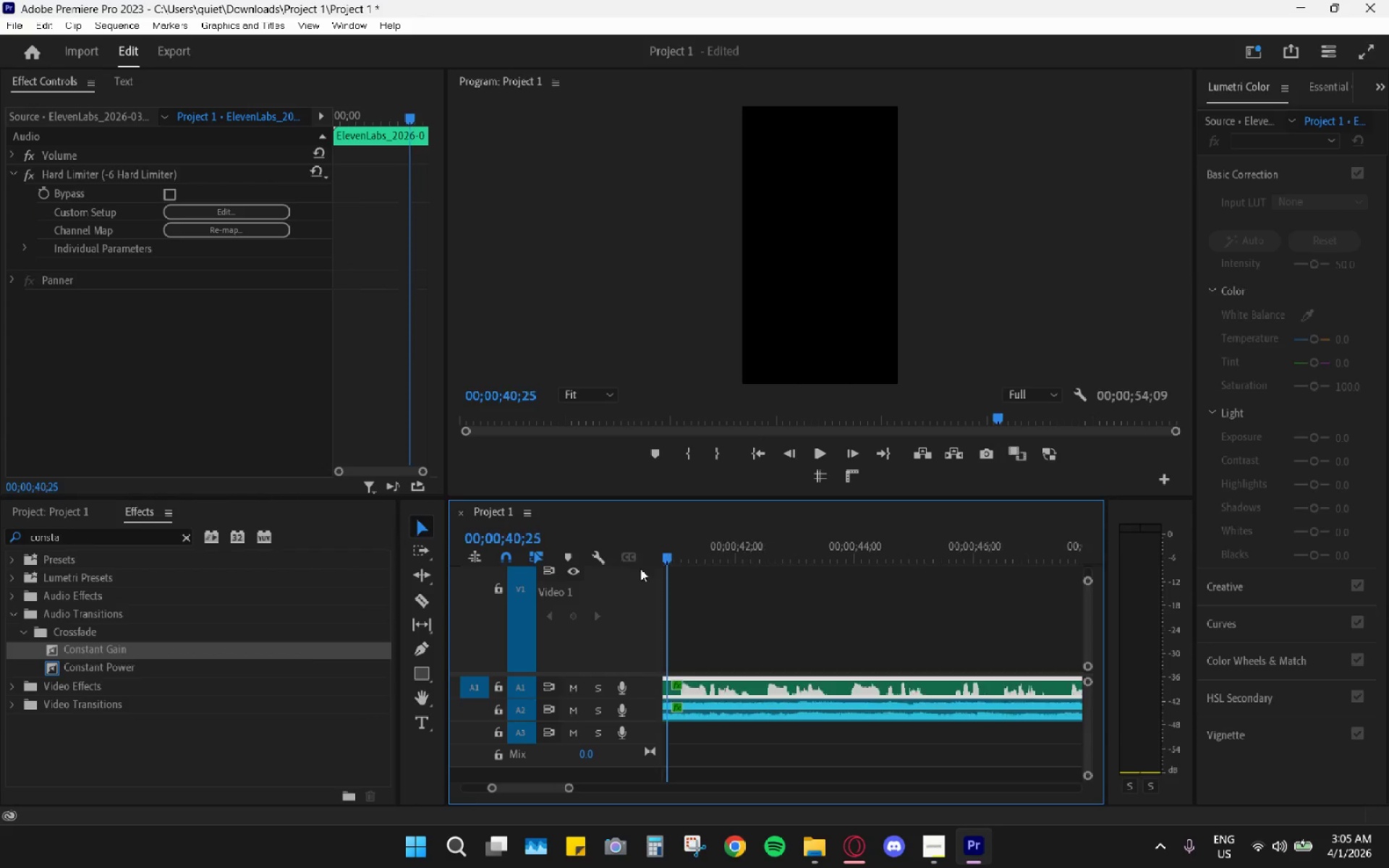 
key(Space)
 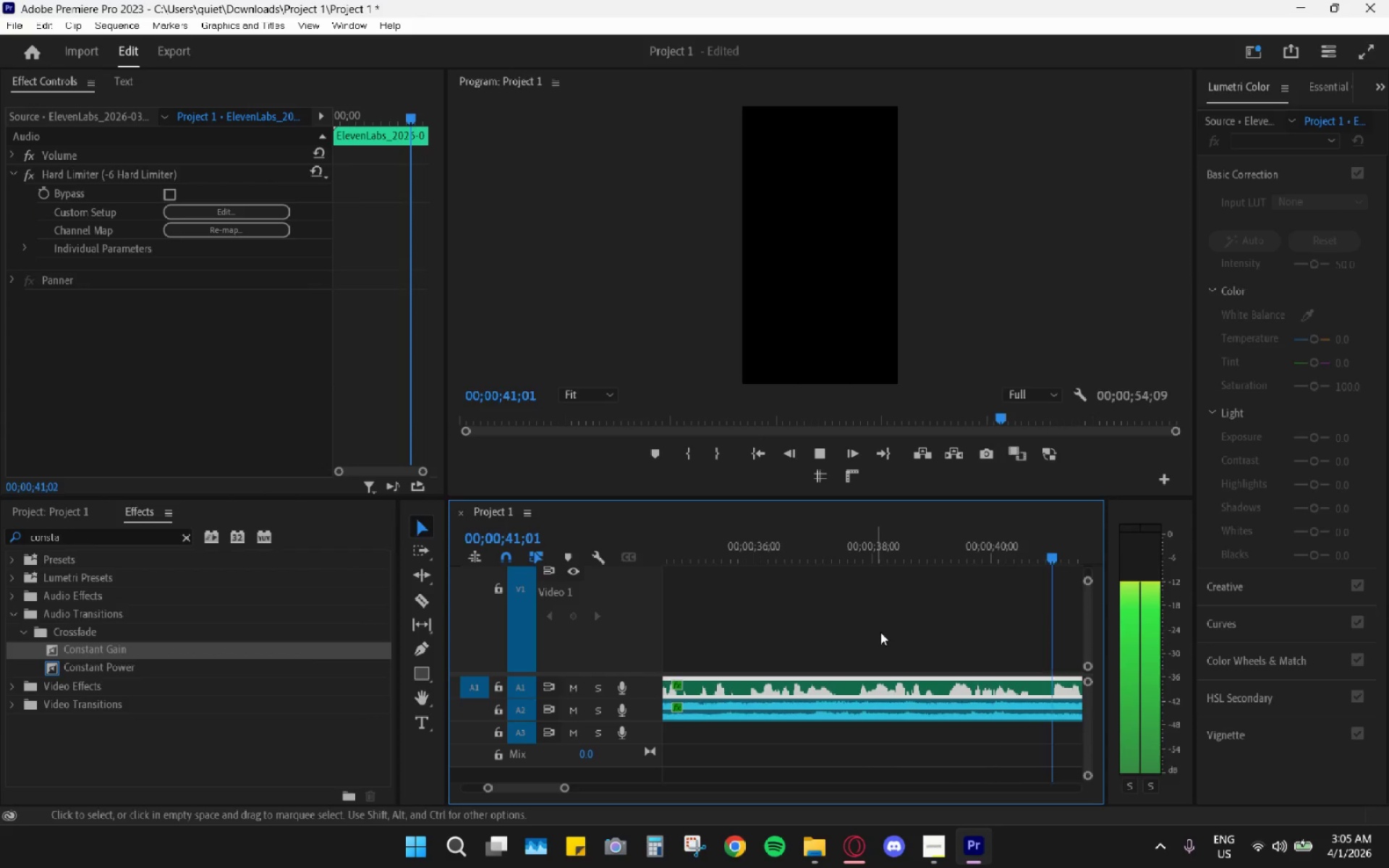 
hold_key(key=AltLeft, duration=0.98)
scroll: coordinate [879, 668], scroll_direction: down, amount: 14.0
 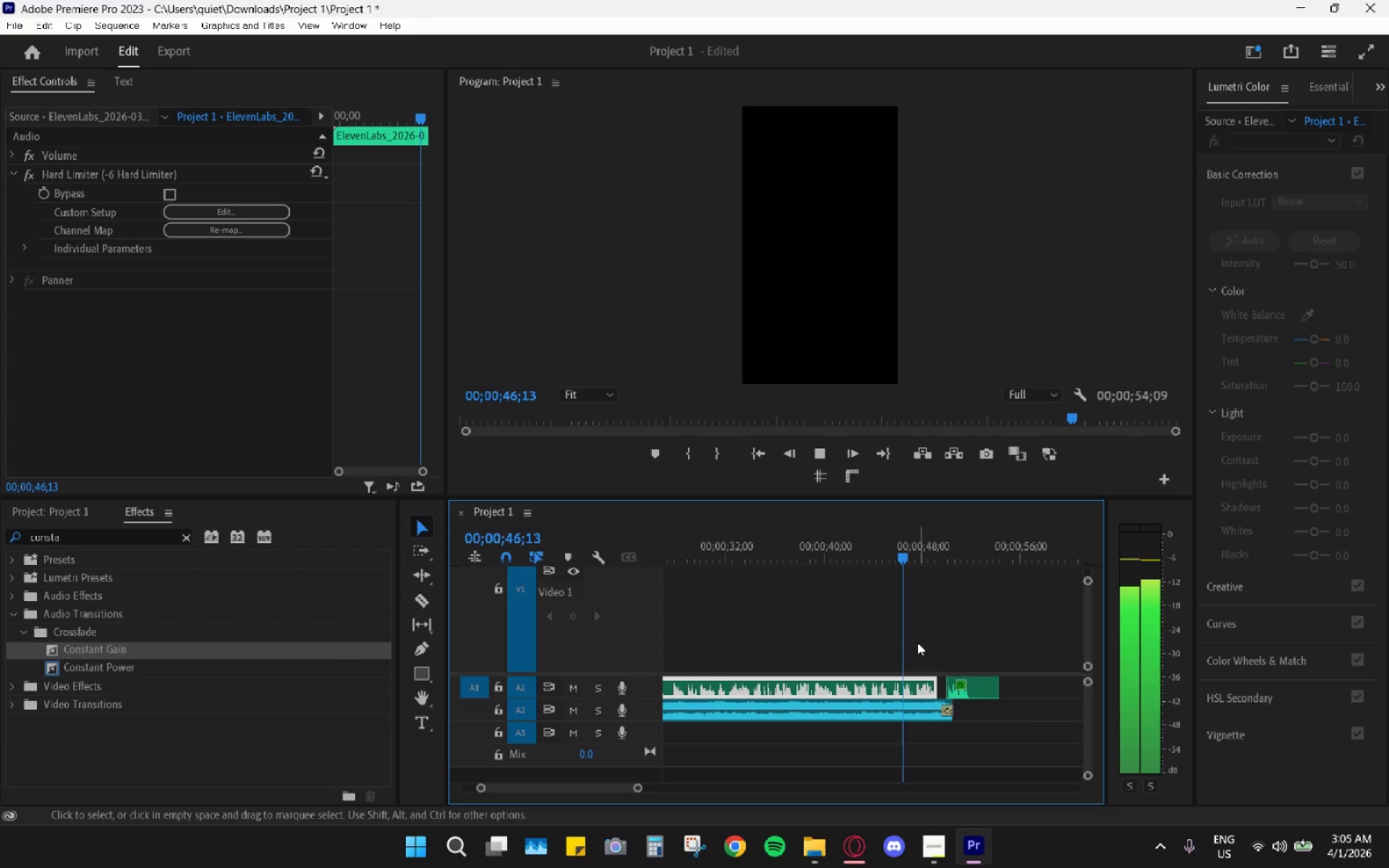 
wait(5.55)
 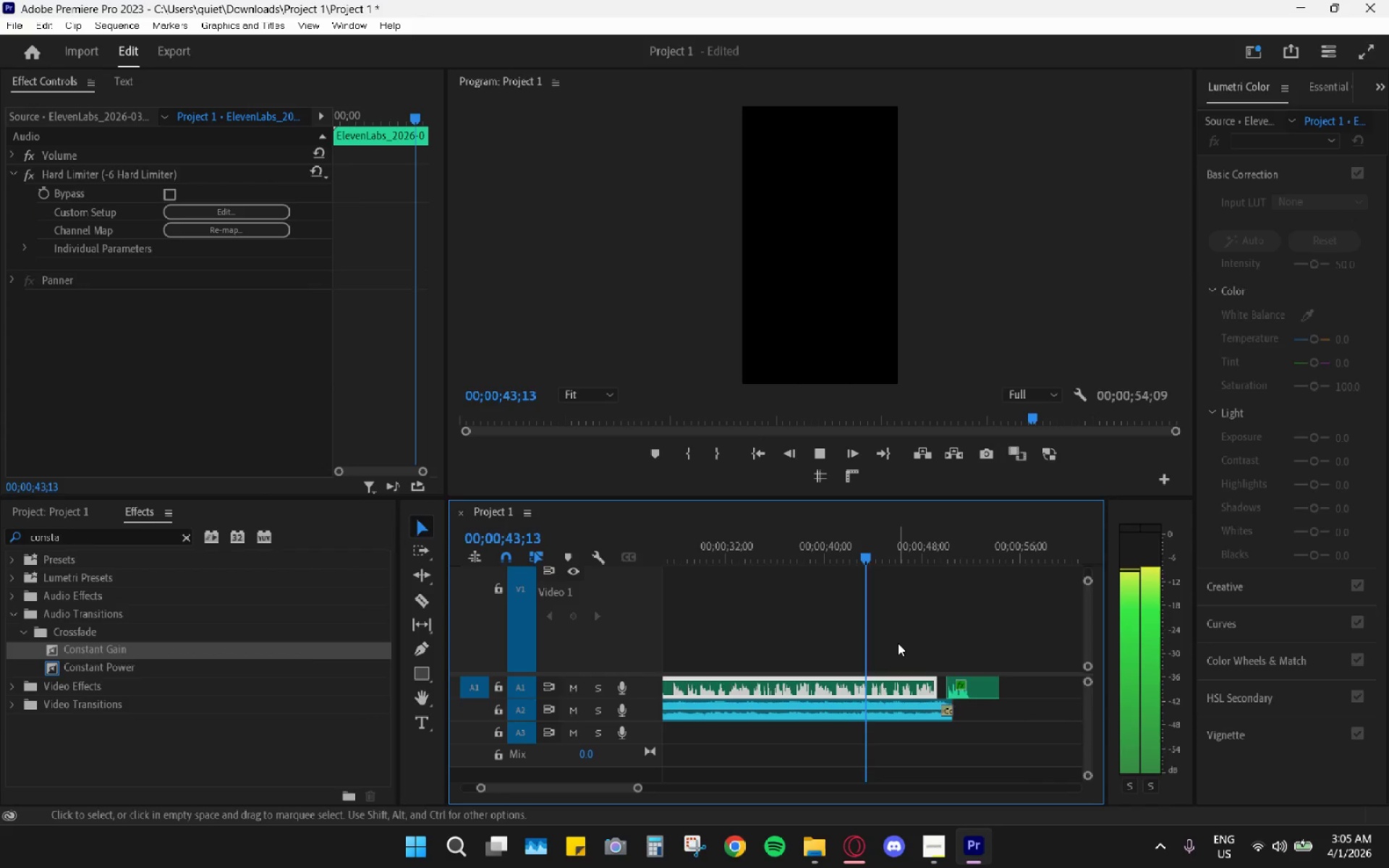 
hold_key(key=AltLeft, duration=1.08)
scroll: coordinate [969, 686], scroll_direction: up, amount: 15.0
 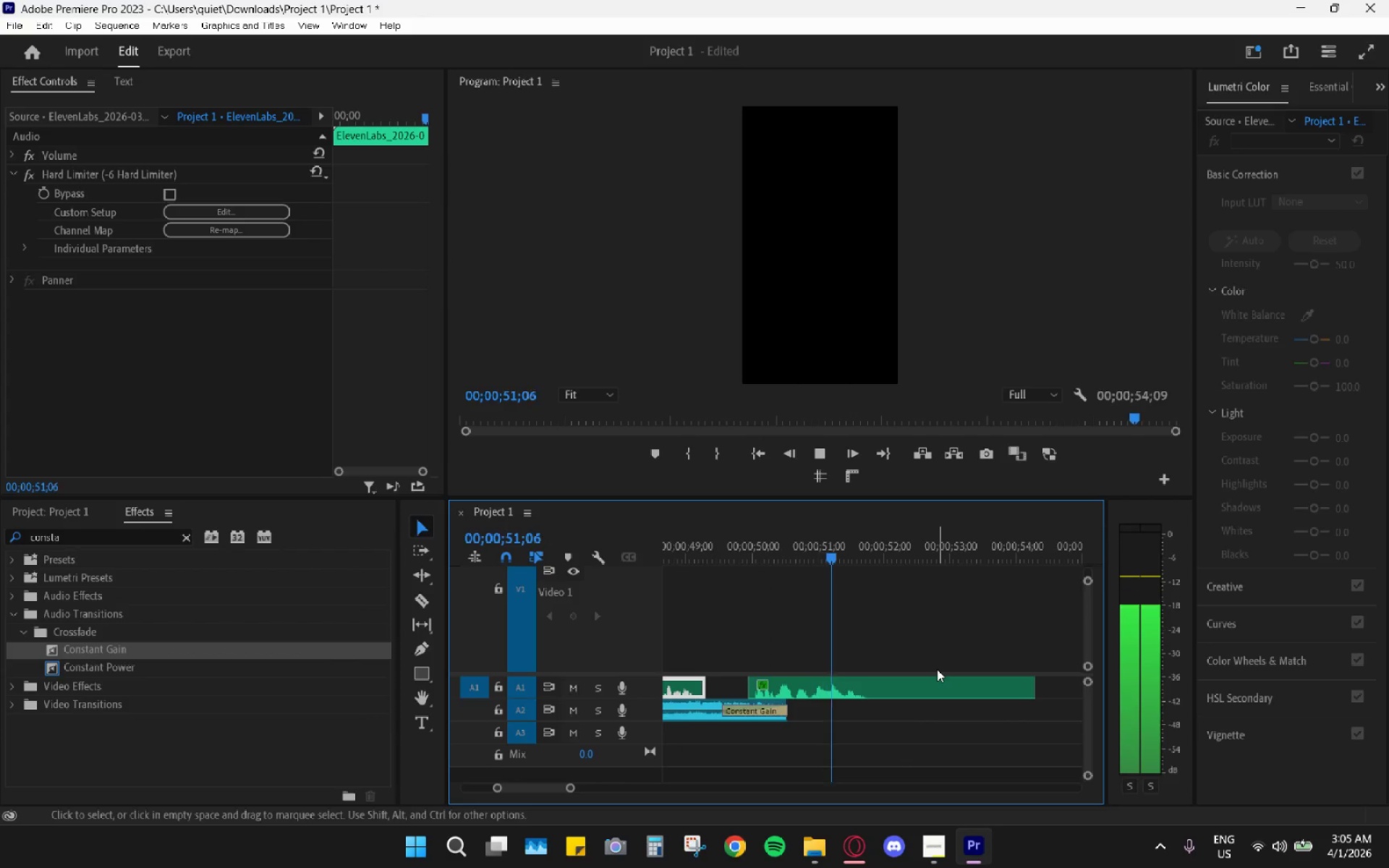 
key(Space)
 